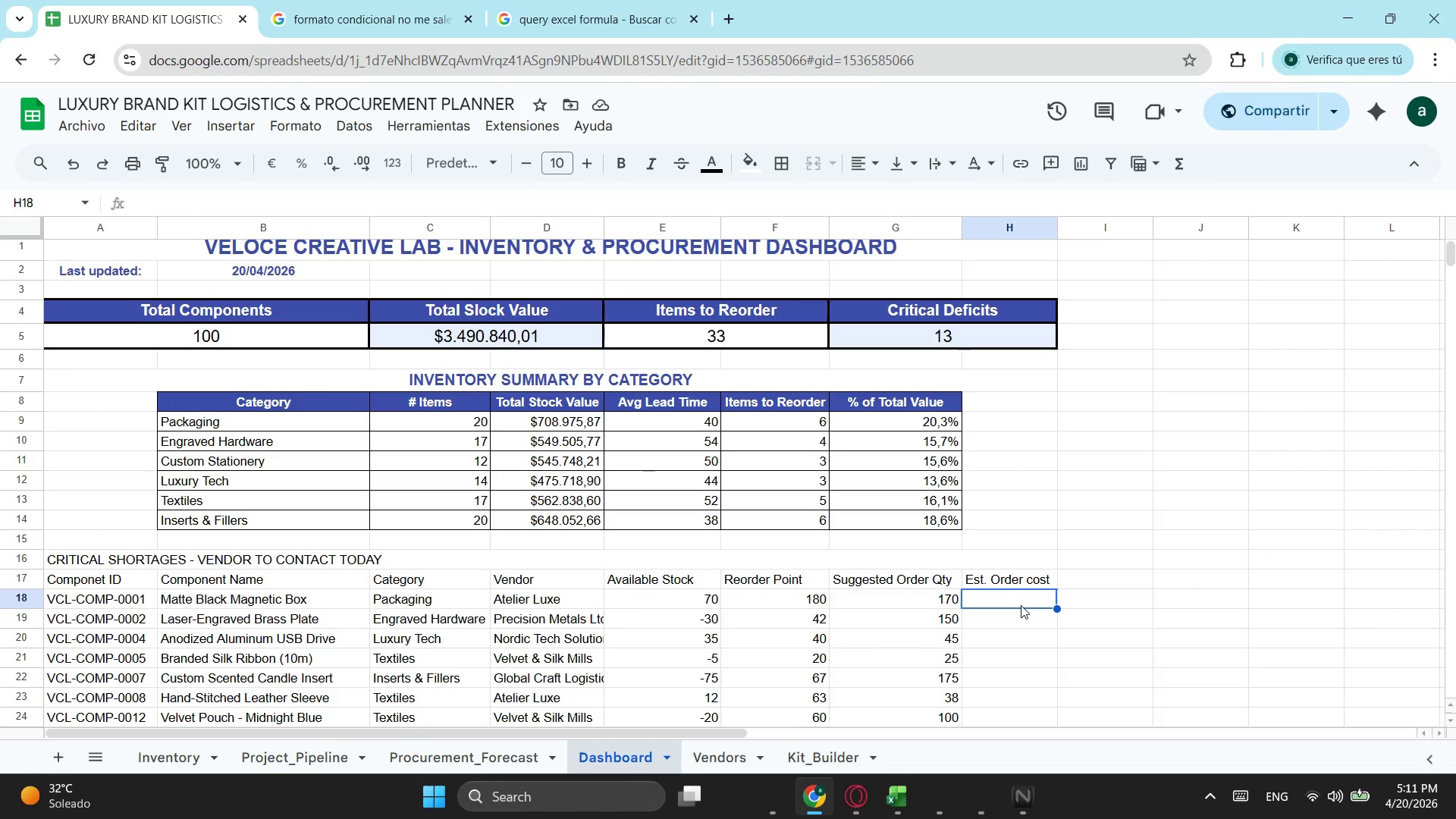 
wait(12.58)
 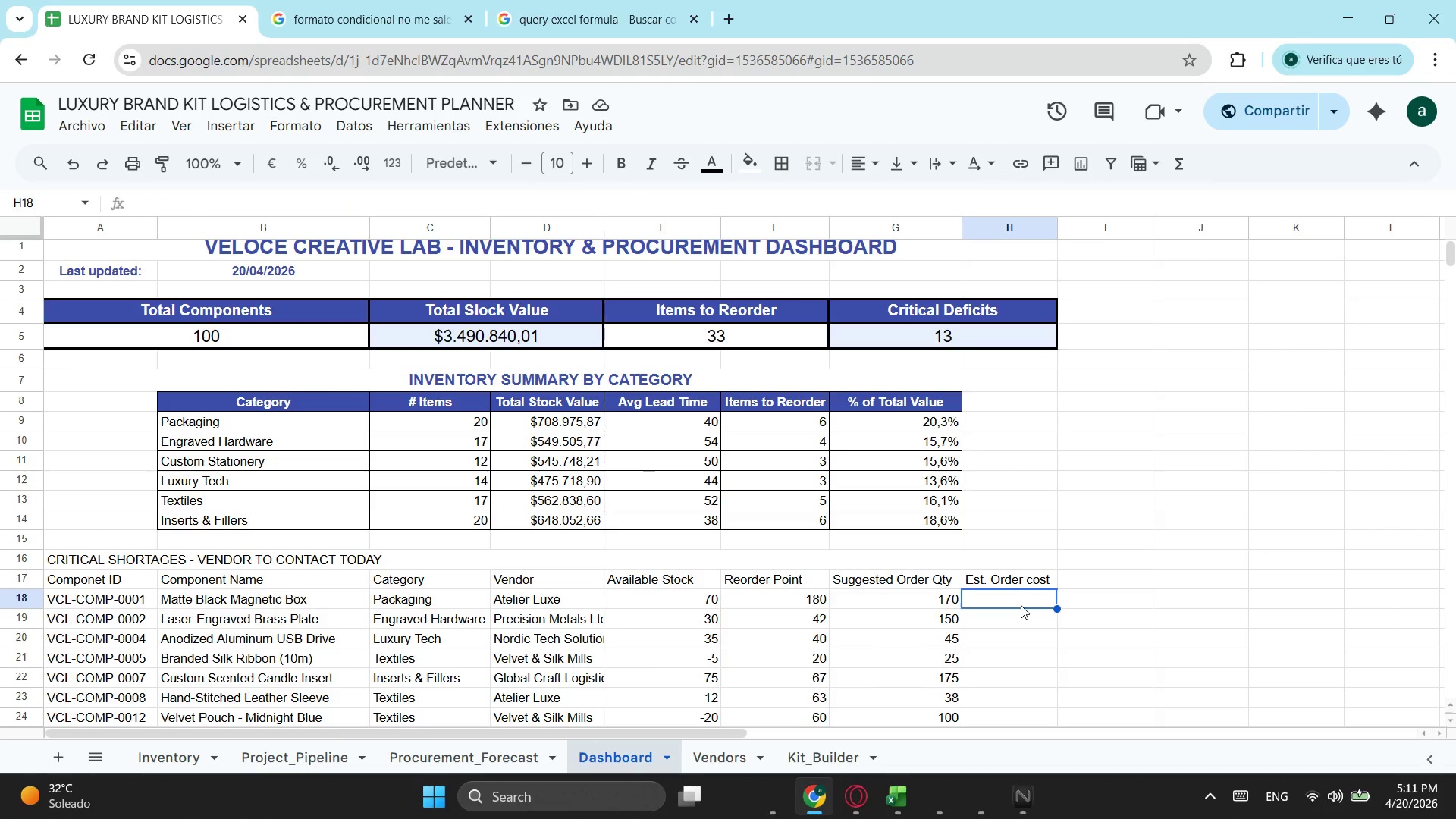 
scroll: coordinate [1021, 605], scroll_direction: up, amount: 1.0
 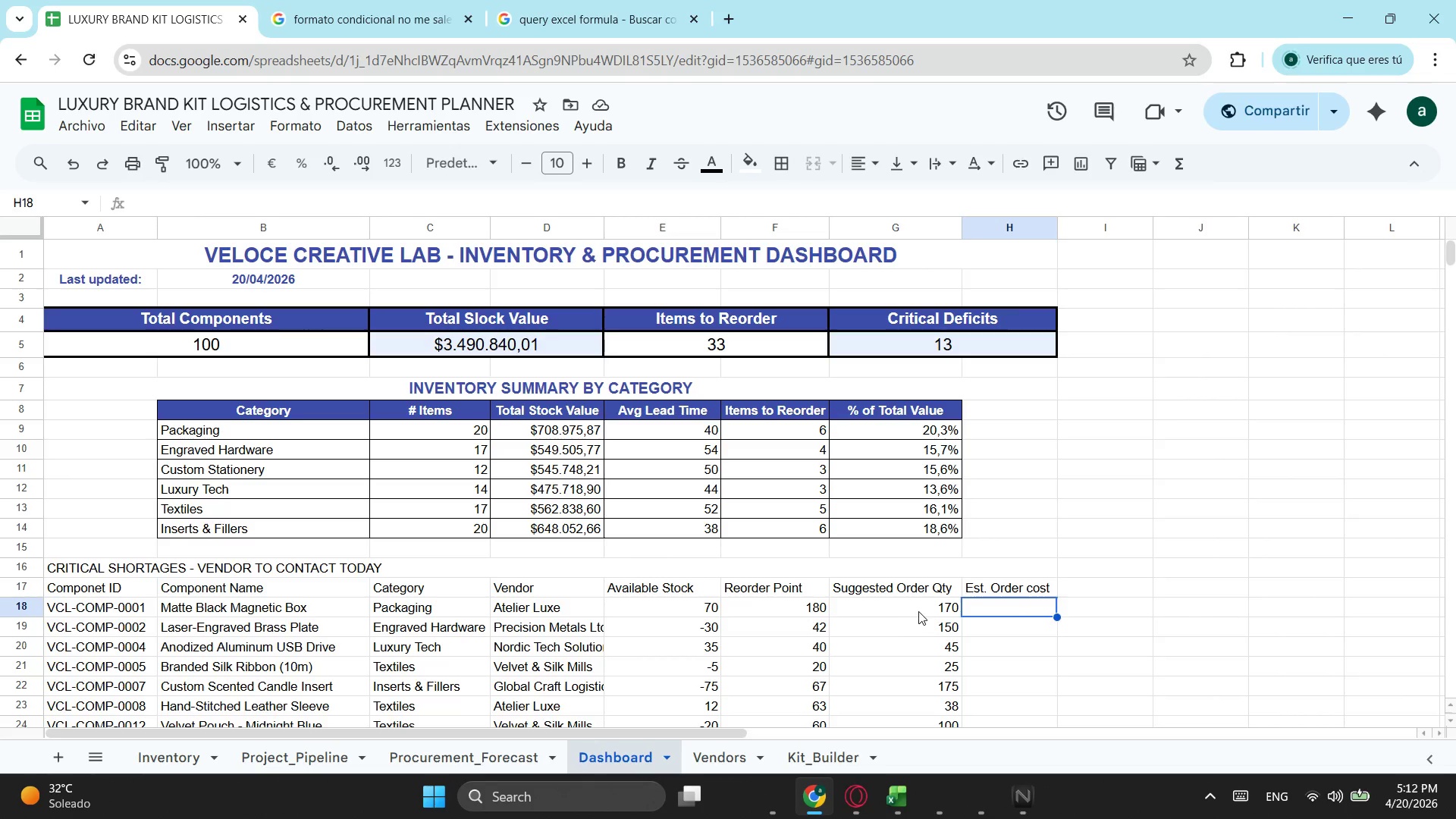 
left_click([918, 611])
 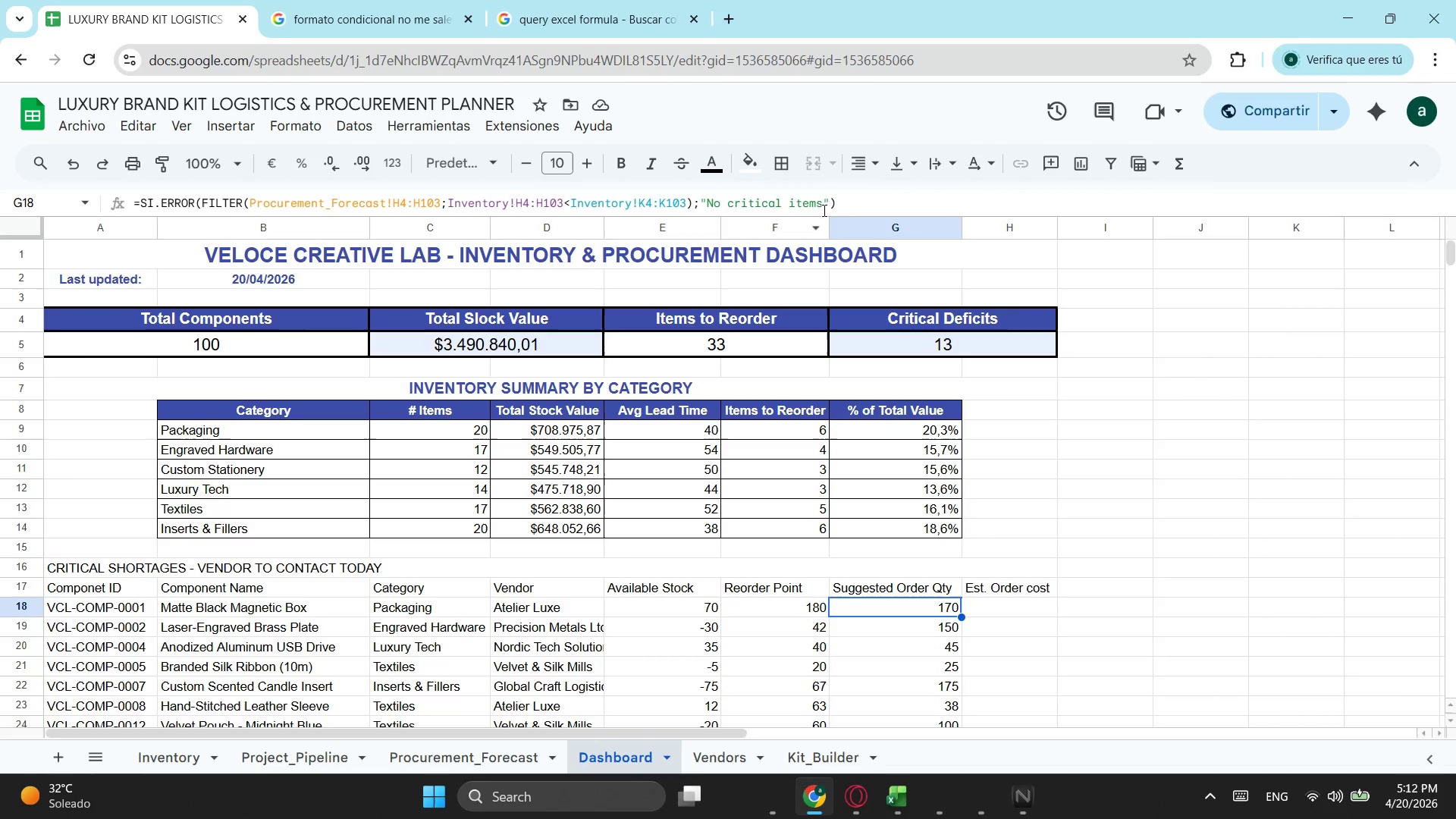 
left_click_drag(start_coordinate=[858, 202], to_coordinate=[113, 209])
 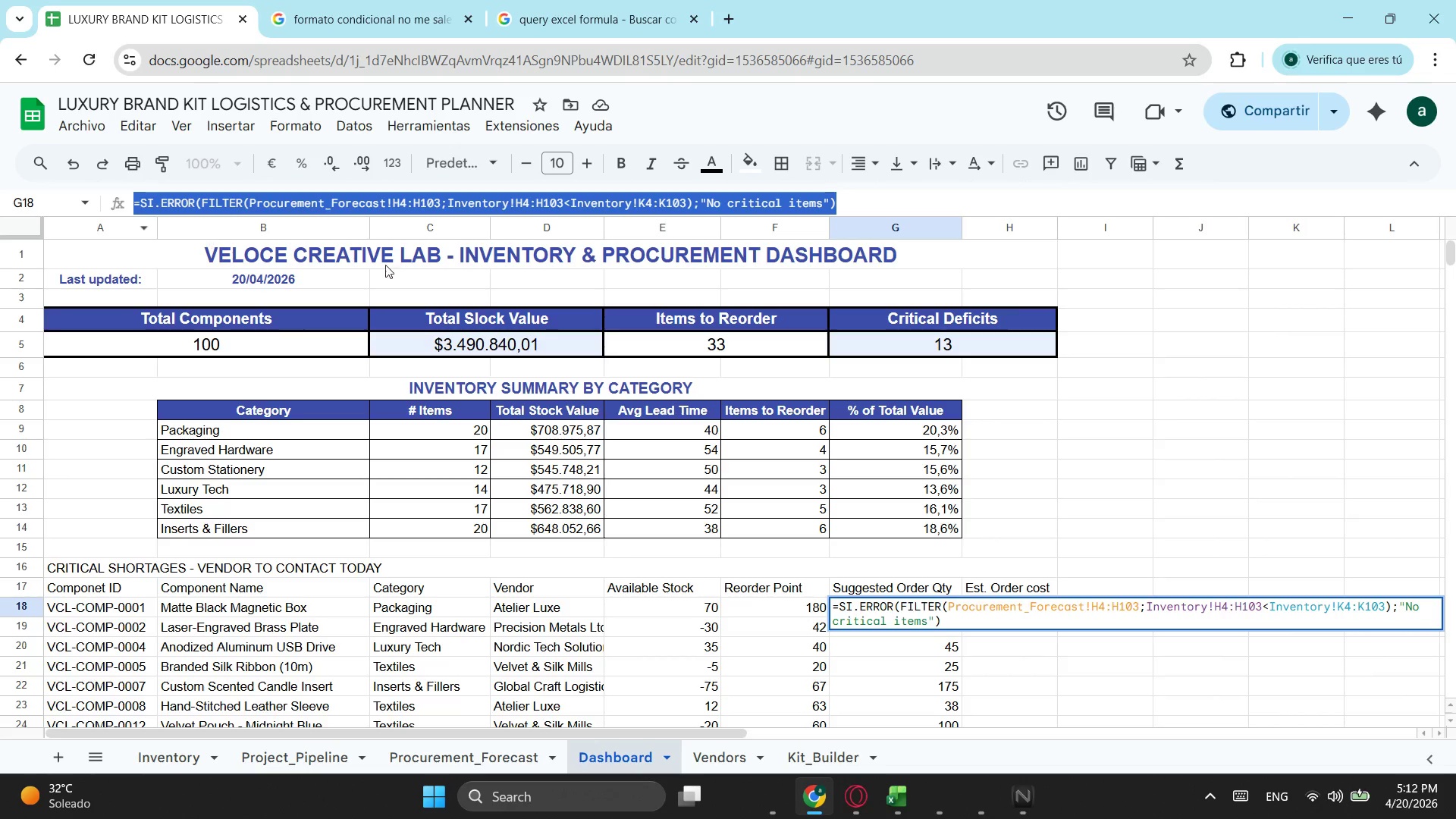 
key(Control+ControlLeft)
 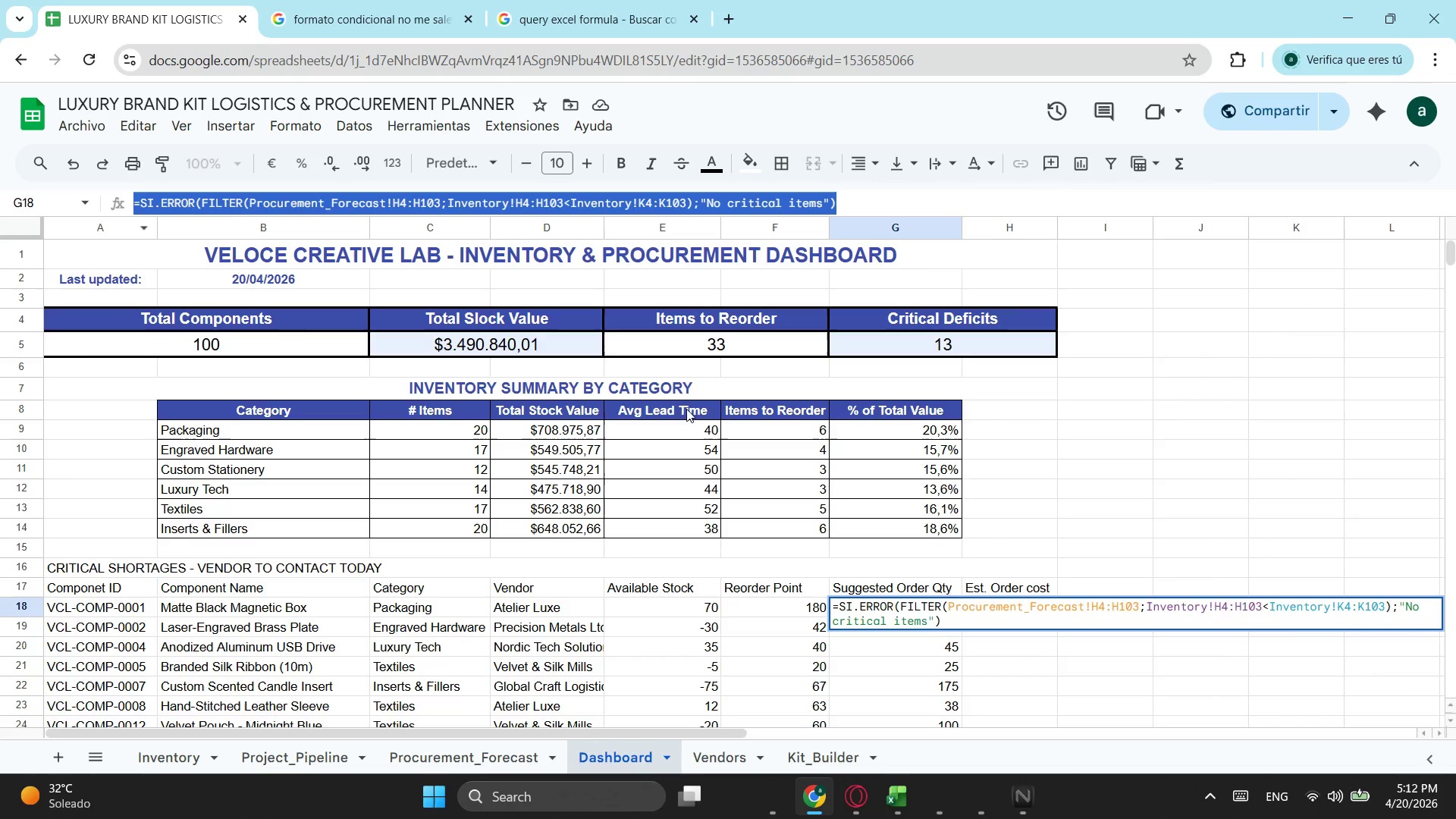 
key(Control+C)
 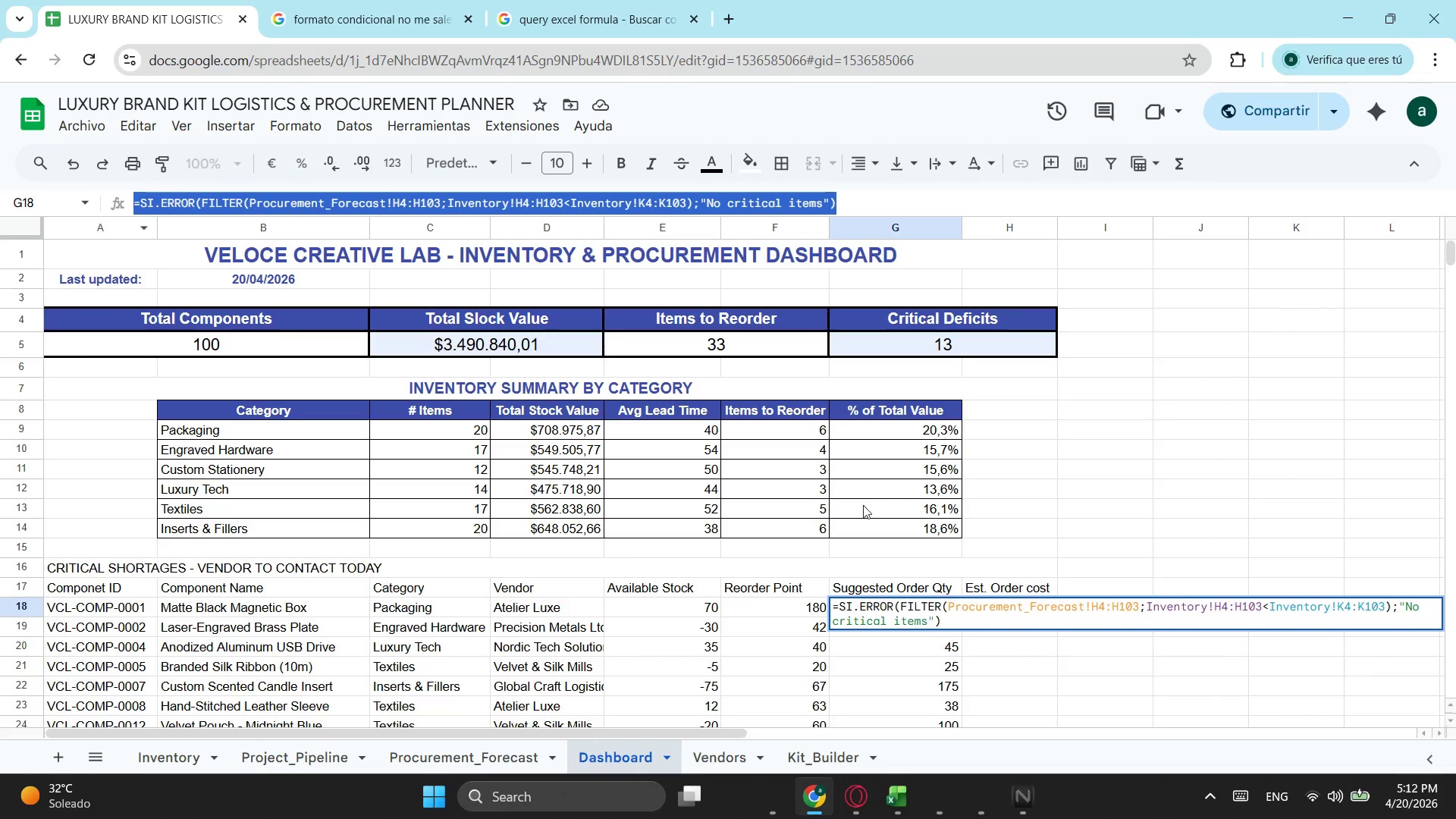 
key(Escape)
 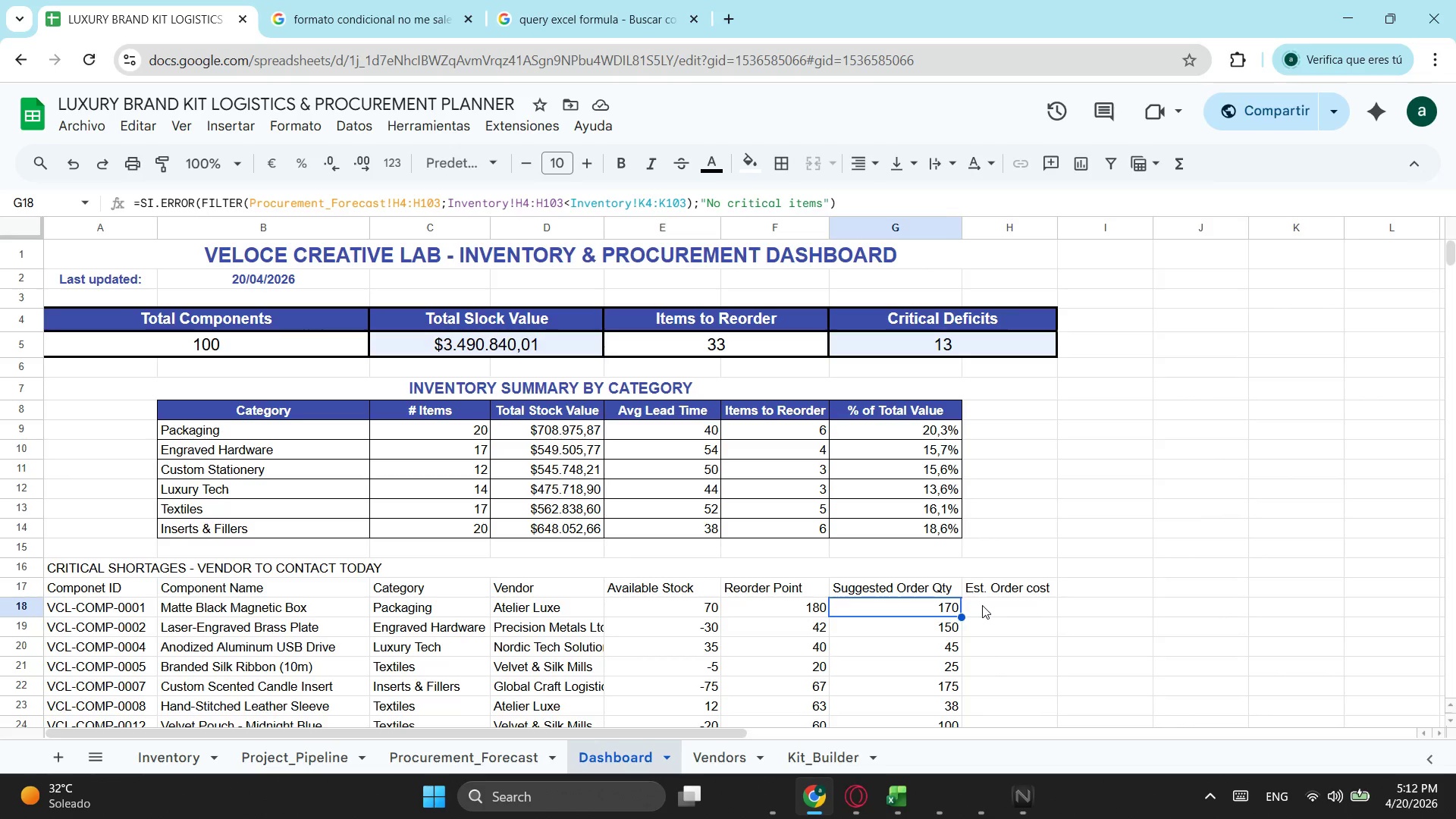 
left_click([982, 605])
 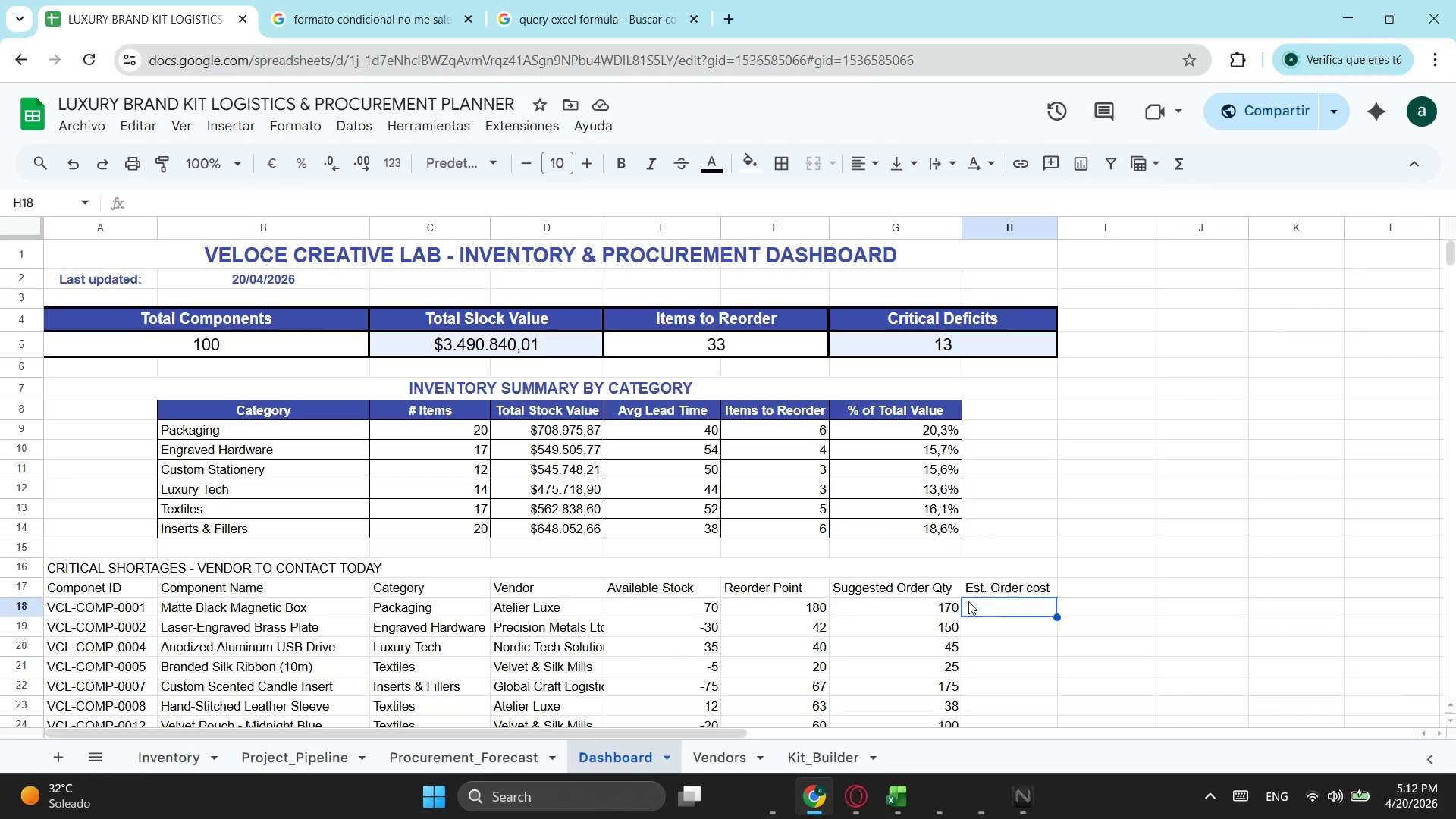 
key(Control+ControlLeft)
 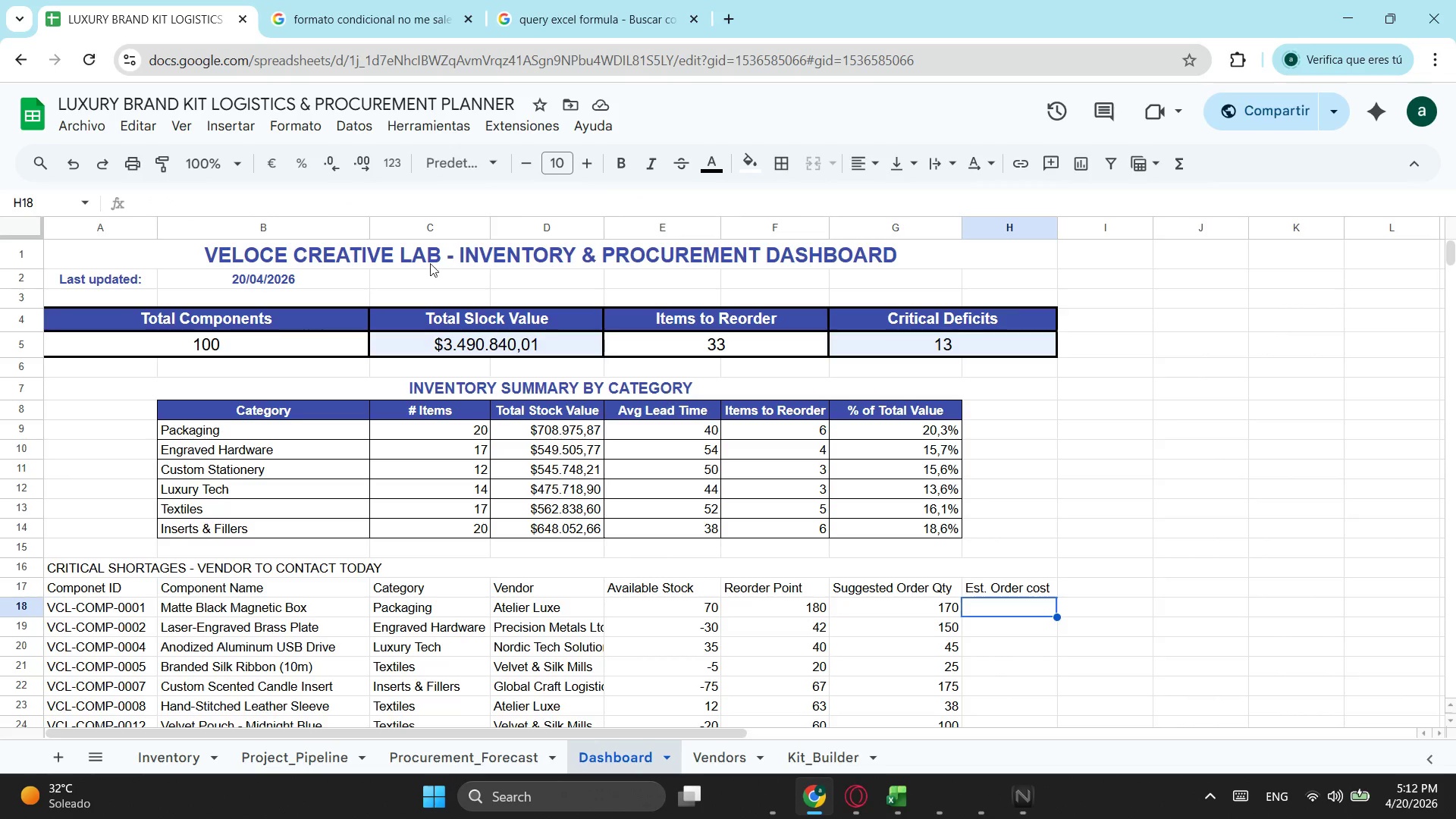 
key(Control+V)
 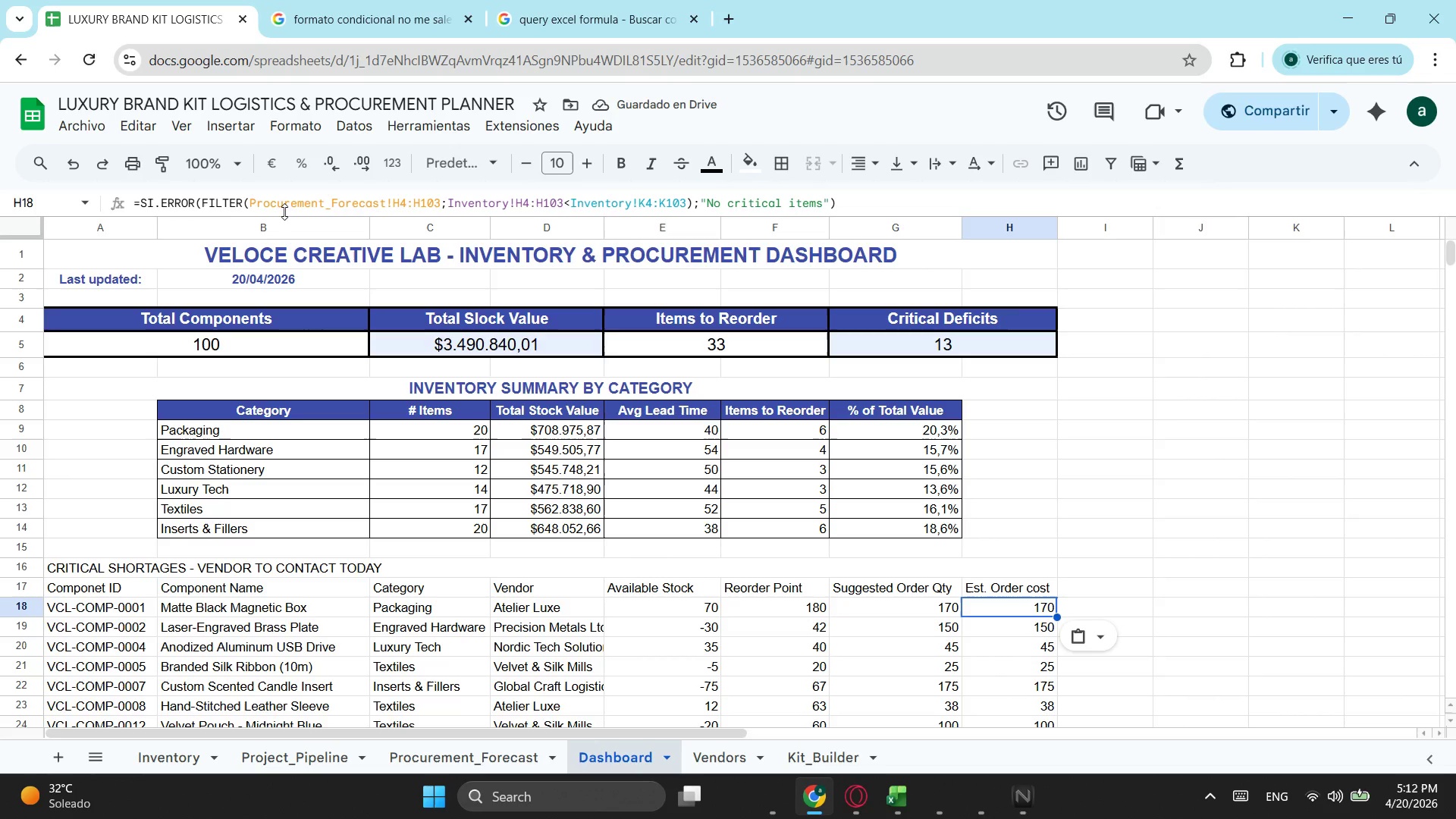 
left_click([400, 199])
 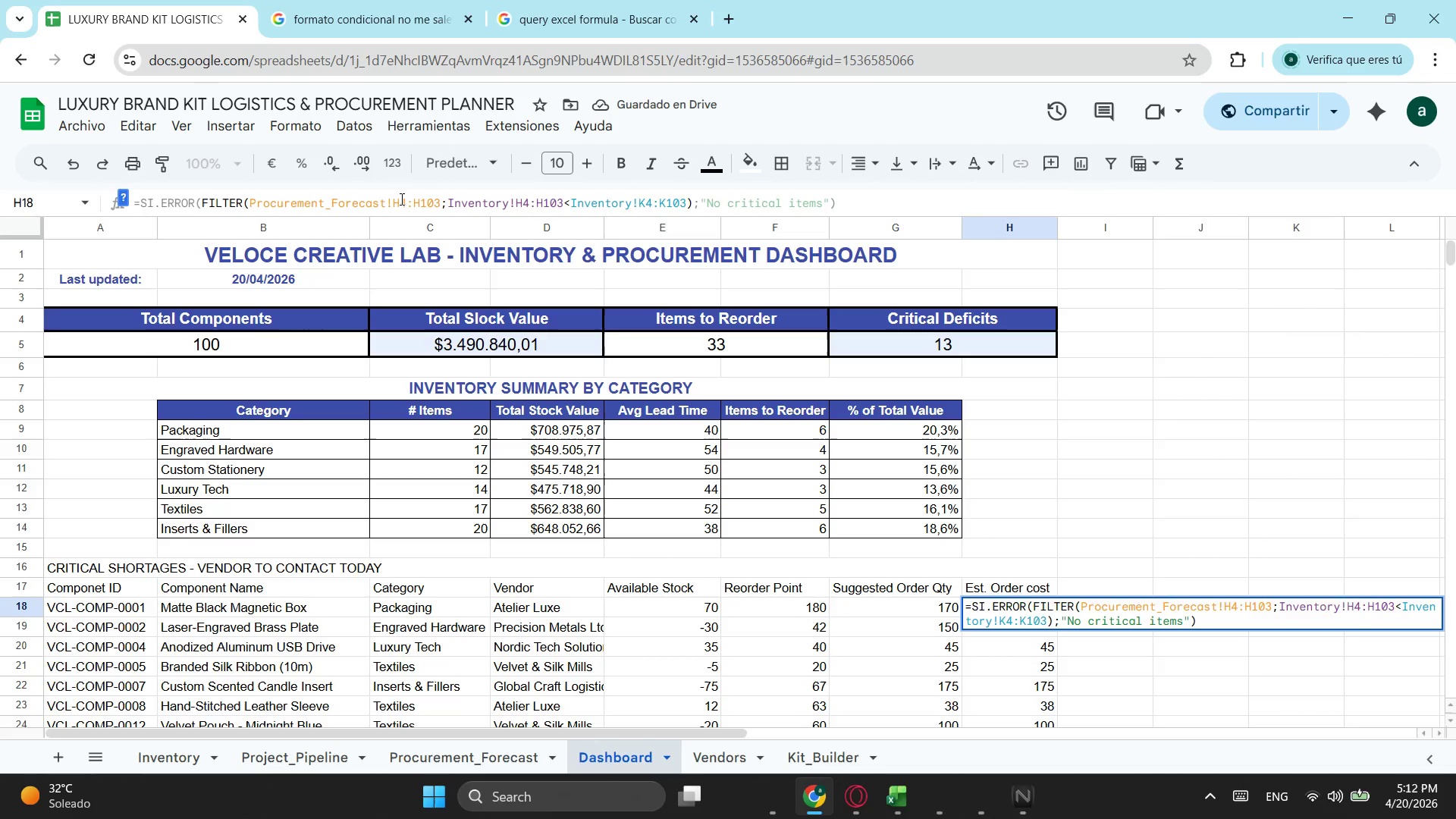 
key(Backspace)
 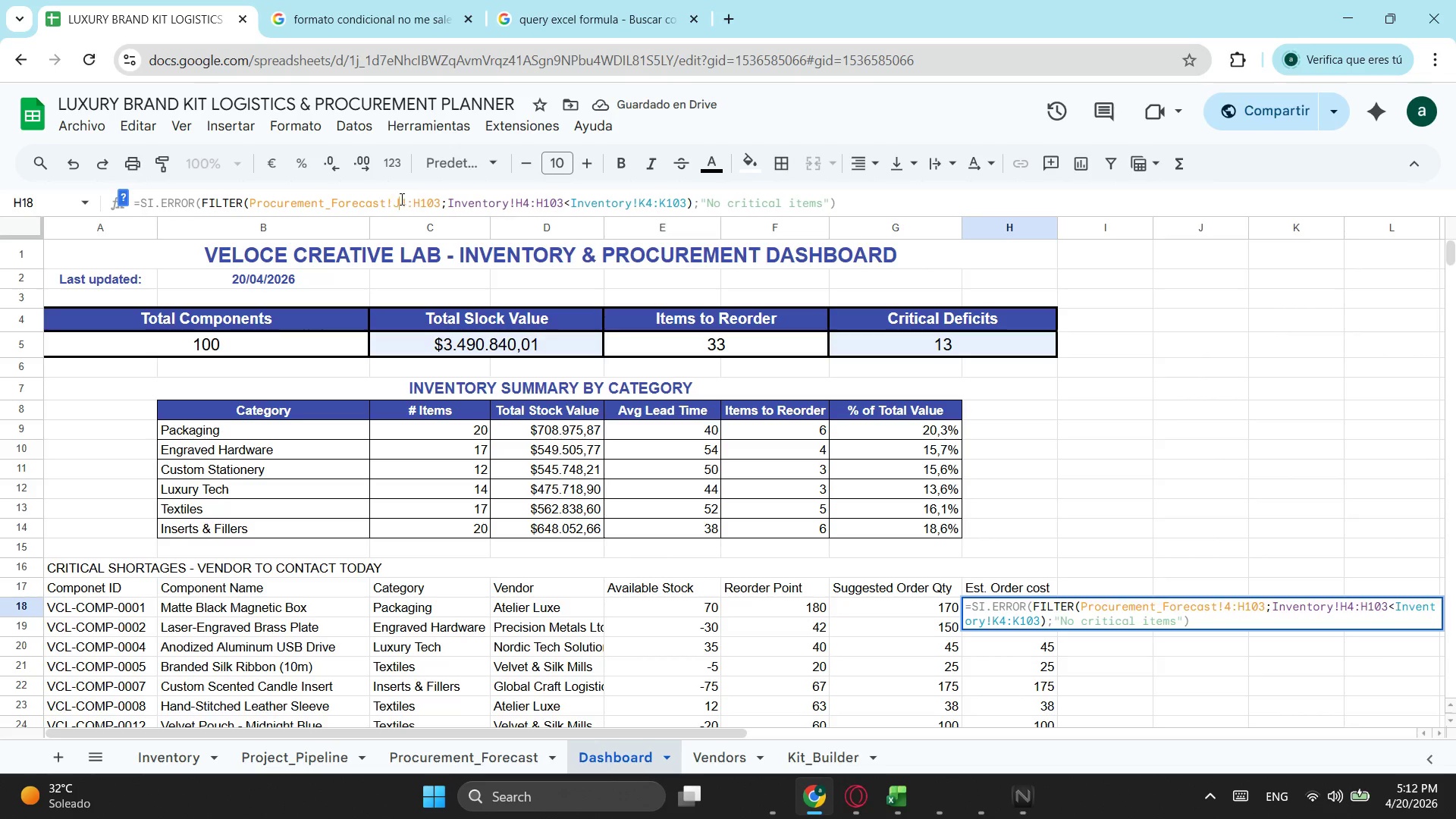 
key(J)
 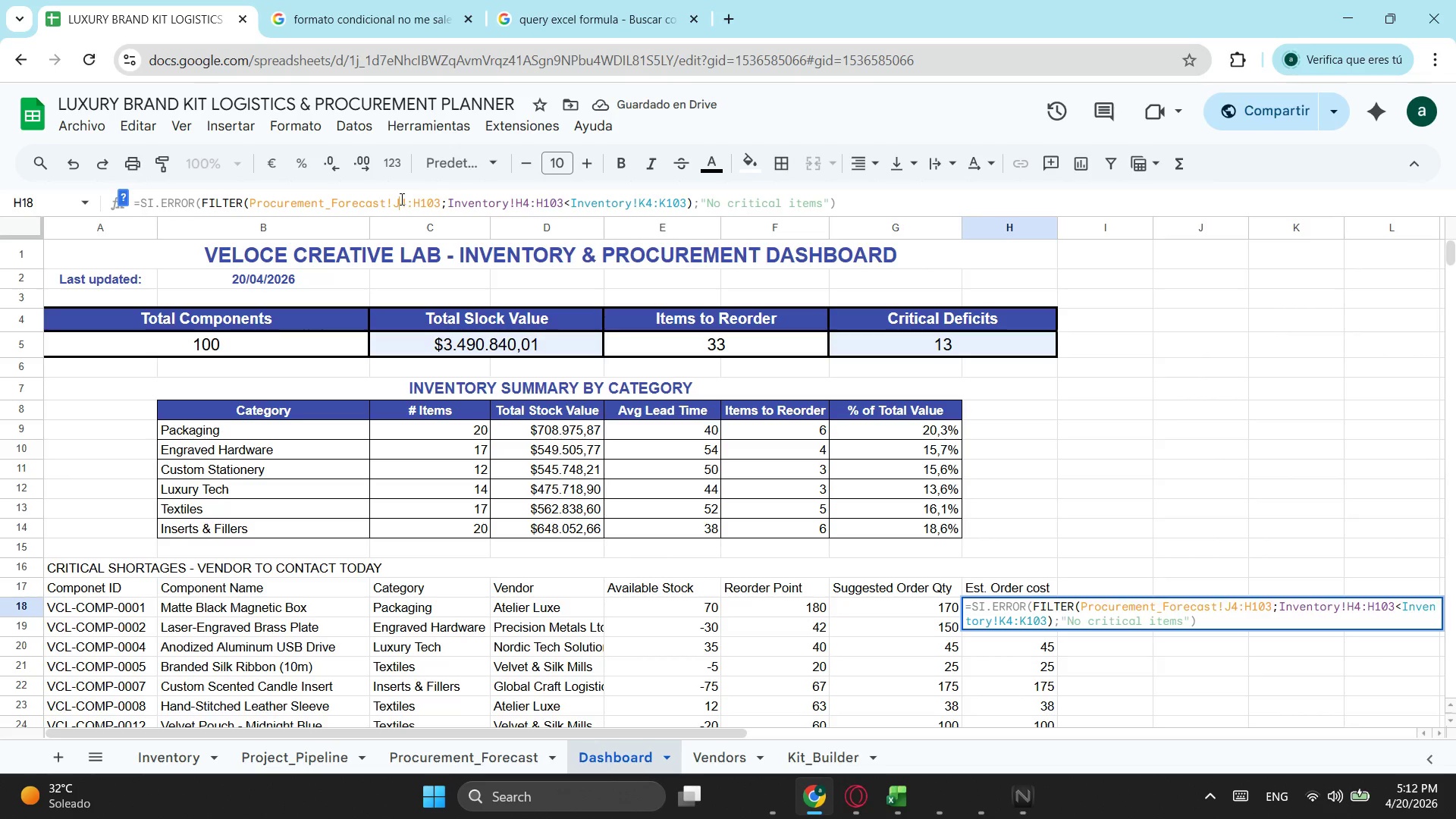 
key(ArrowRight)
 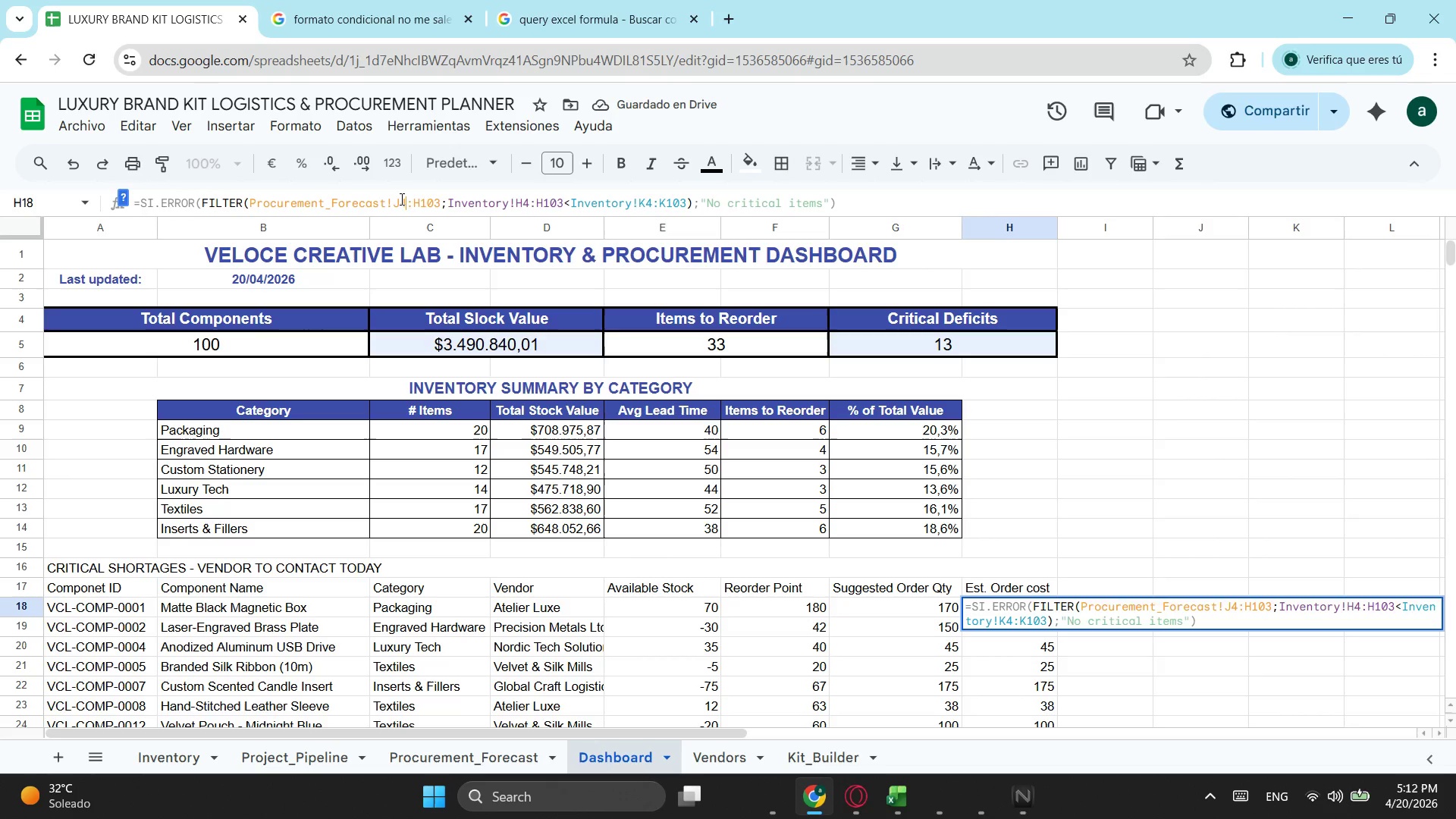 
key(ArrowRight)
 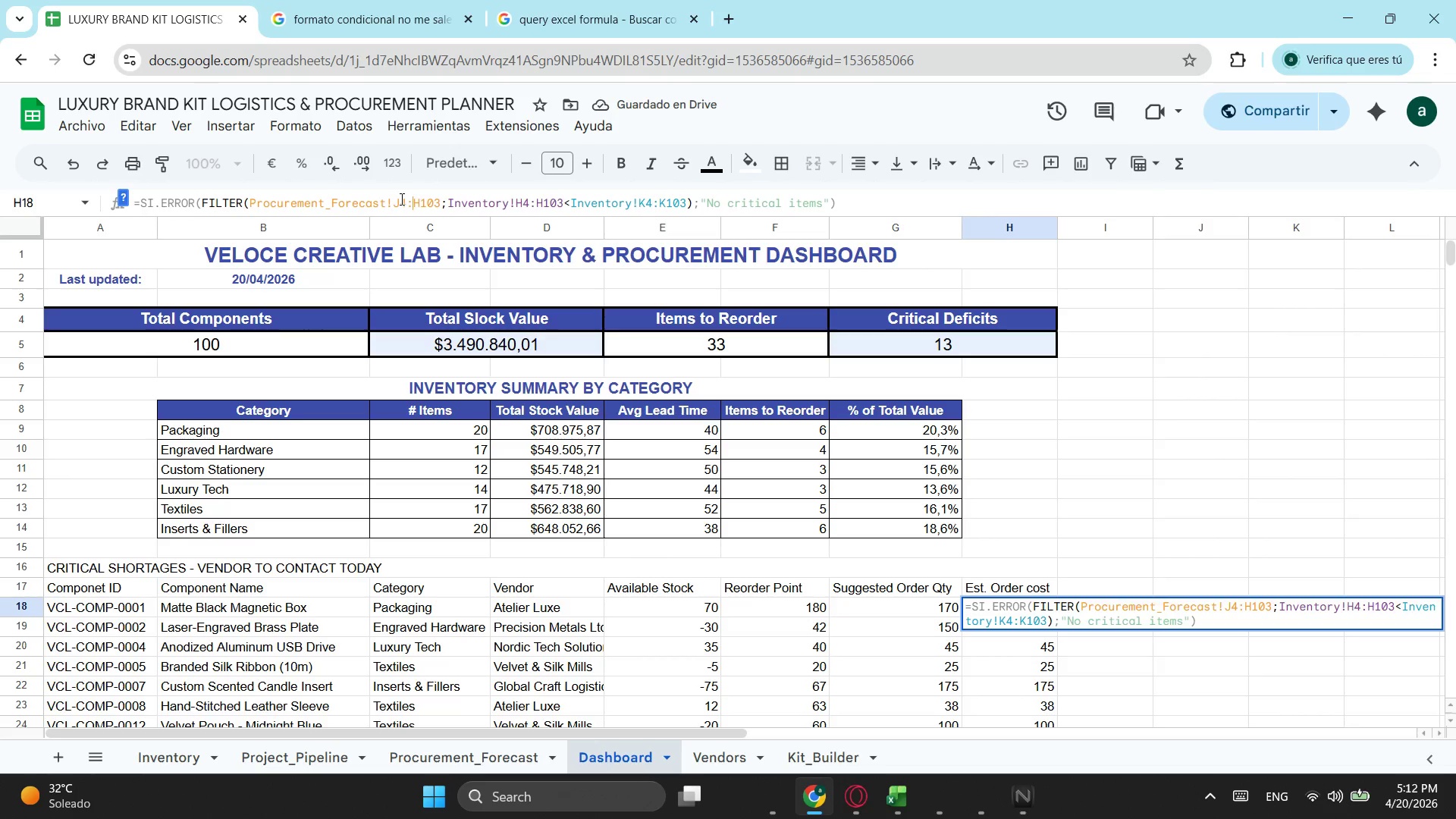 
key(ArrowRight)
 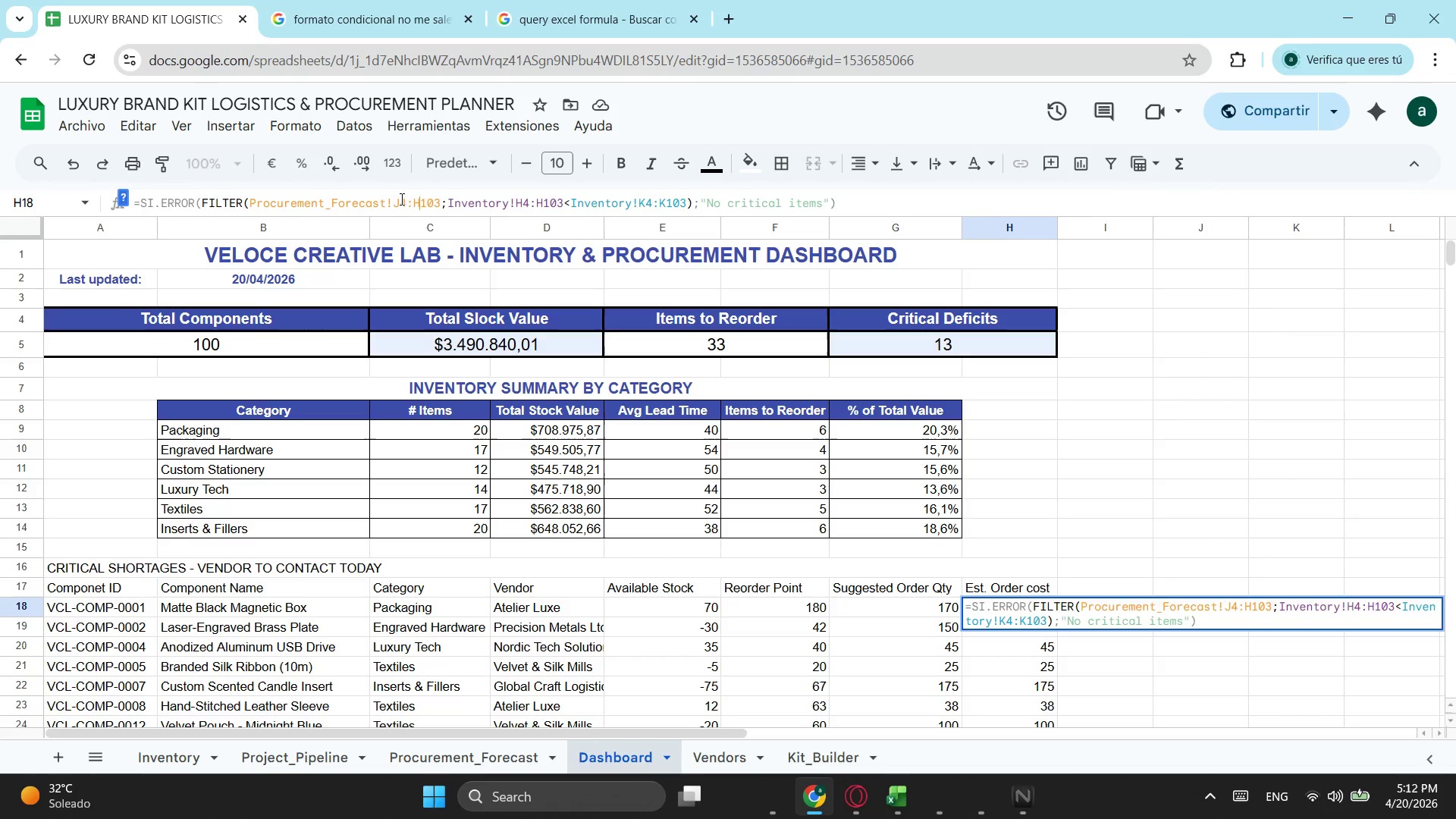 
key(Backspace)
 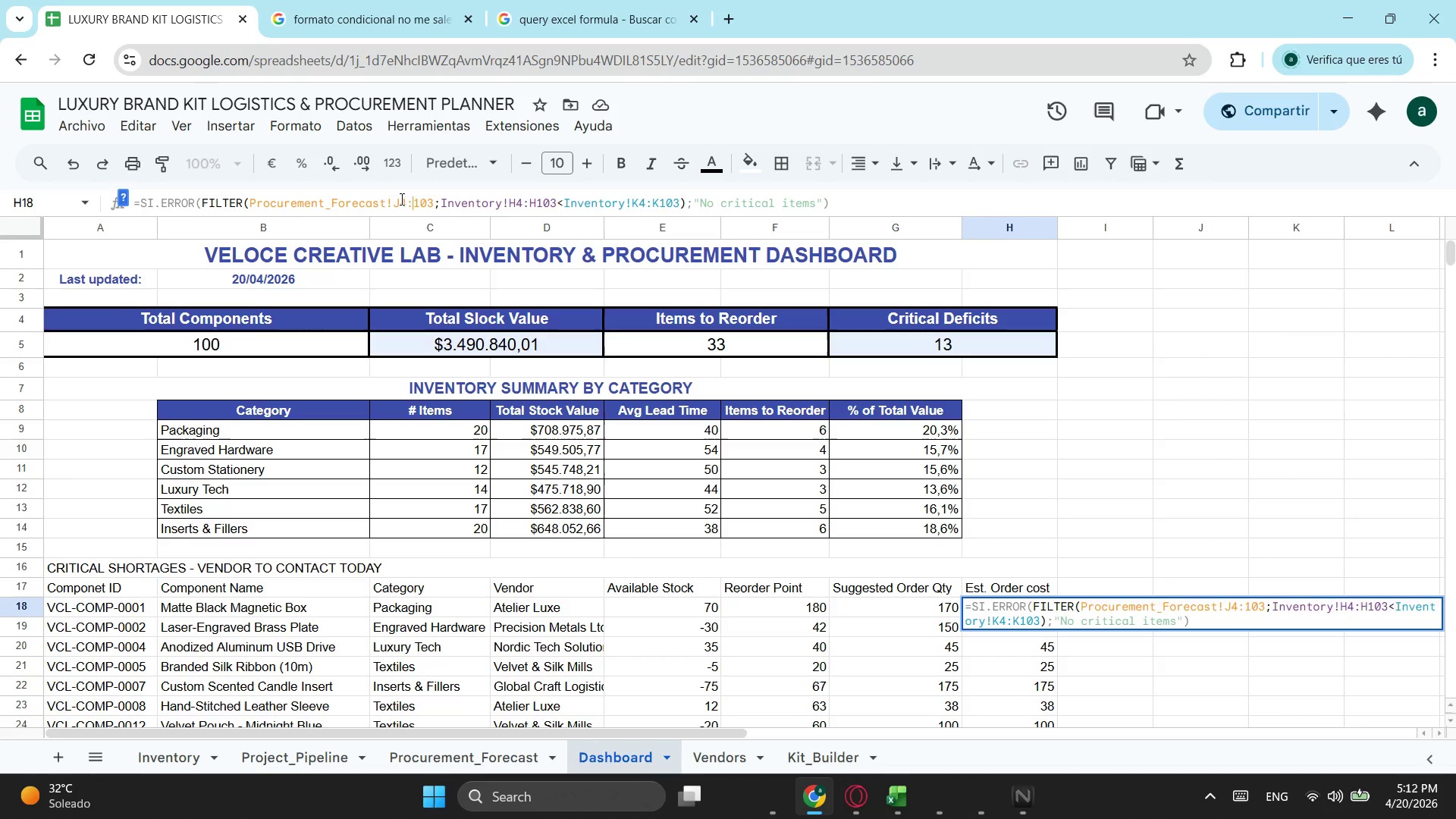 
key(J)
 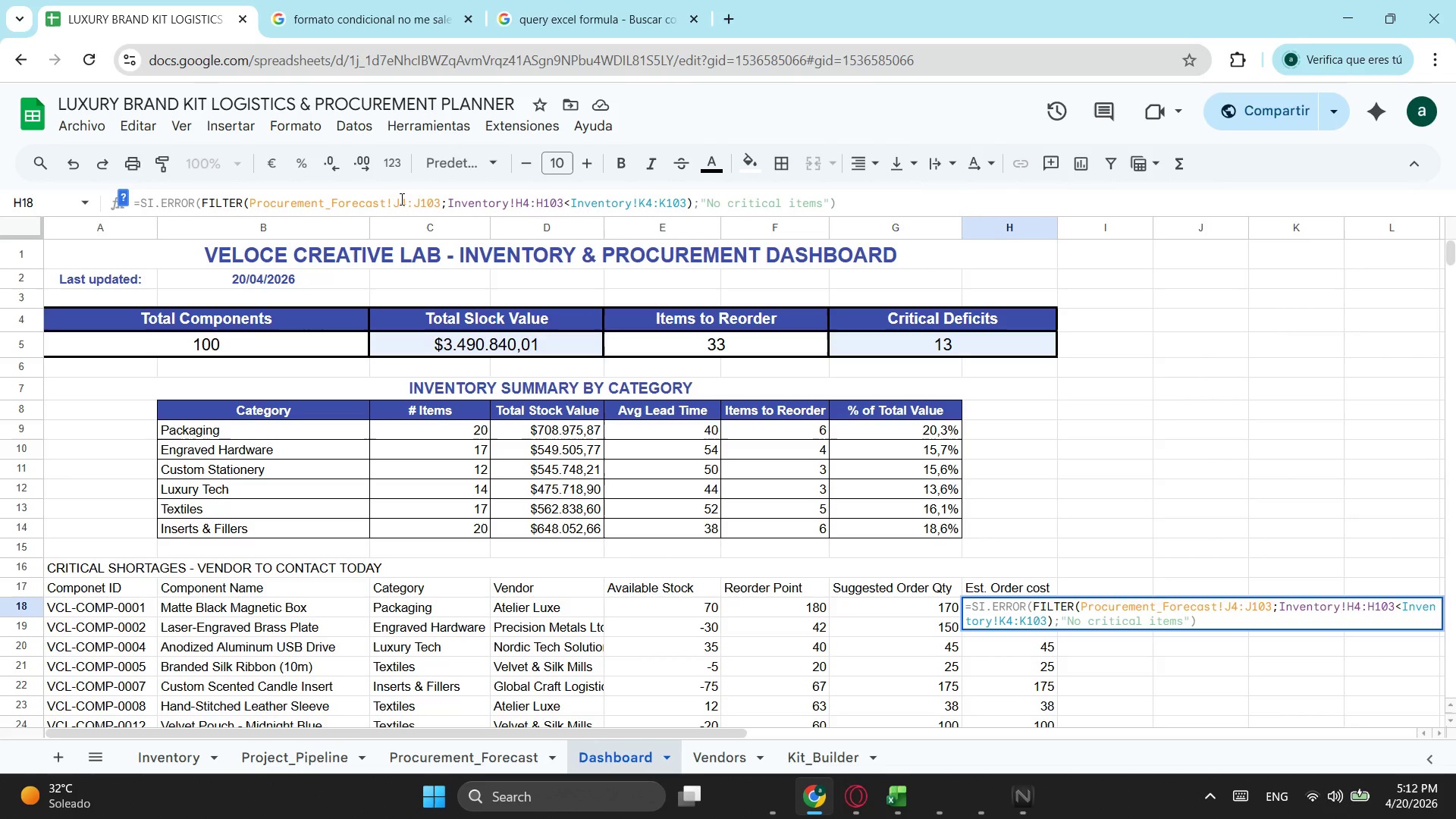 
key(Enter)
 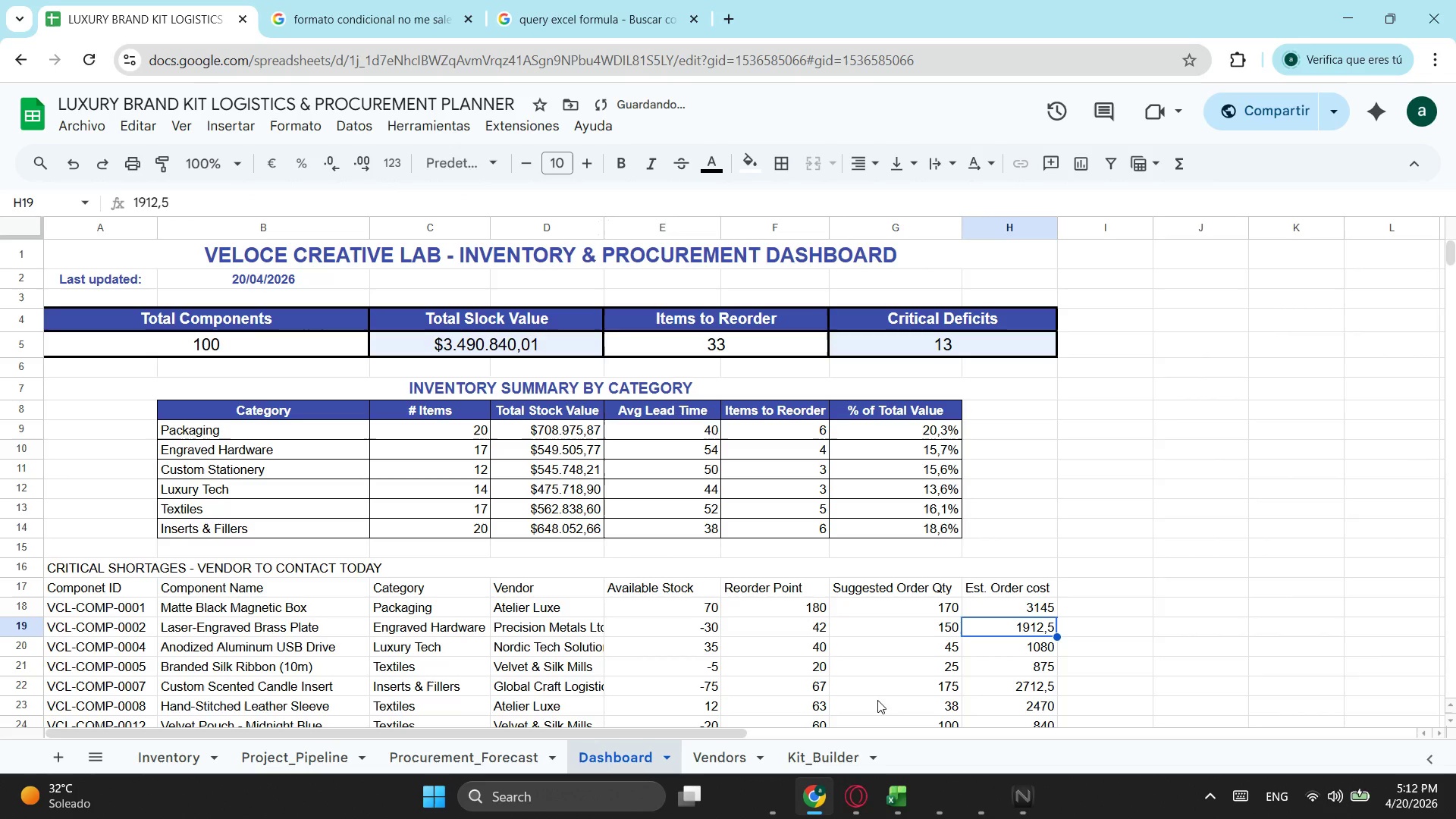 
scroll: coordinate [793, 635], scroll_direction: down, amount: 1.0
 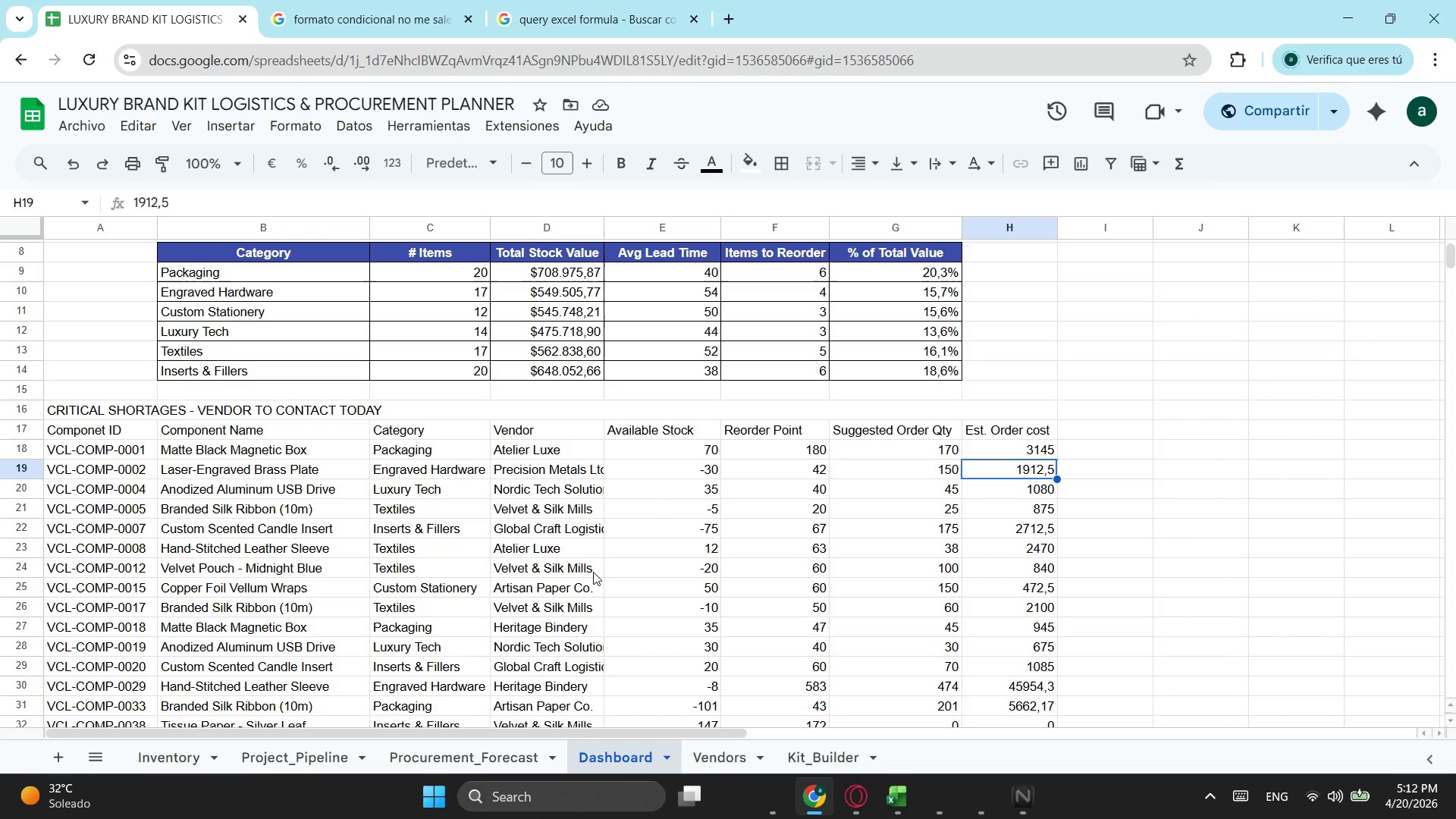 
wait(12.39)
 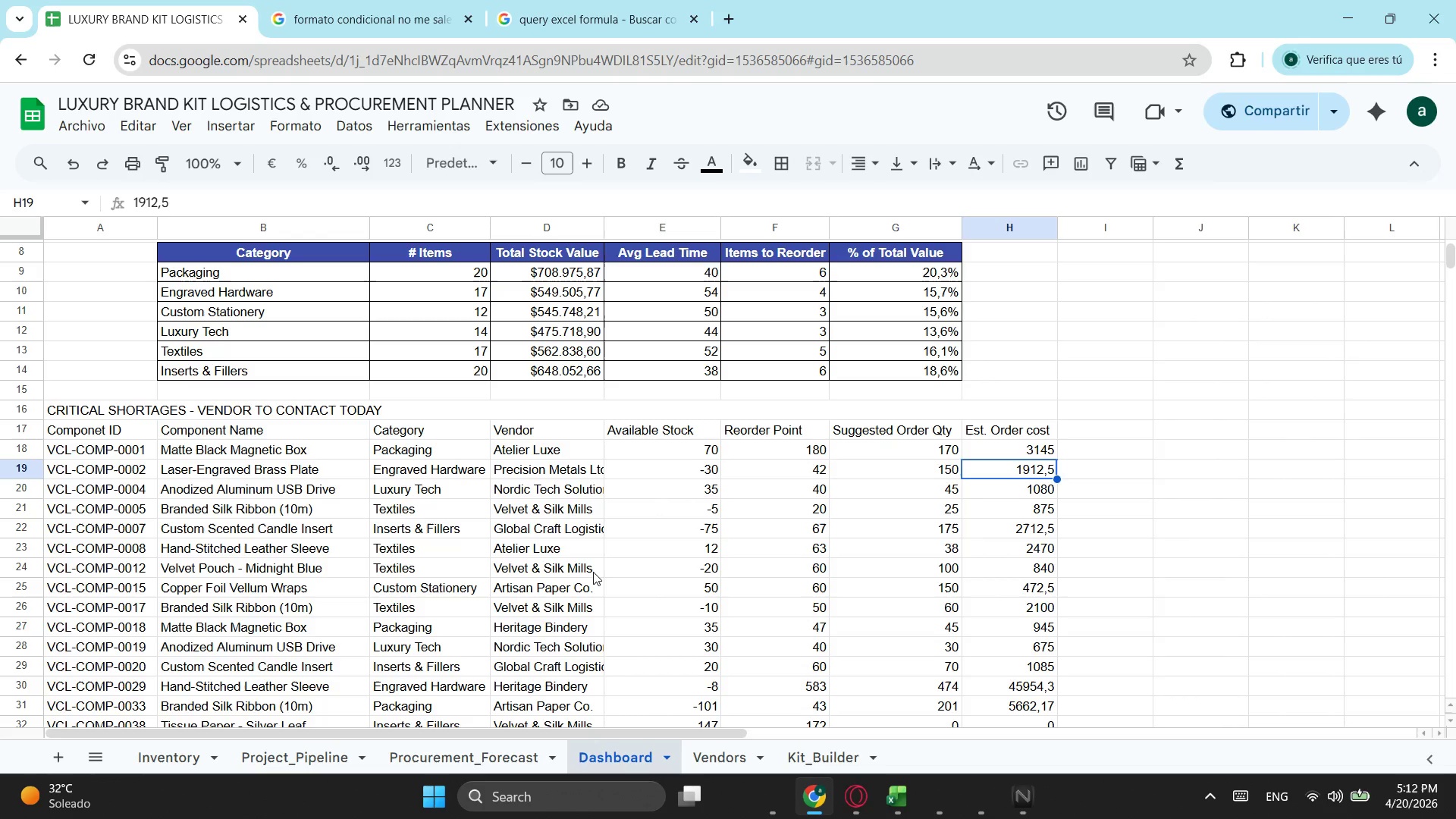 
left_click_drag(start_coordinate=[604, 225], to_coordinate=[623, 228])
 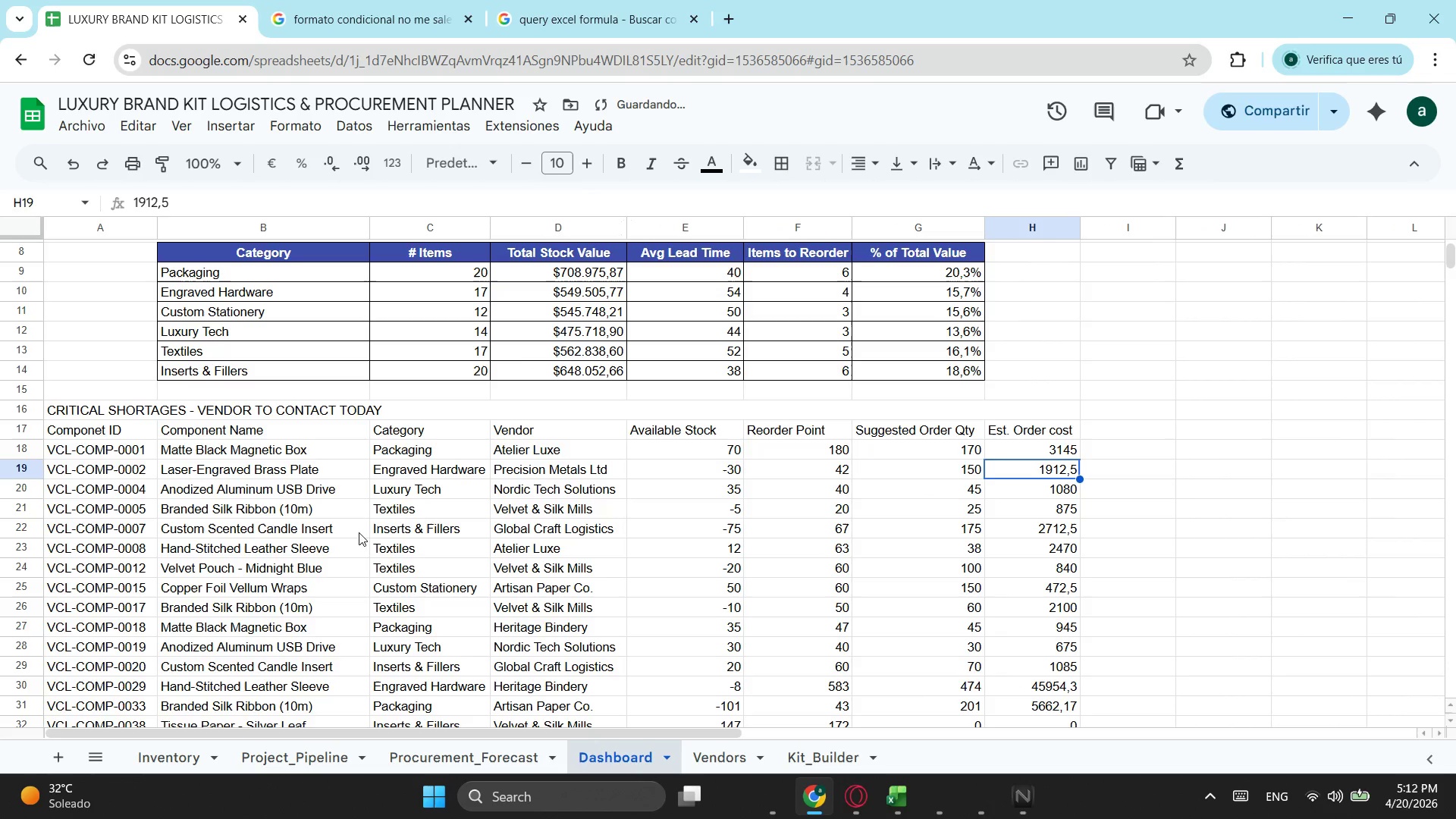 
scroll: coordinate [897, 537], scroll_direction: down, amount: 3.0
 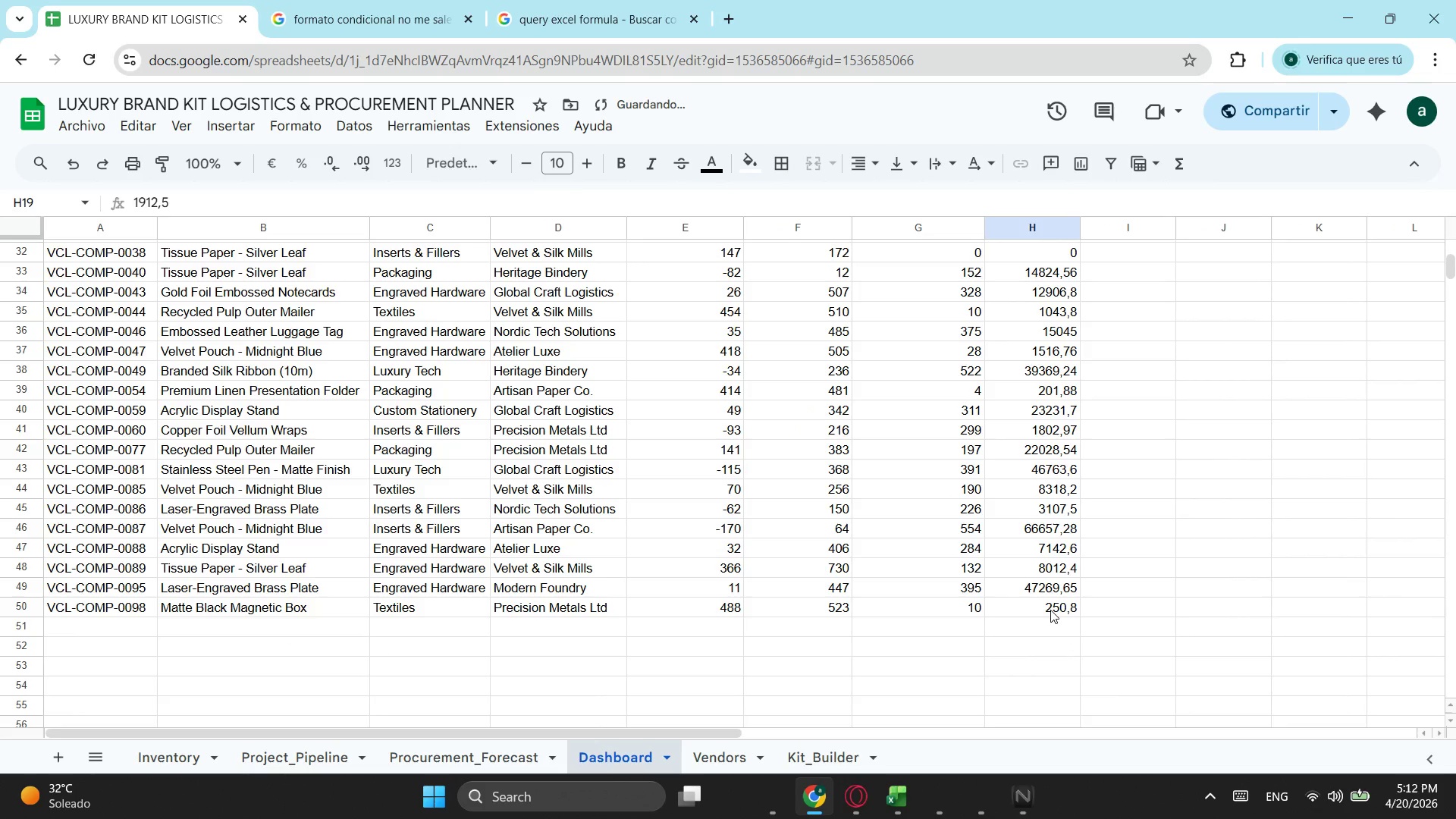 
left_click_drag(start_coordinate=[1050, 608], to_coordinate=[75, 595])
 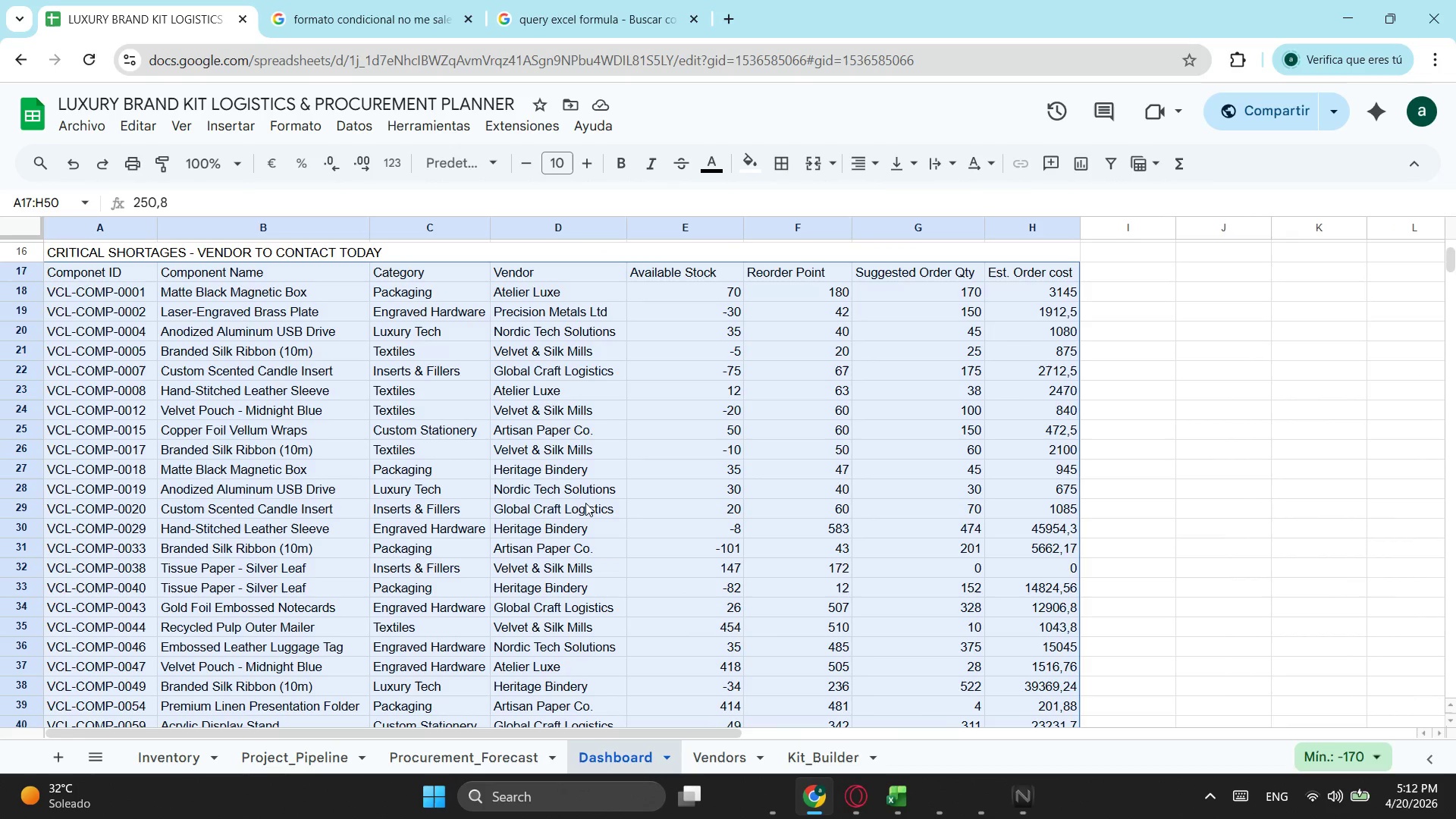 
scroll: coordinate [106, 374], scroll_direction: up, amount: 5.0
 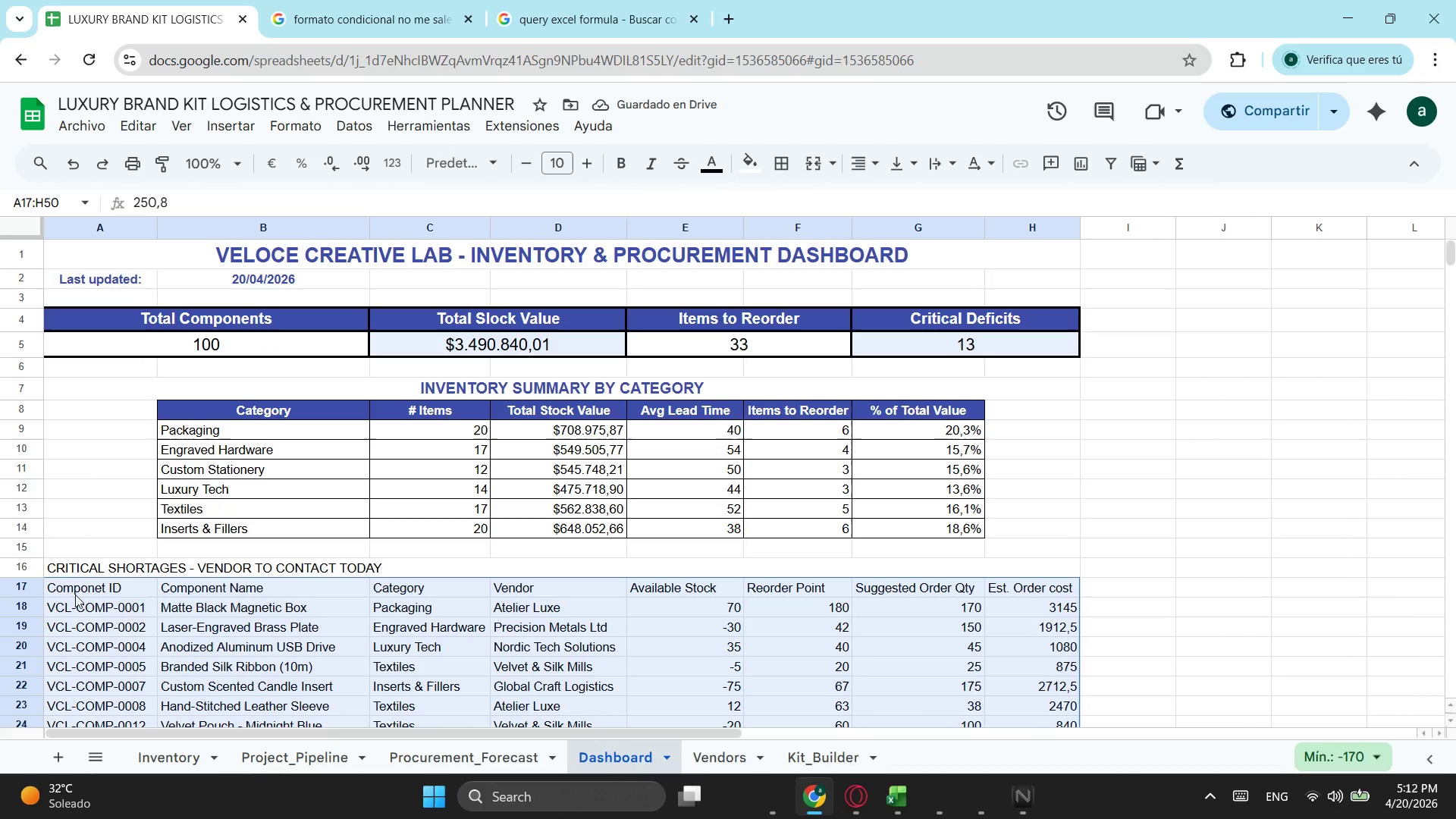 
scroll: coordinate [574, 504], scroll_direction: down, amount: 2.0
 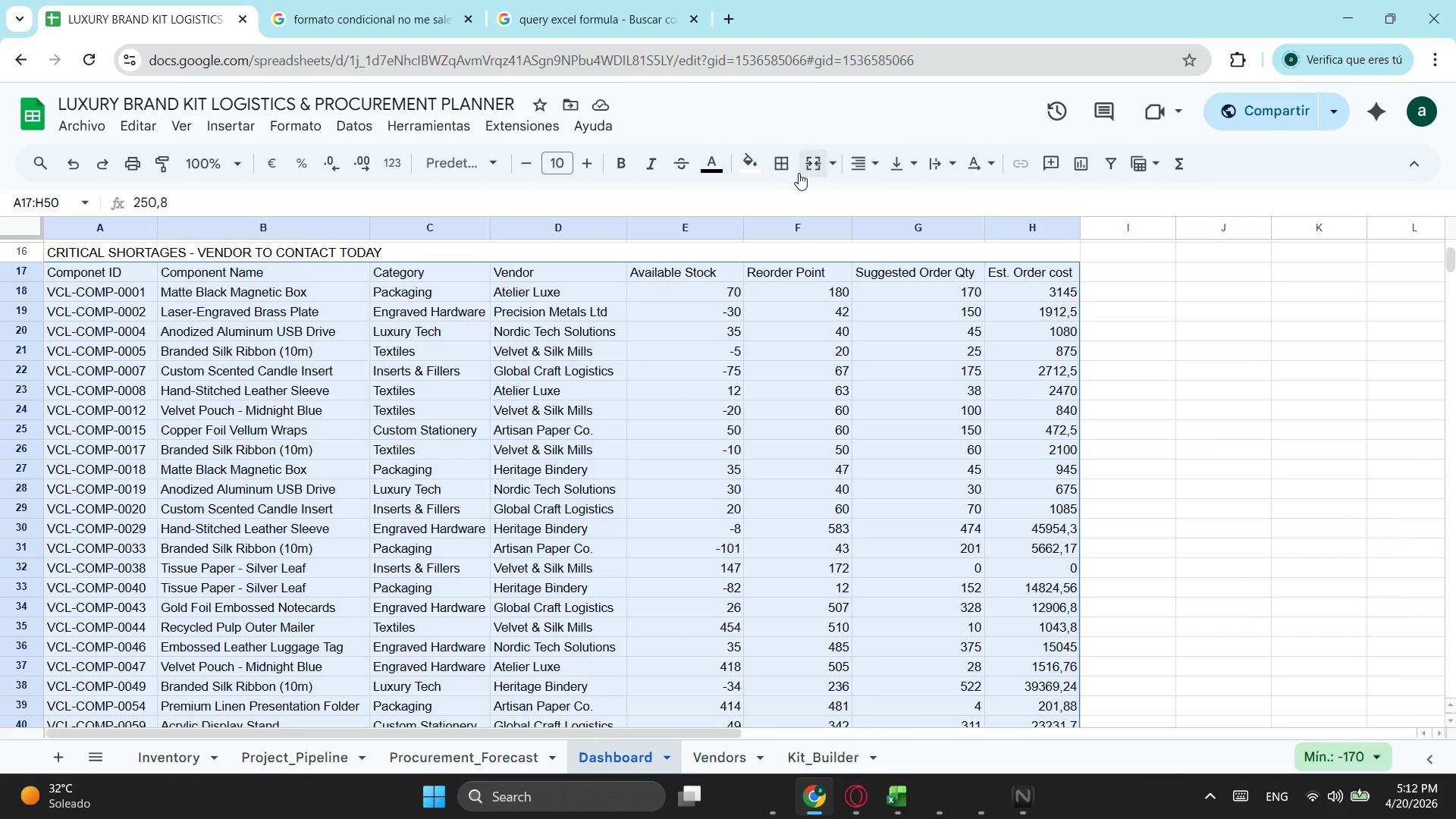 
left_click([777, 169])
 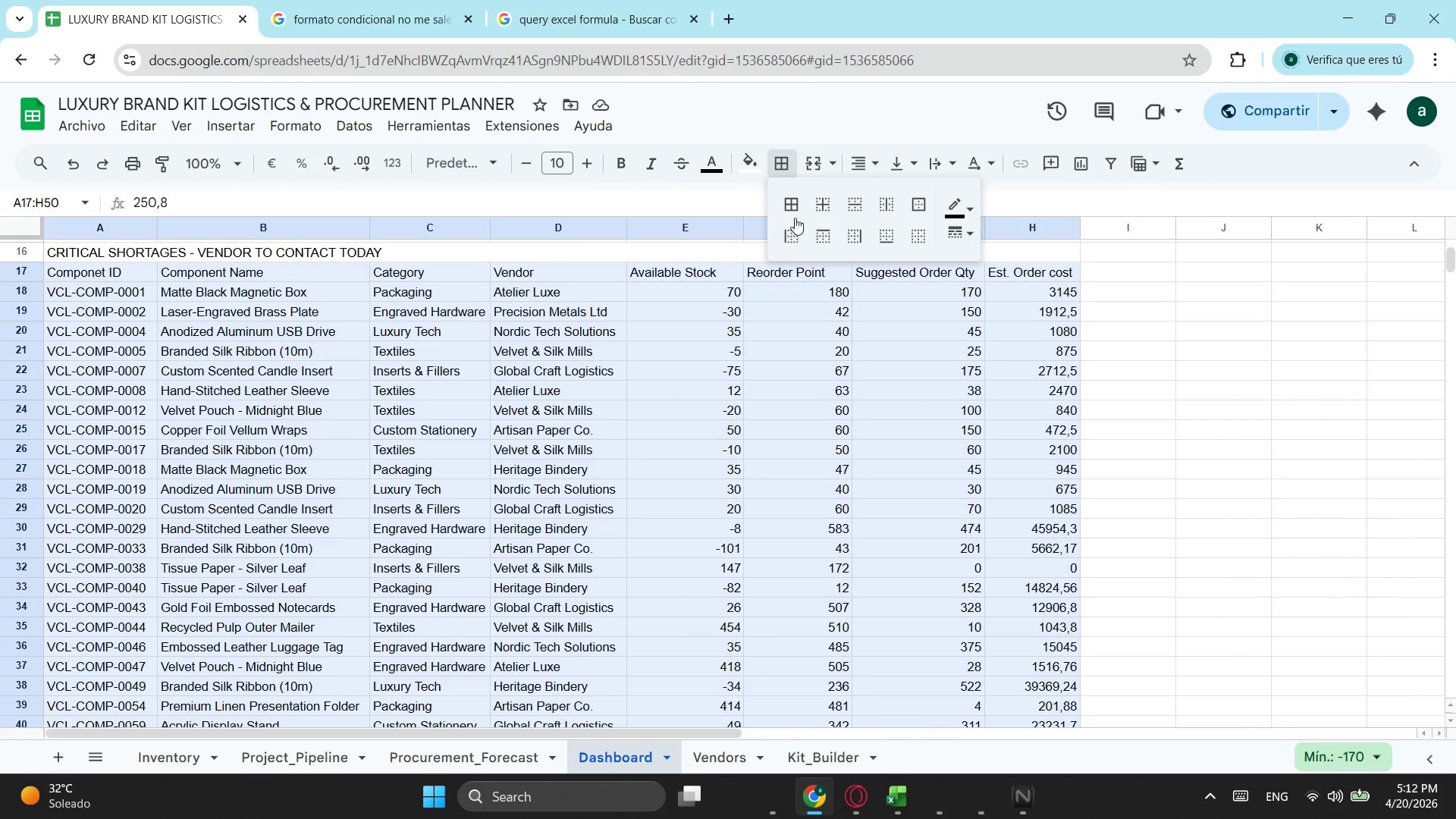 
left_click([794, 205])
 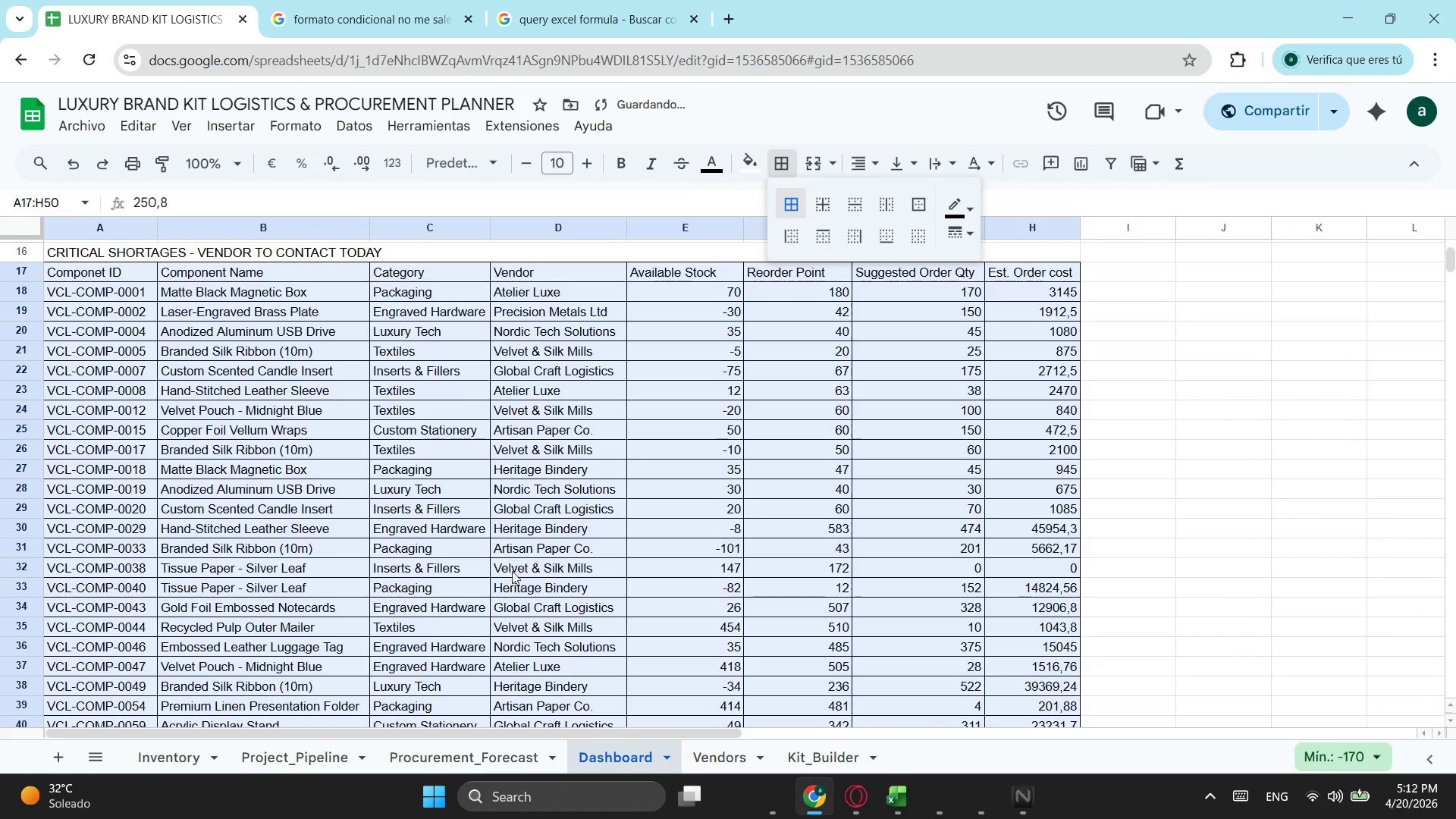 
scroll: coordinate [554, 554], scroll_direction: up, amount: 3.0
 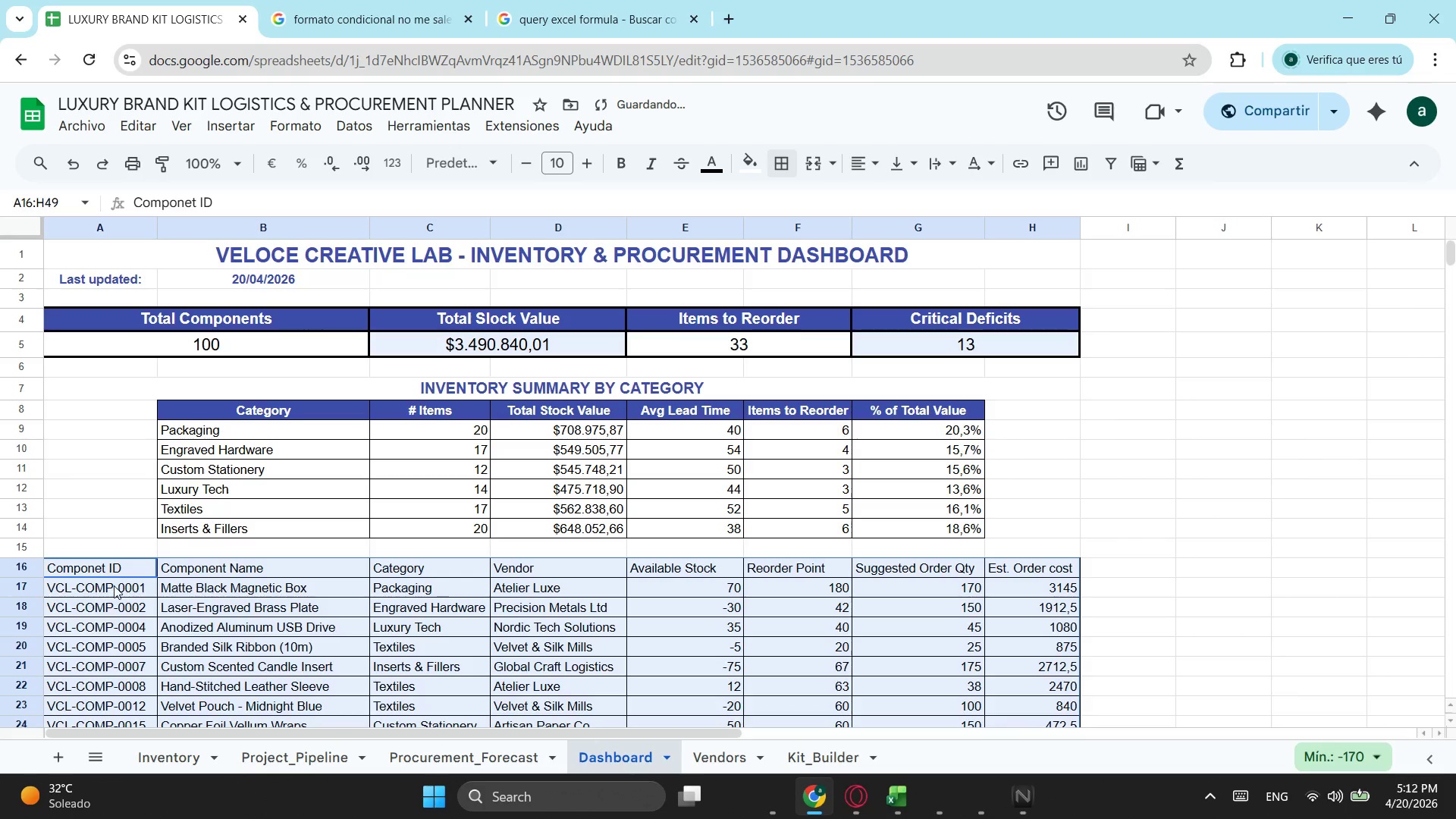 
key(Control+Z)
 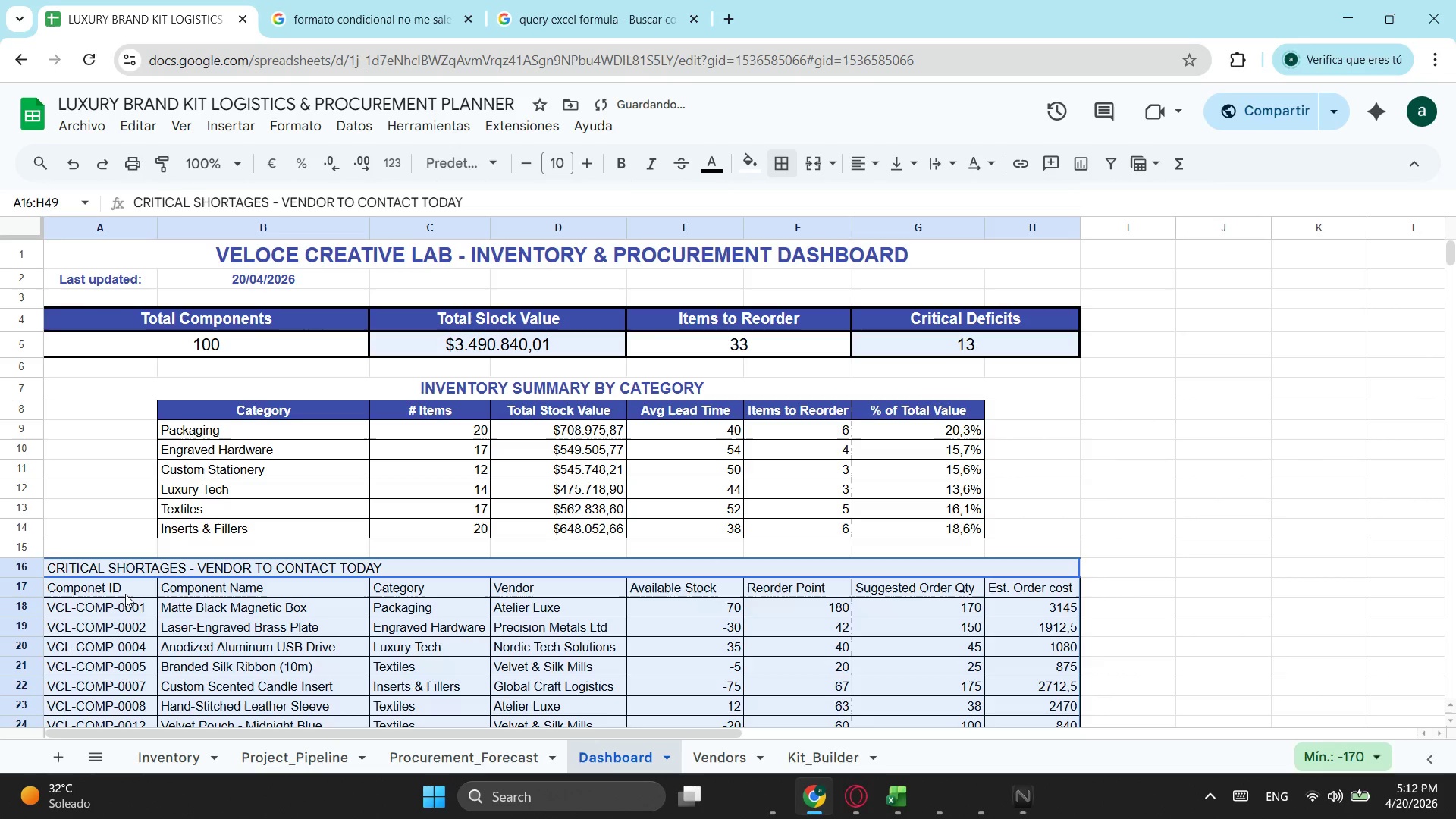 
left_click([123, 593])
 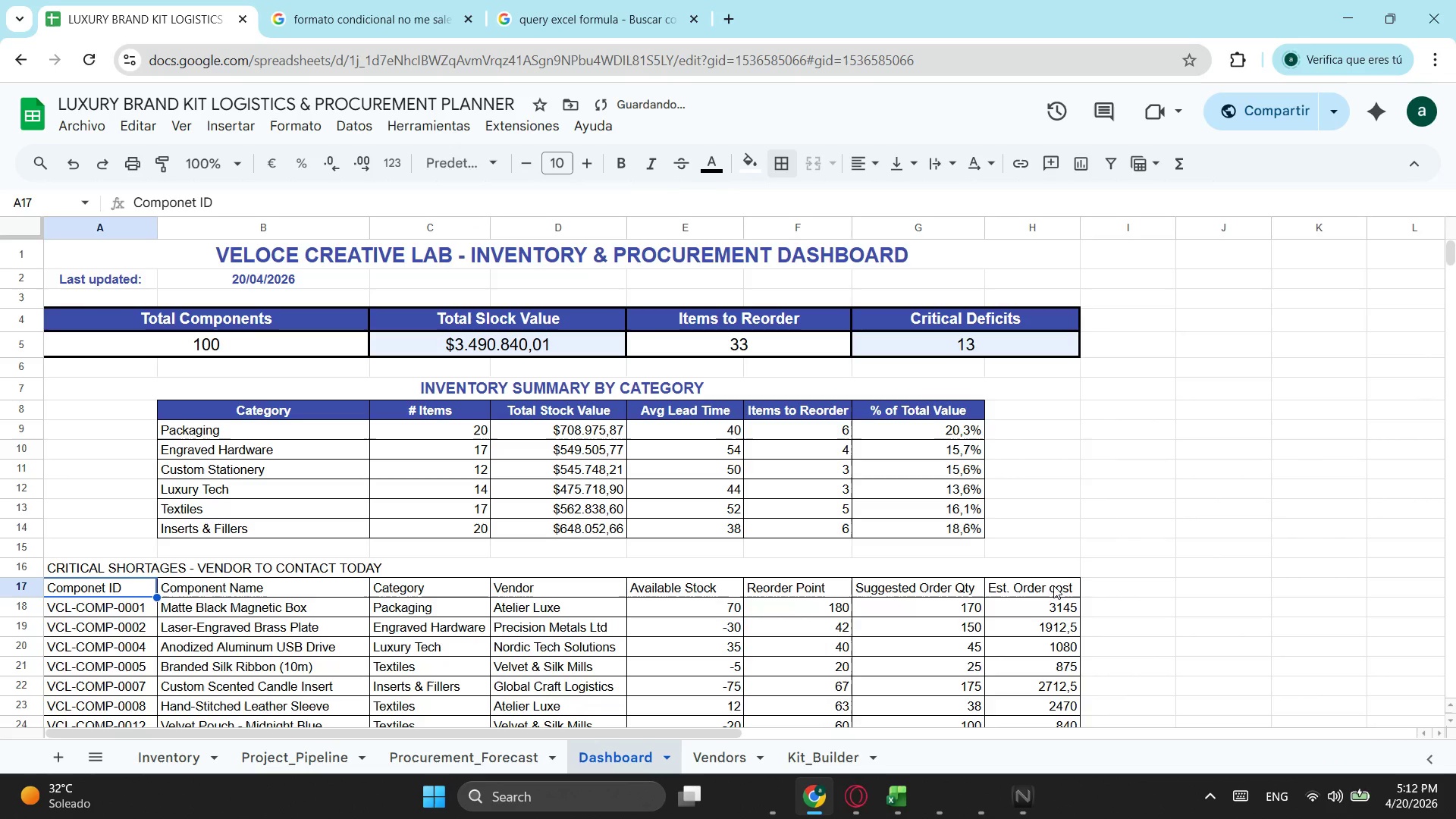 
left_click_drag(start_coordinate=[1050, 582], to_coordinate=[92, 588])
 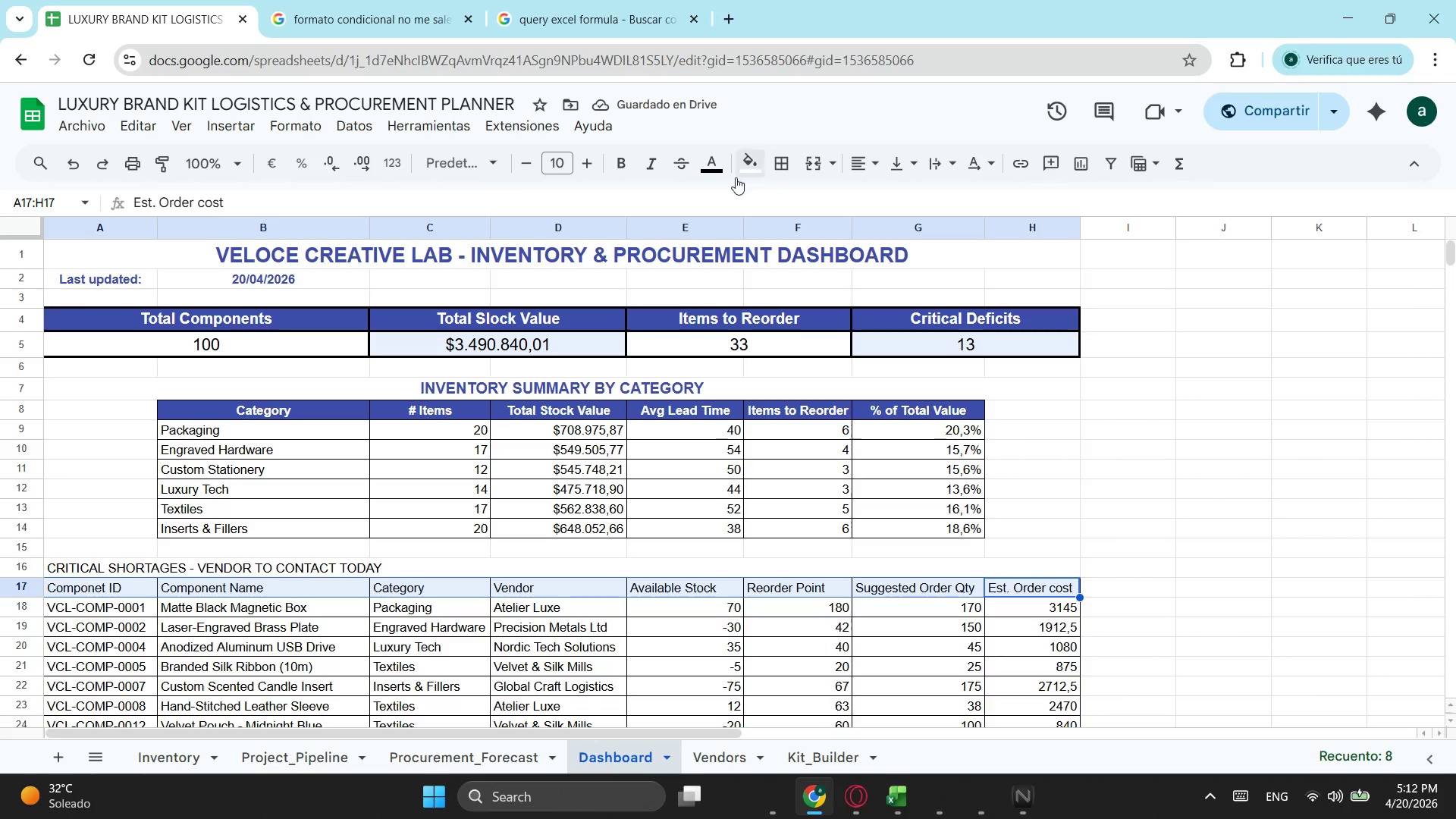 
left_click([711, 164])
 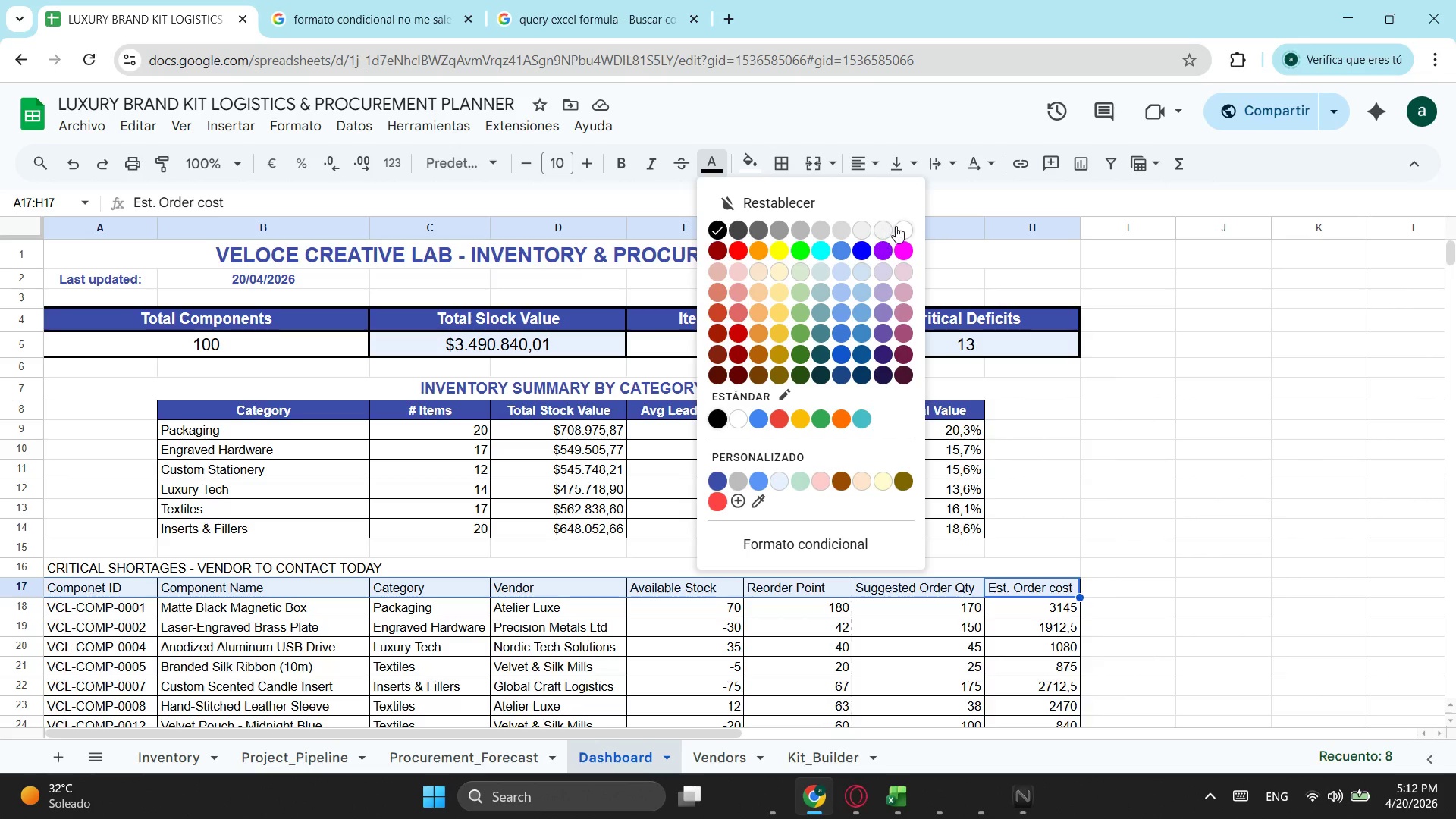 
left_click([901, 228])
 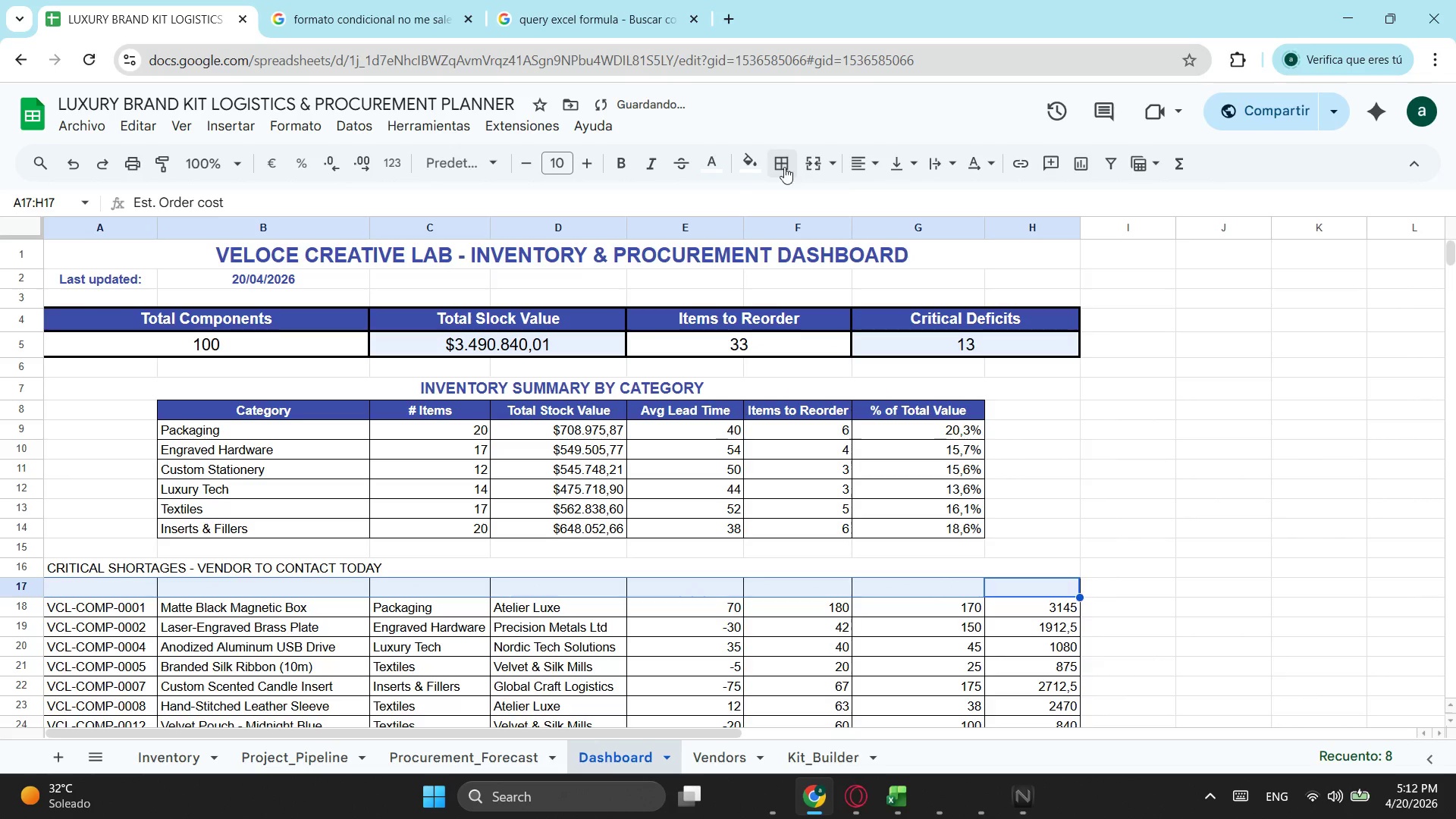 
left_click([762, 166])
 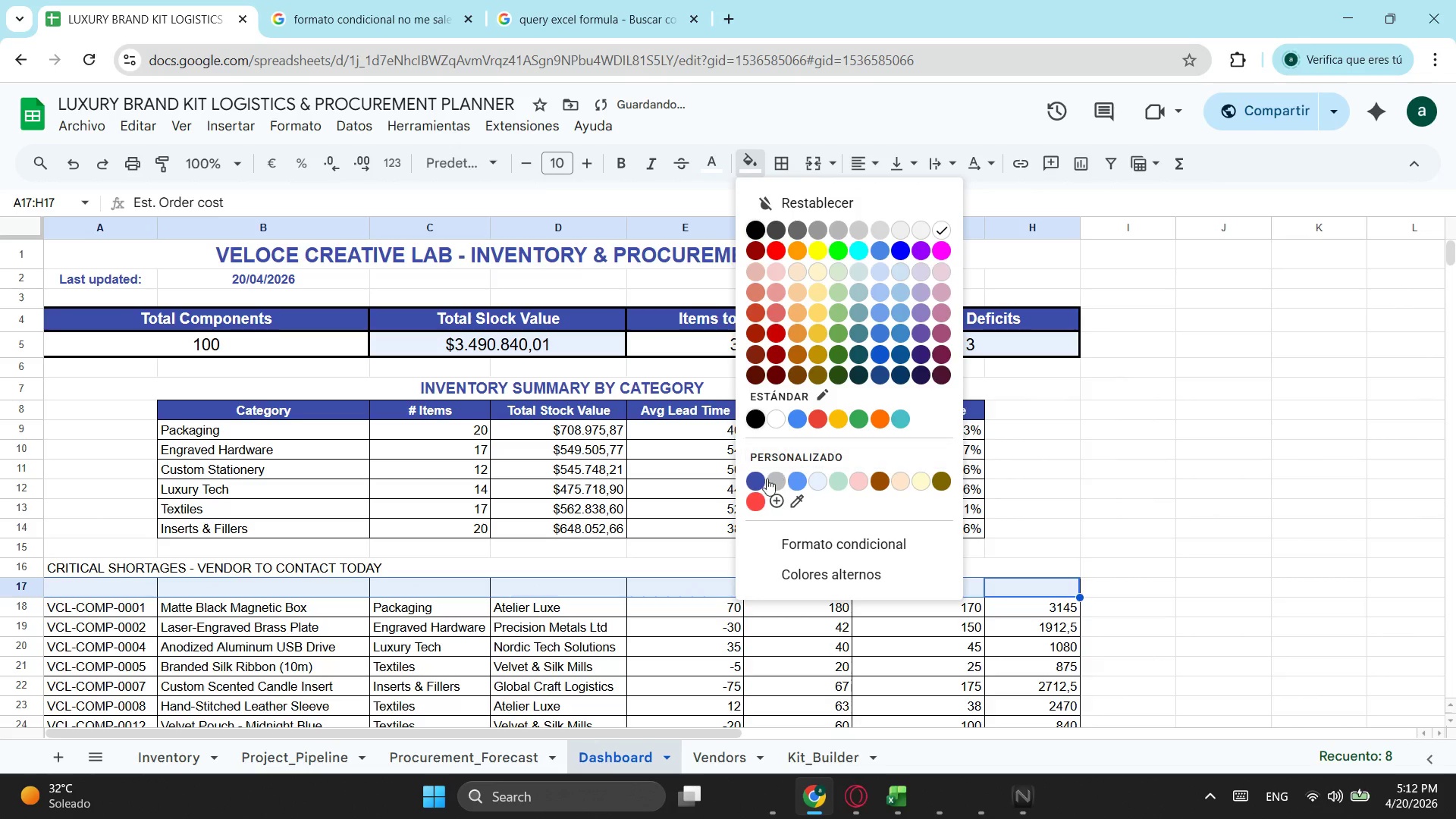 
left_click([758, 483])
 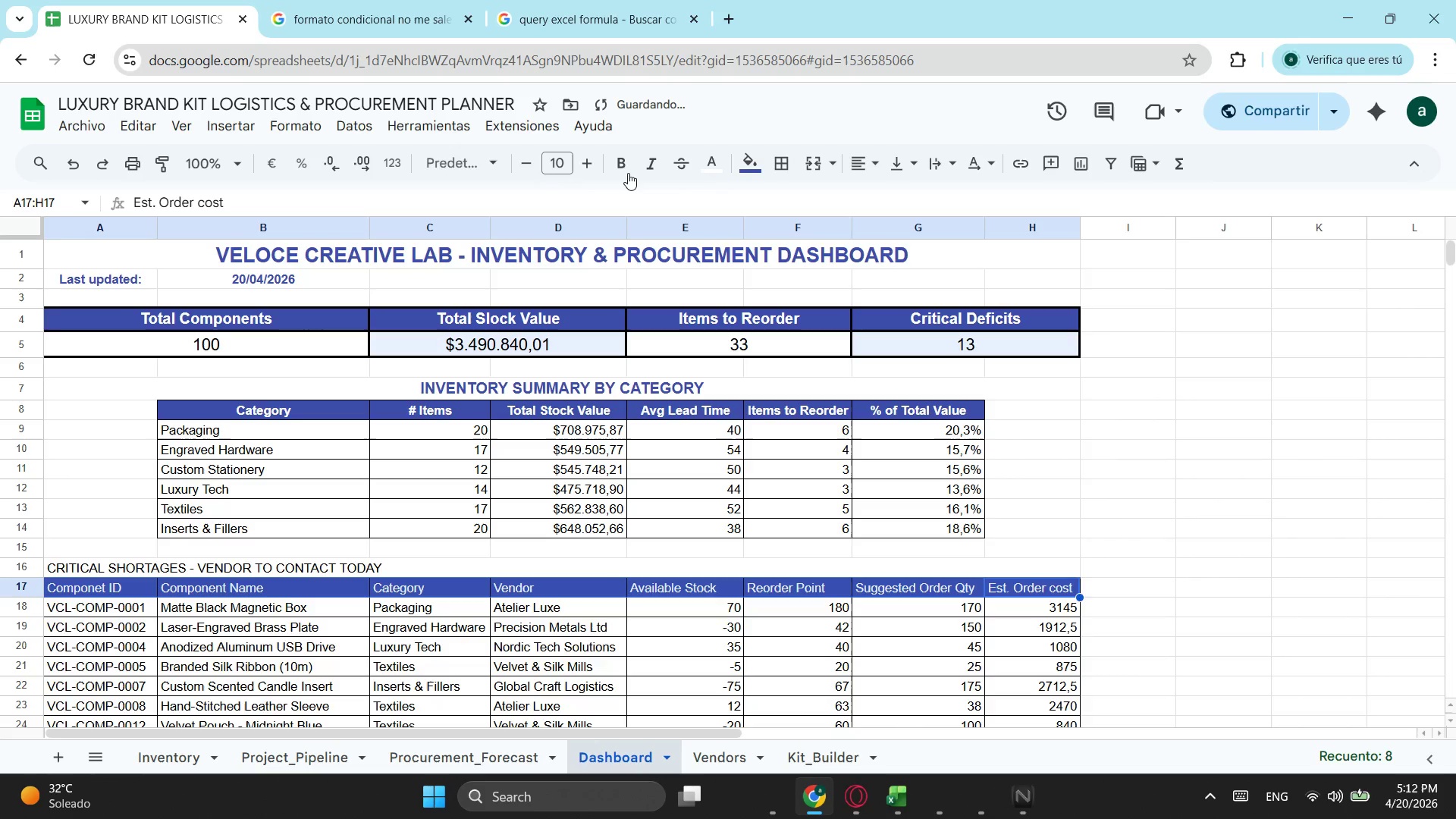 
left_click([622, 155])
 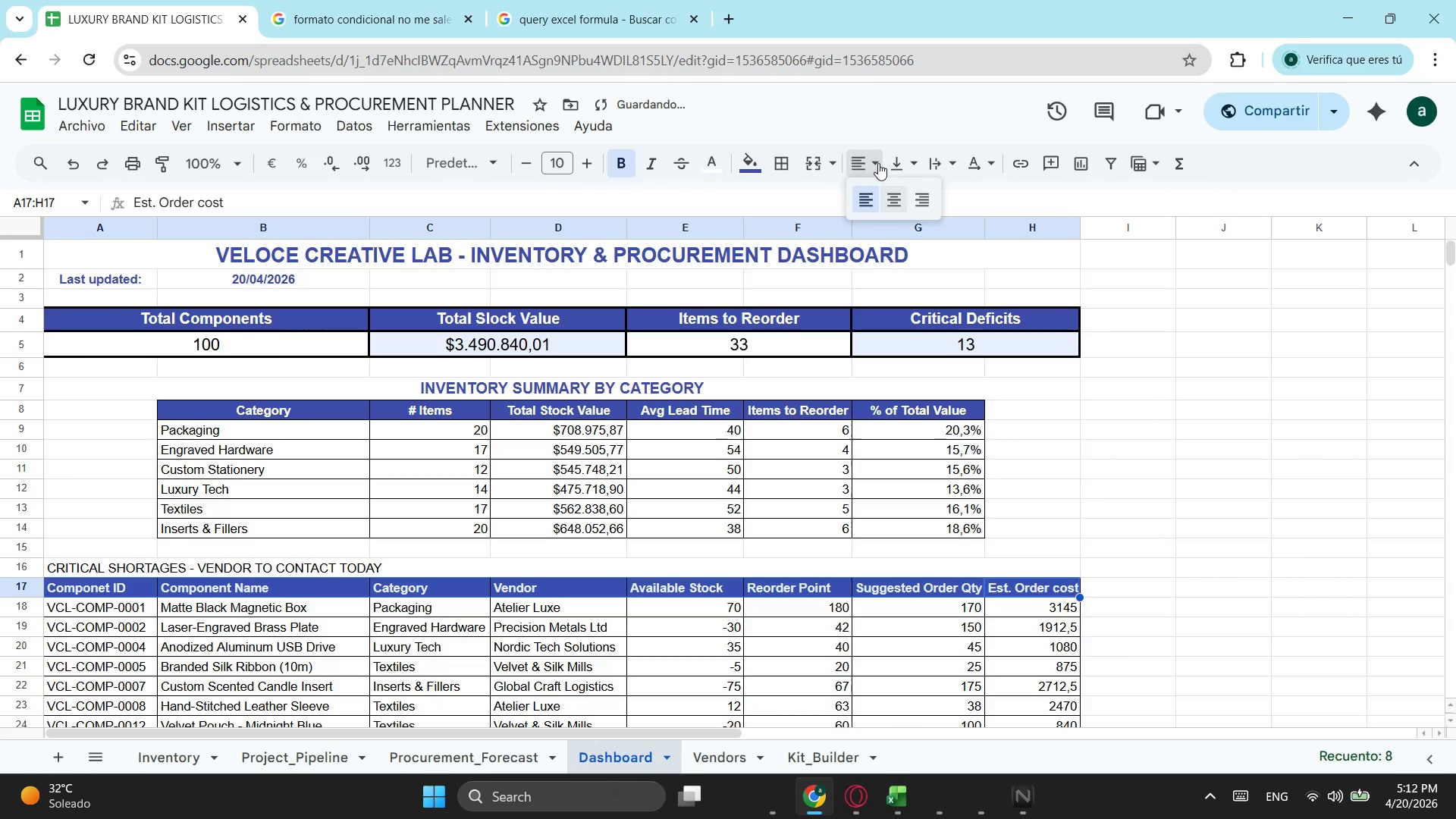 
double_click([901, 201])
 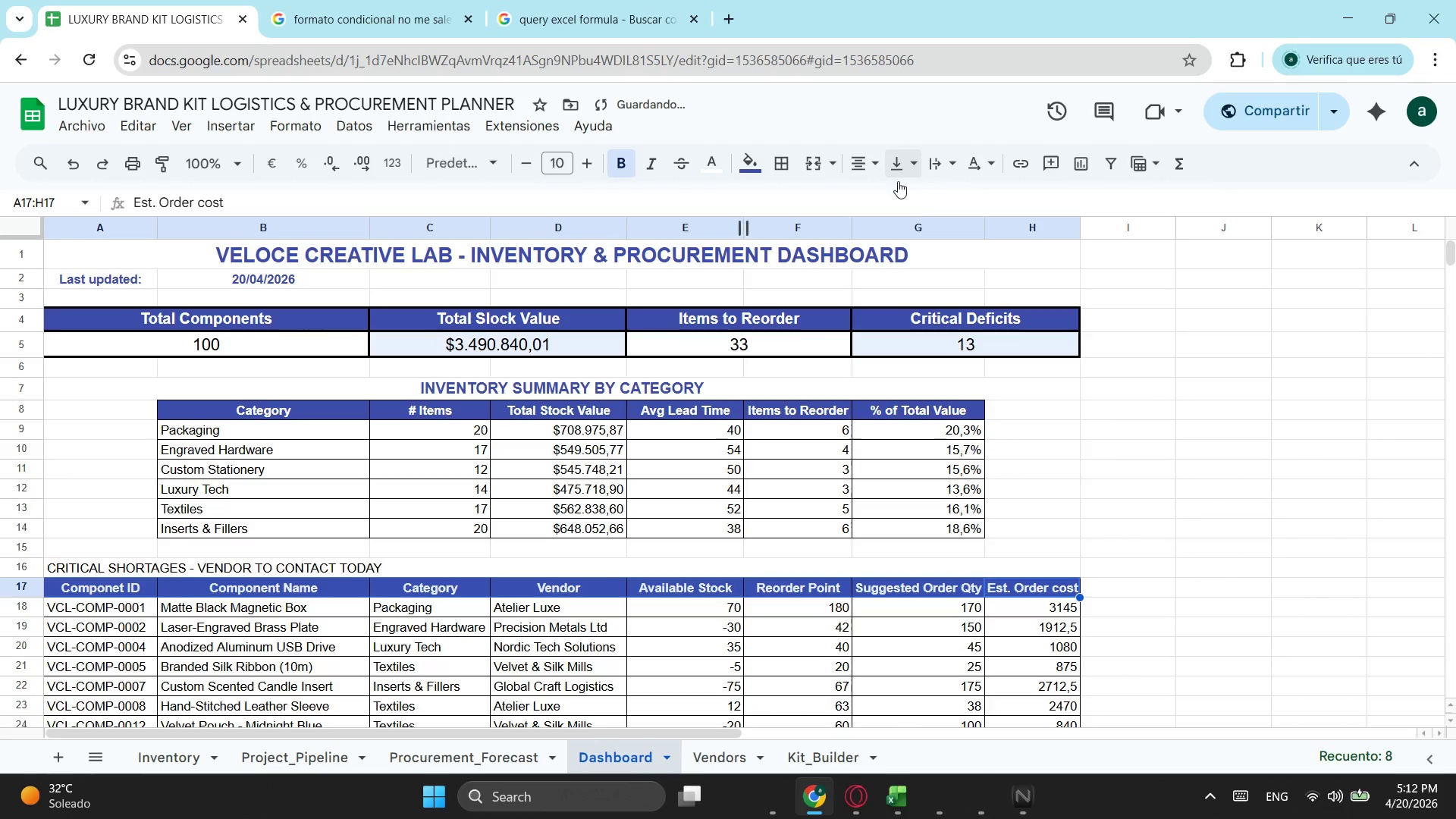 
scroll: coordinate [364, 537], scroll_direction: down, amount: 1.0
 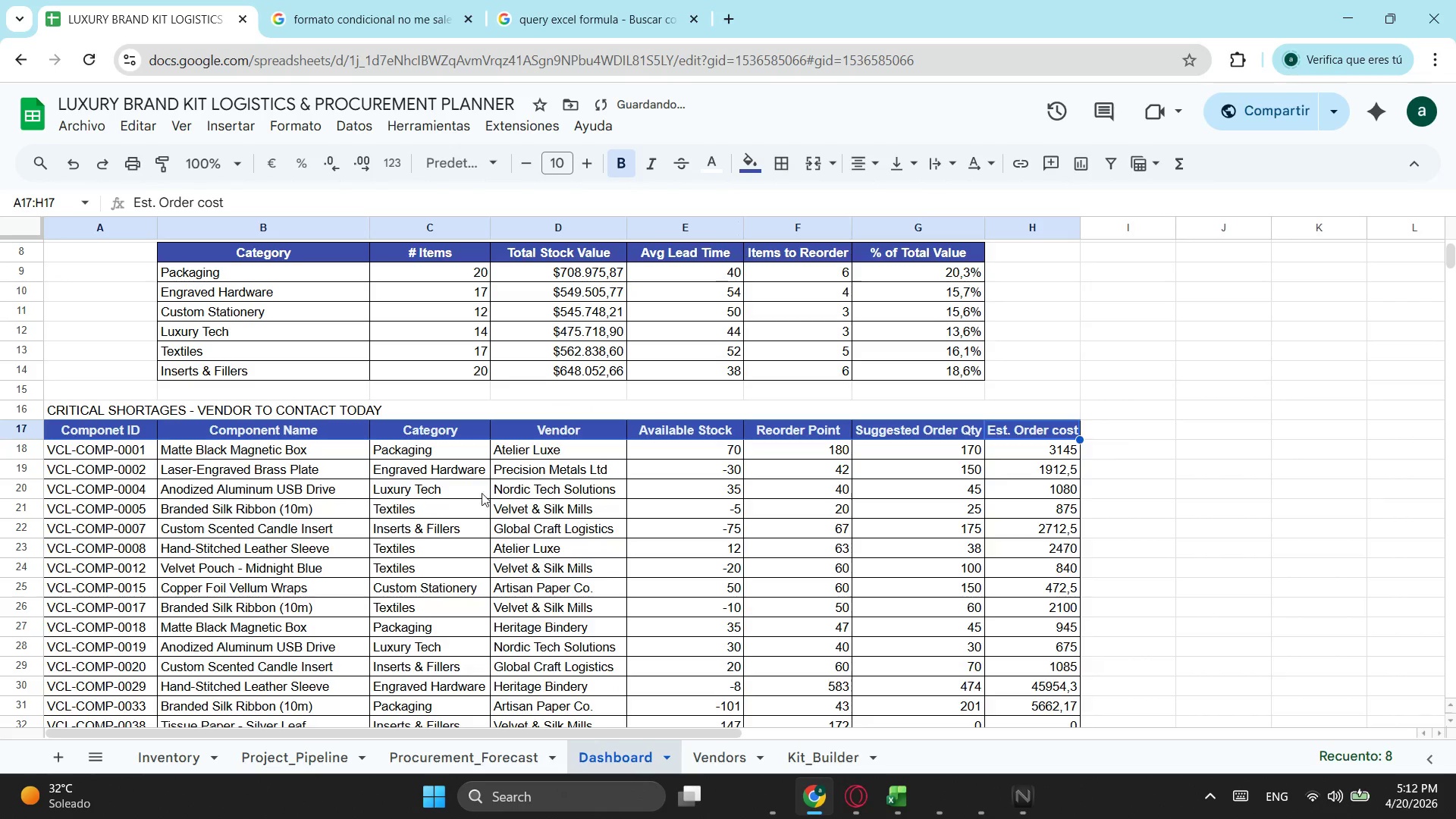 
scroll: coordinate [672, 438], scroll_direction: up, amount: 2.0
 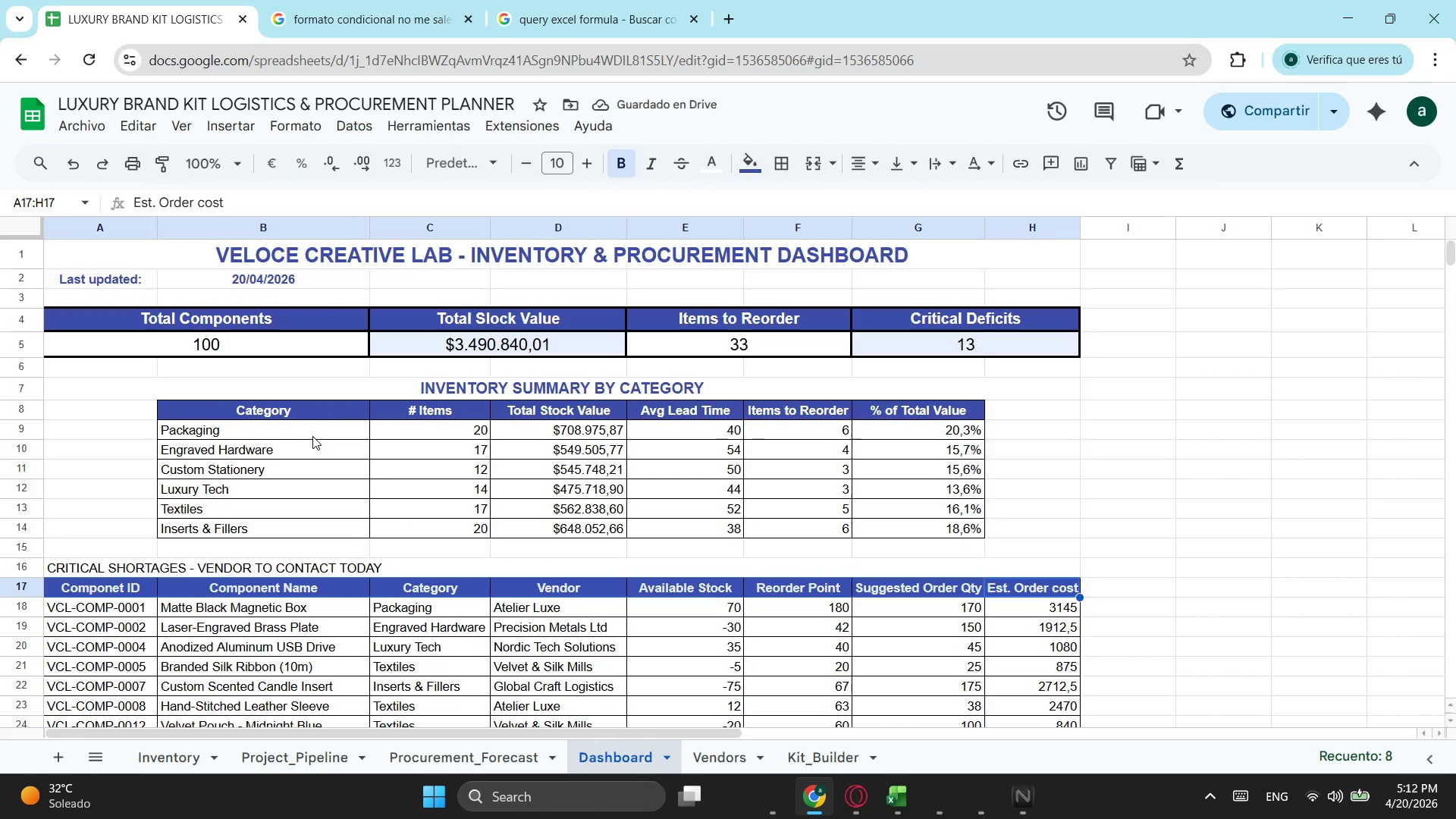 
left_click_drag(start_coordinate=[317, 435], to_coordinate=[912, 531])
 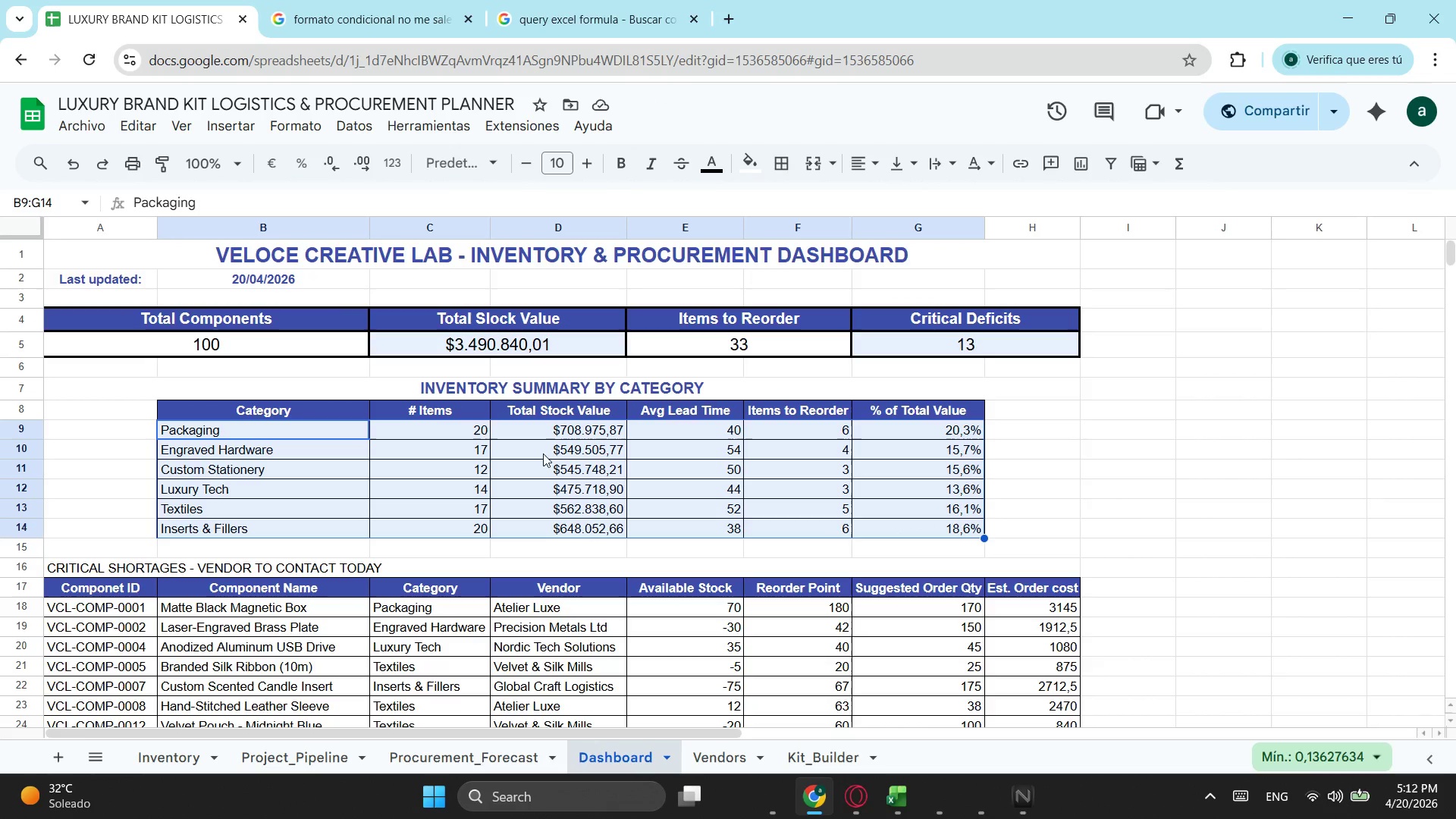 
scroll: coordinate [146, 456], scroll_direction: down, amount: 1.0
 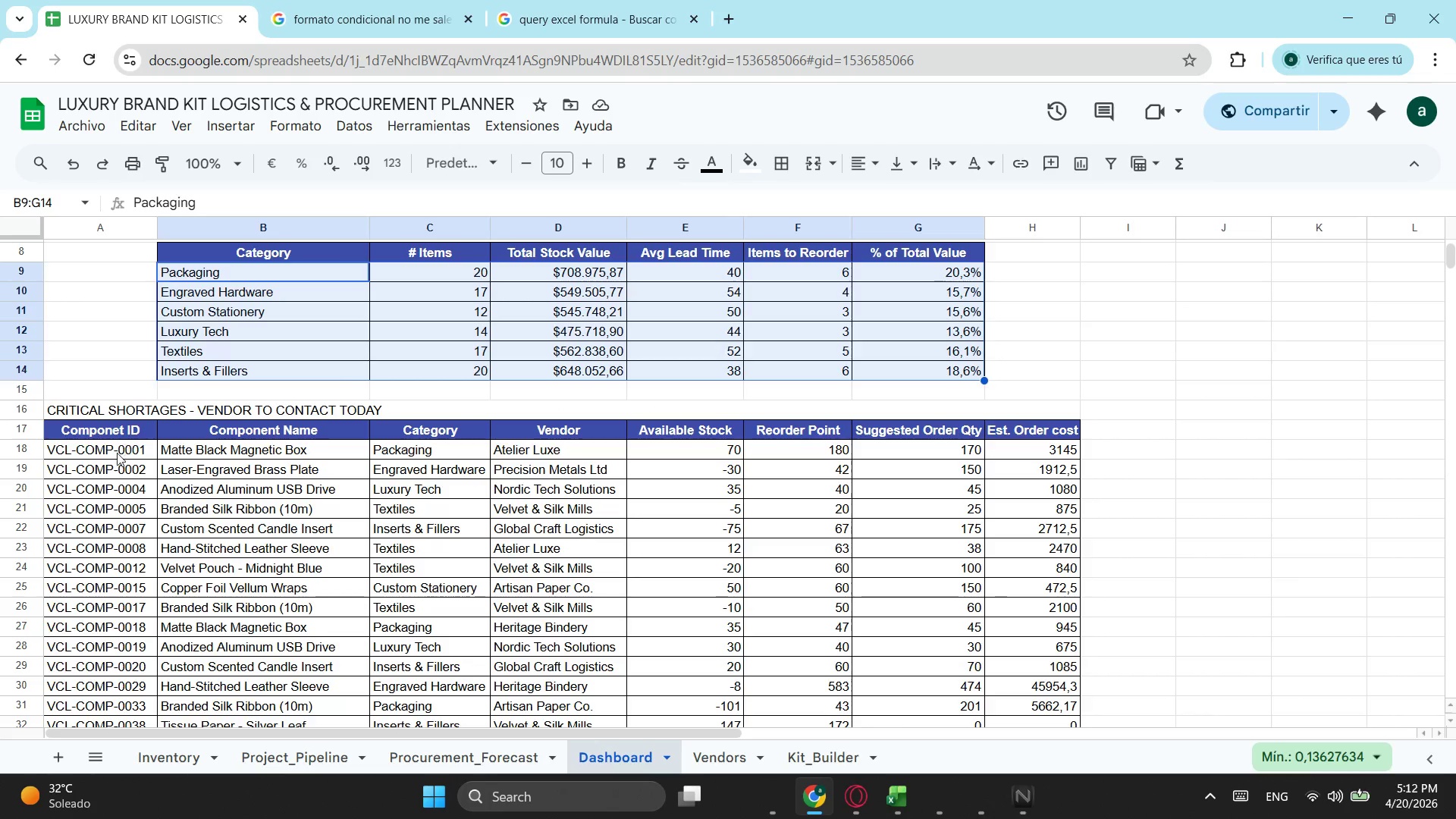 
left_click_drag(start_coordinate=[115, 454], to_coordinate=[1039, 613])
 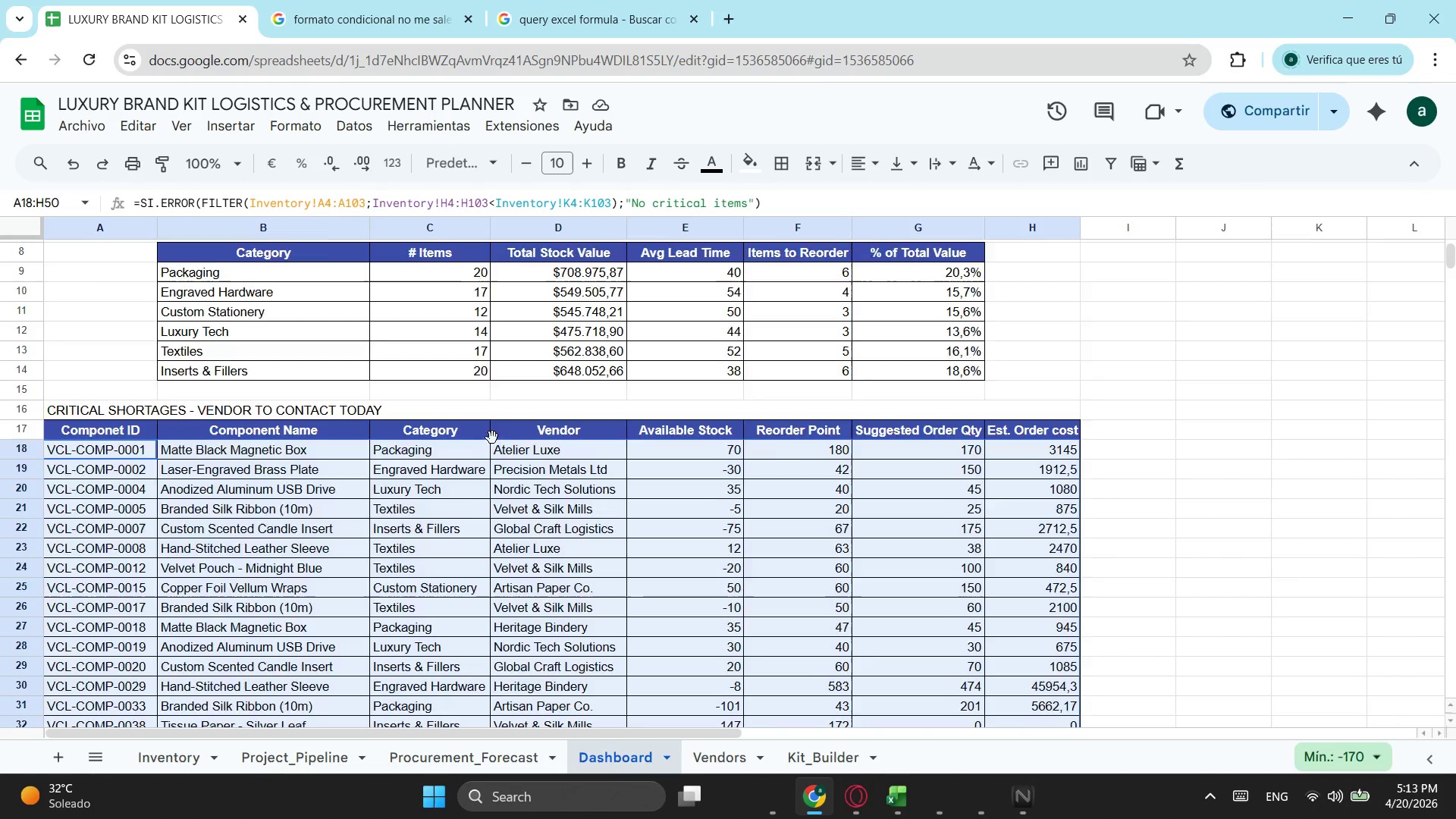 
scroll: coordinate [967, 622], scroll_direction: down, amount: 3.0
 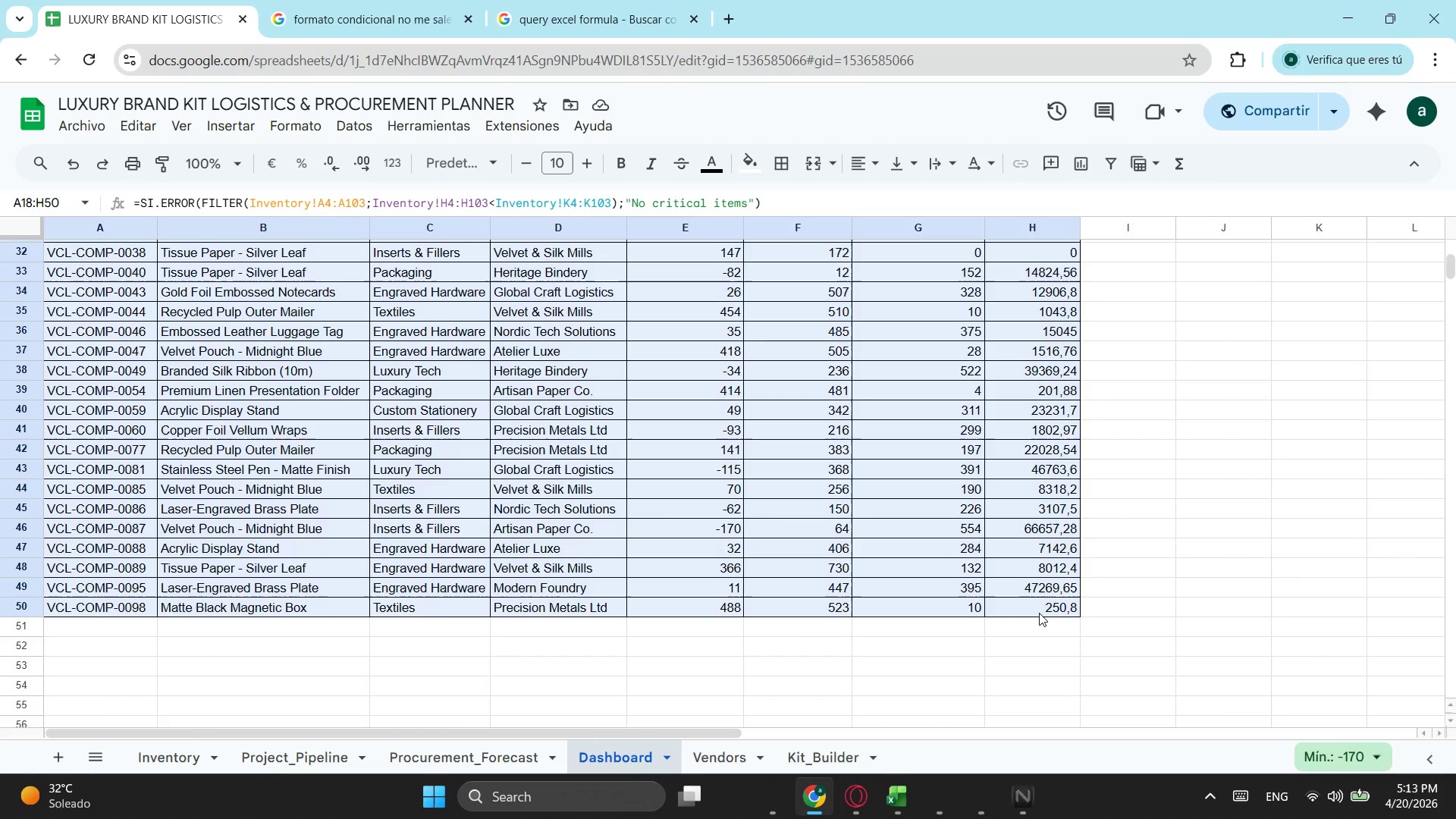 
scroll: coordinate [492, 438], scroll_direction: up, amount: 4.0
 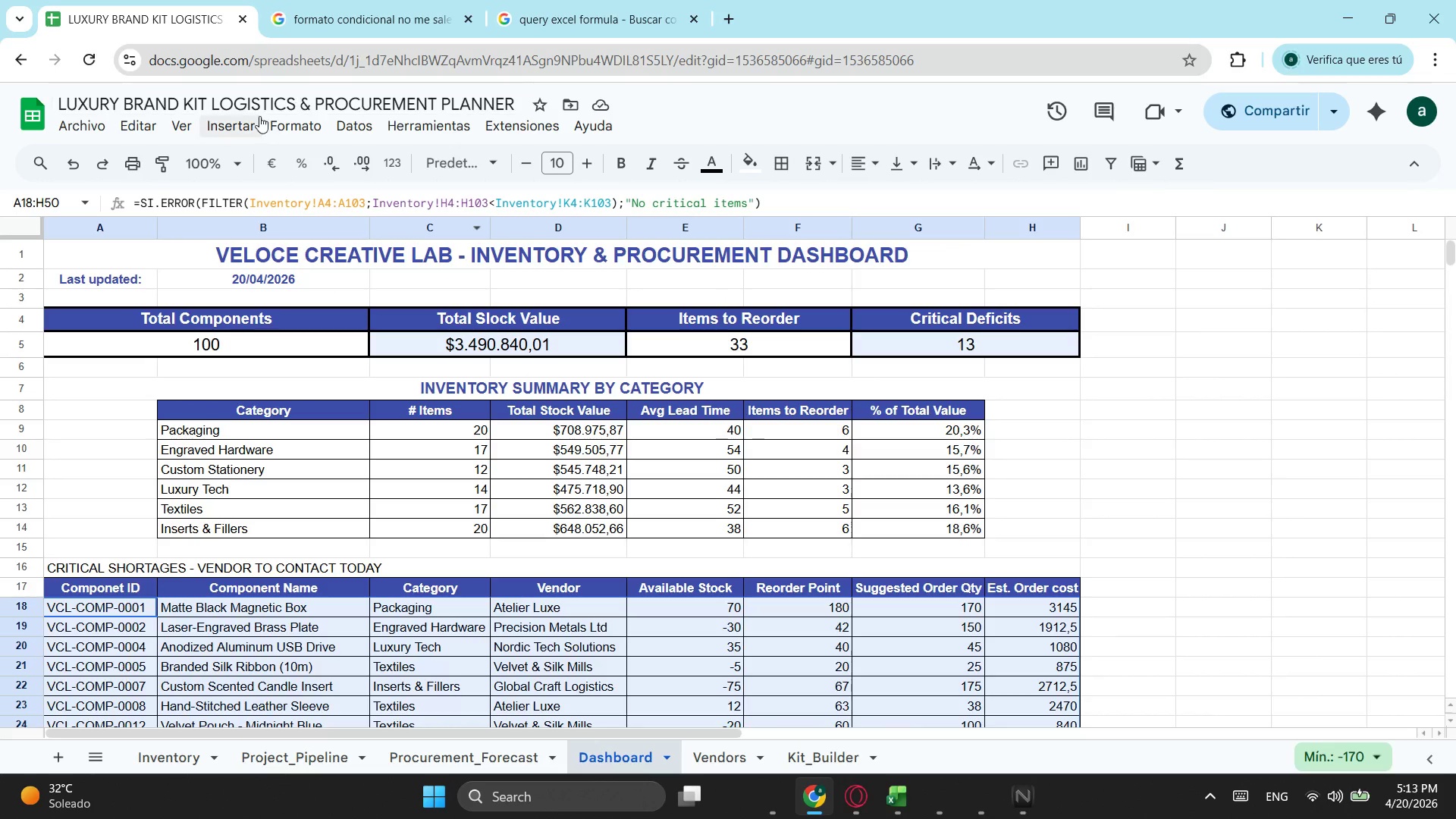 
left_click([298, 127])
 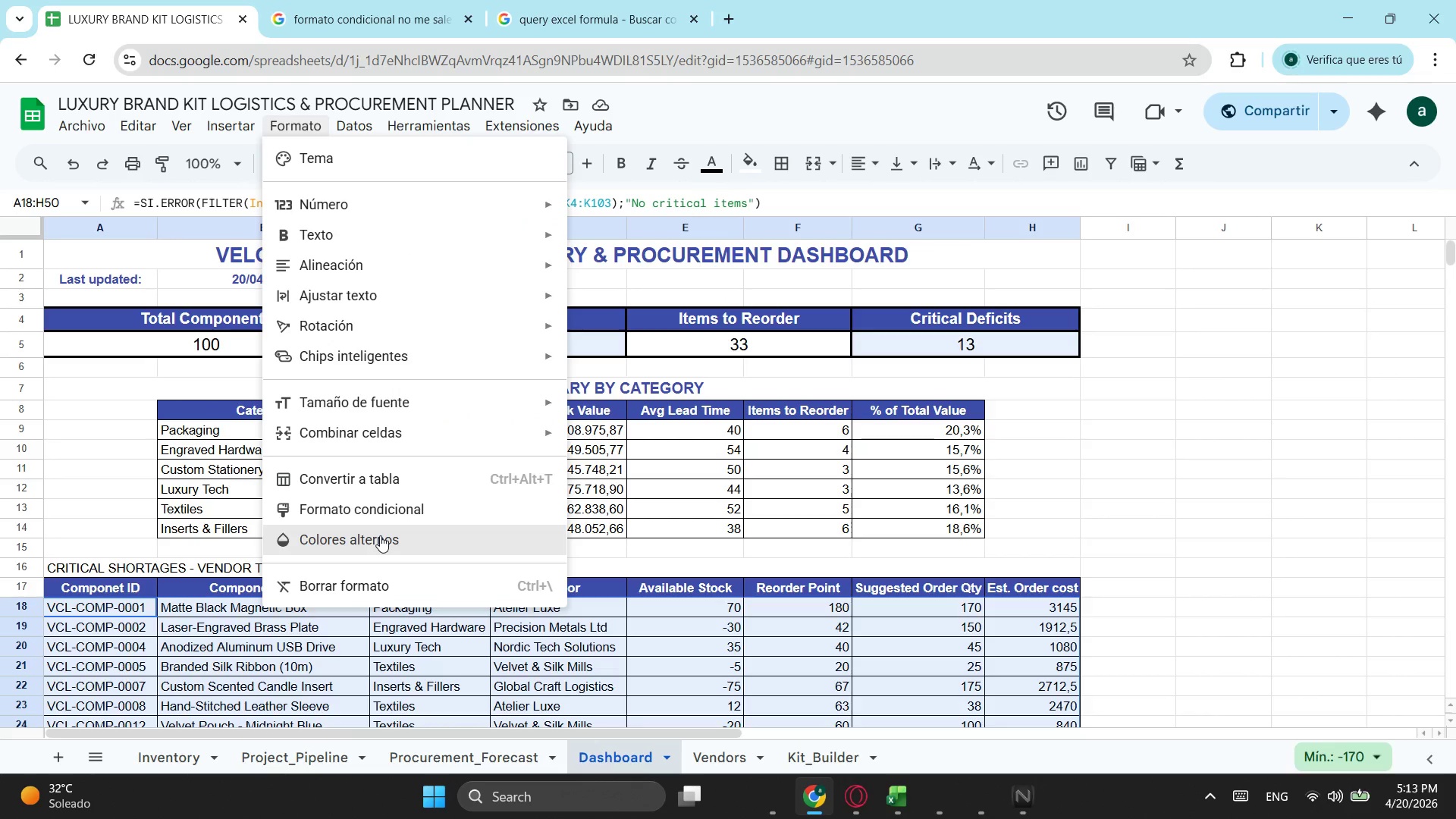 
left_click([380, 535])
 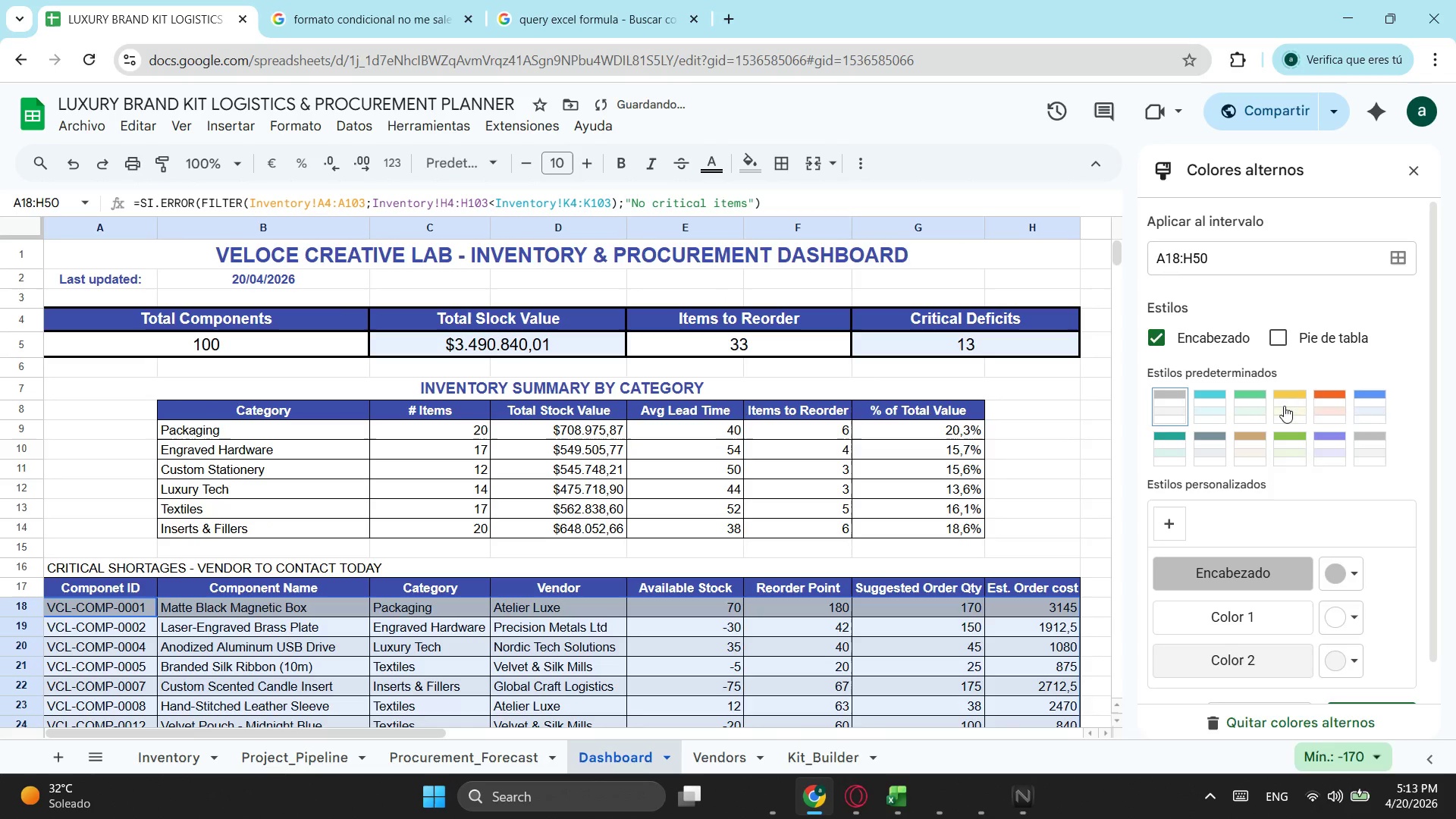 
left_click([1377, 403])
 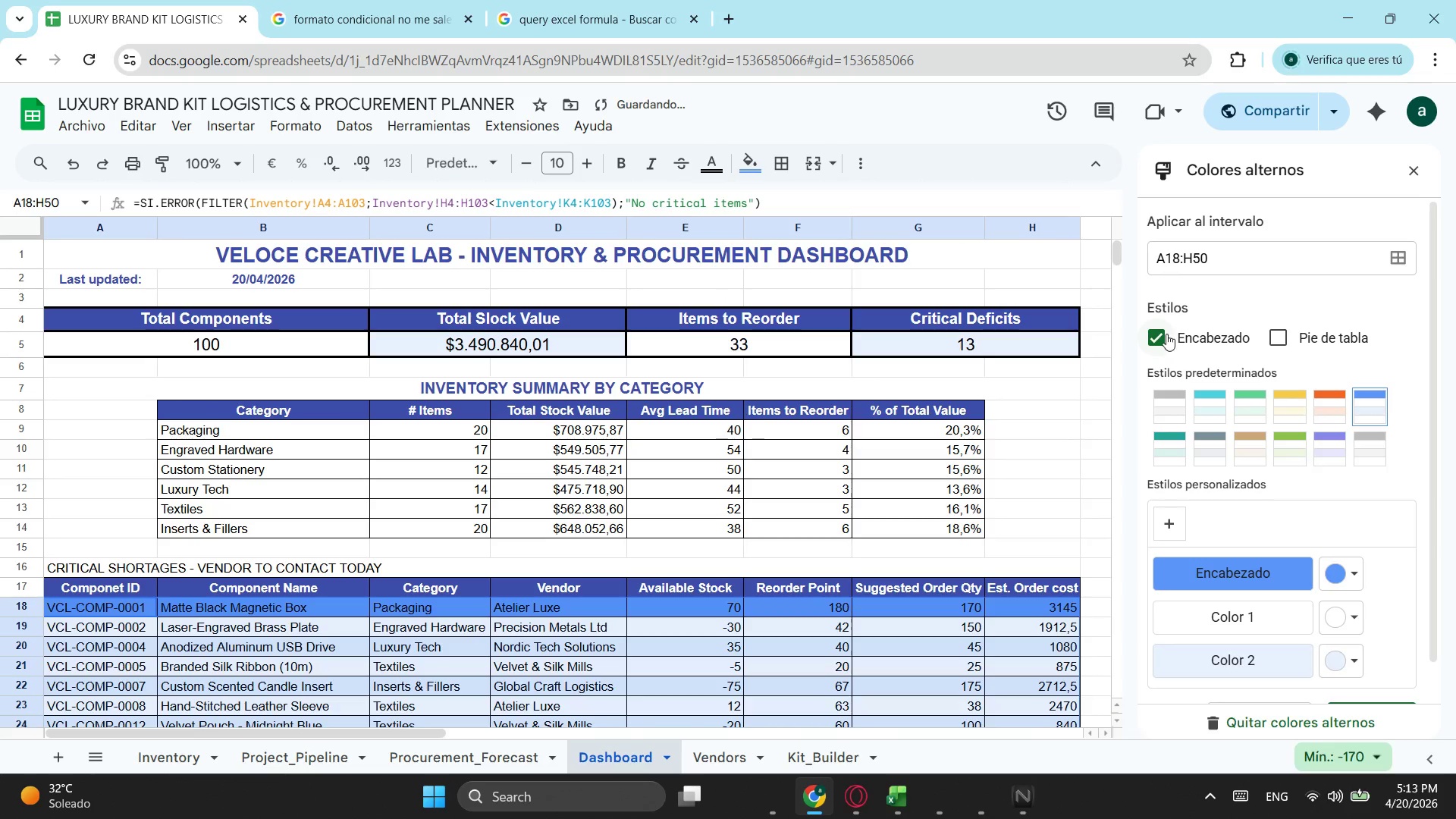 
left_click([1166, 334])
 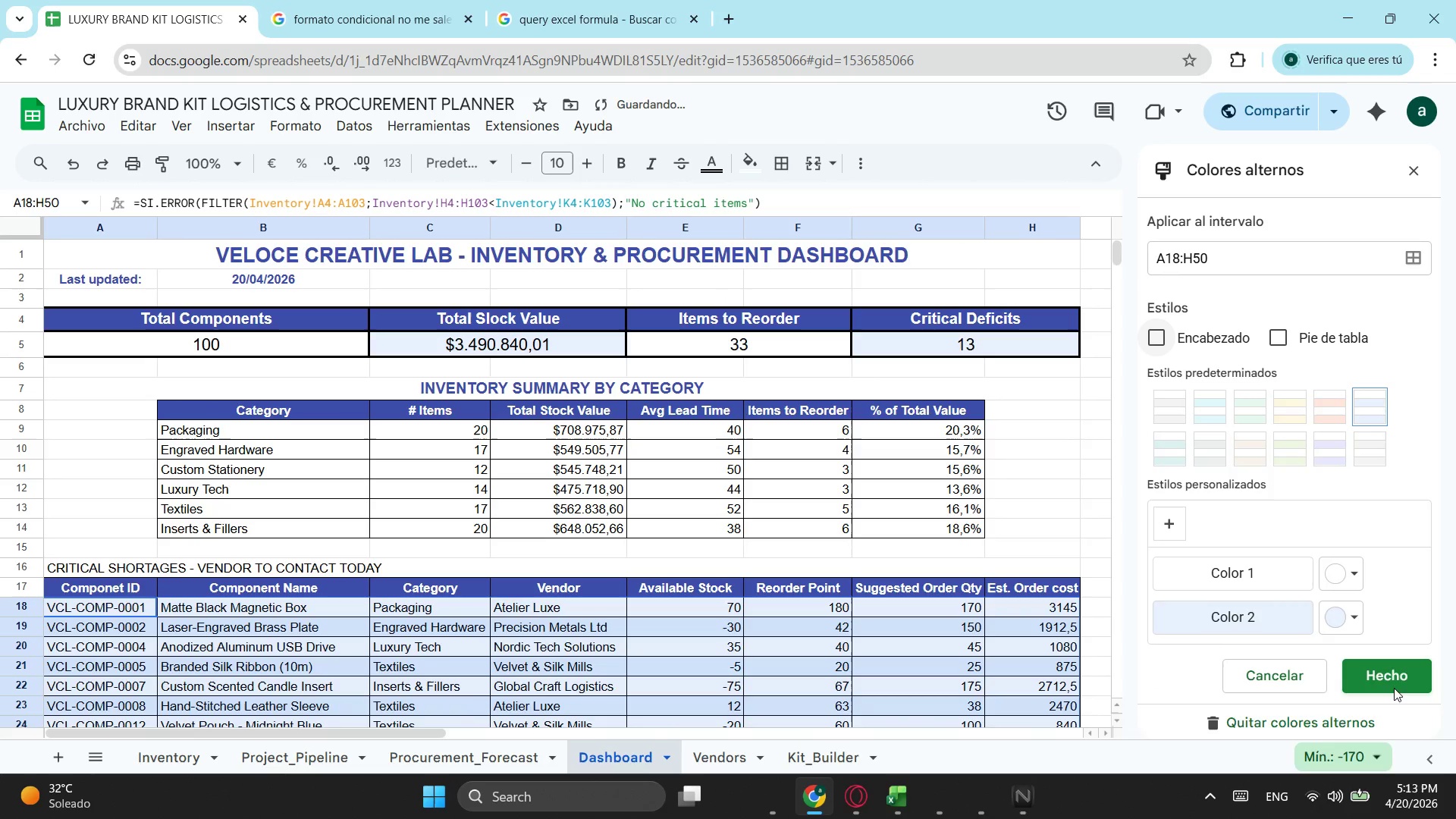 
left_click([1388, 667])
 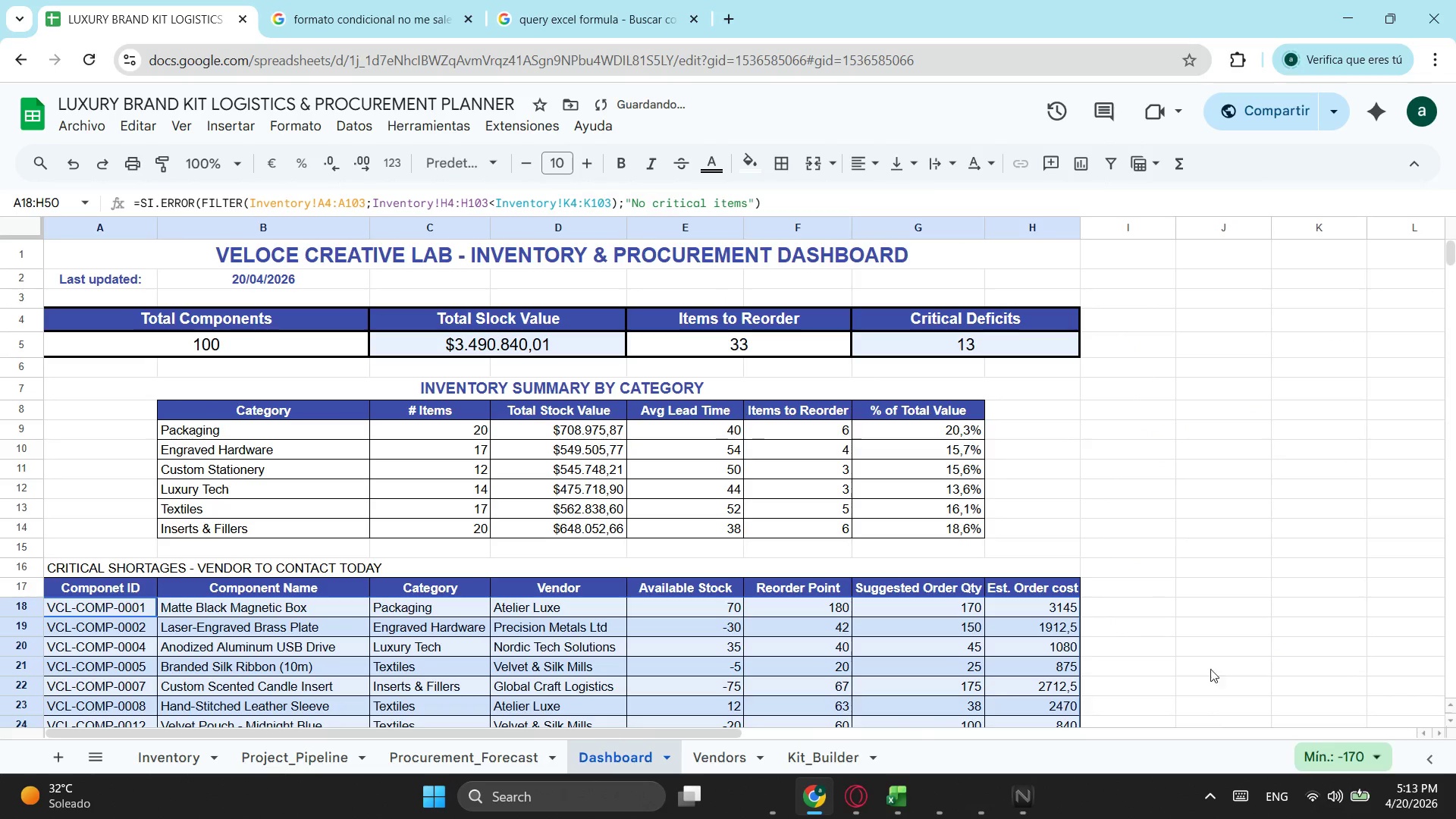 
scroll: coordinate [661, 522], scroll_direction: down, amount: 3.0
 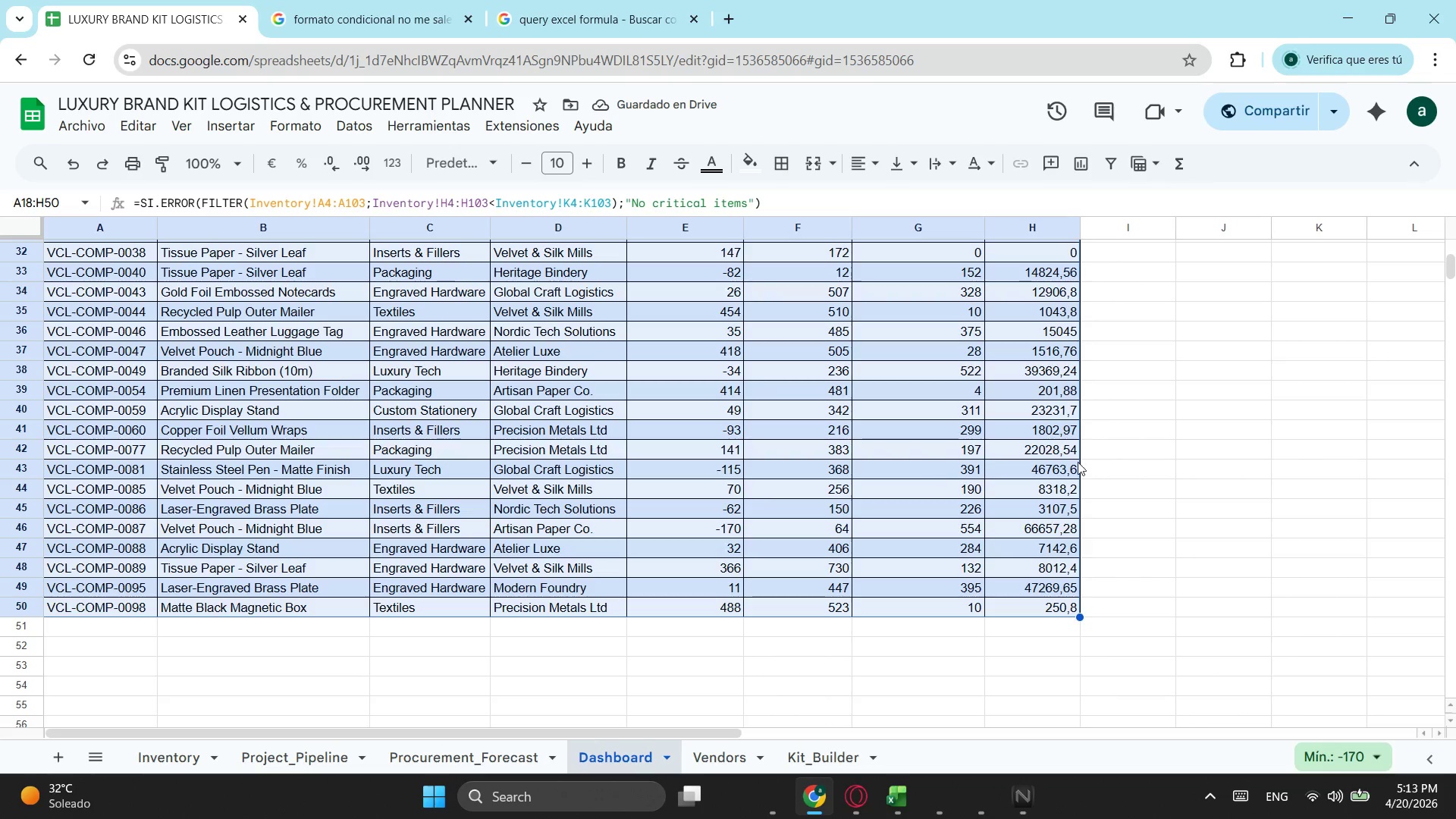 
left_click([1229, 426])
 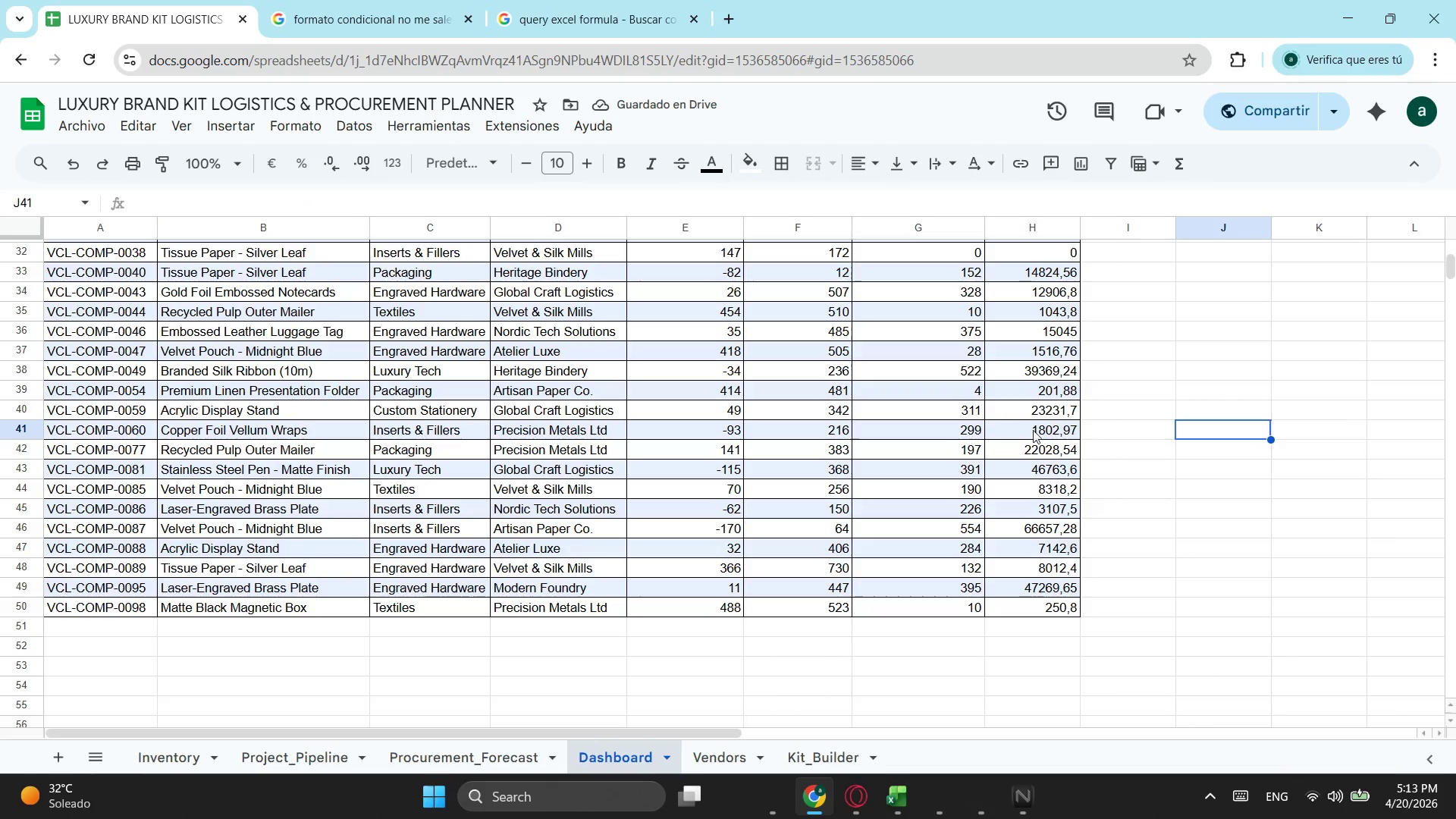 
scroll: coordinate [1035, 441], scroll_direction: up, amount: 4.0
 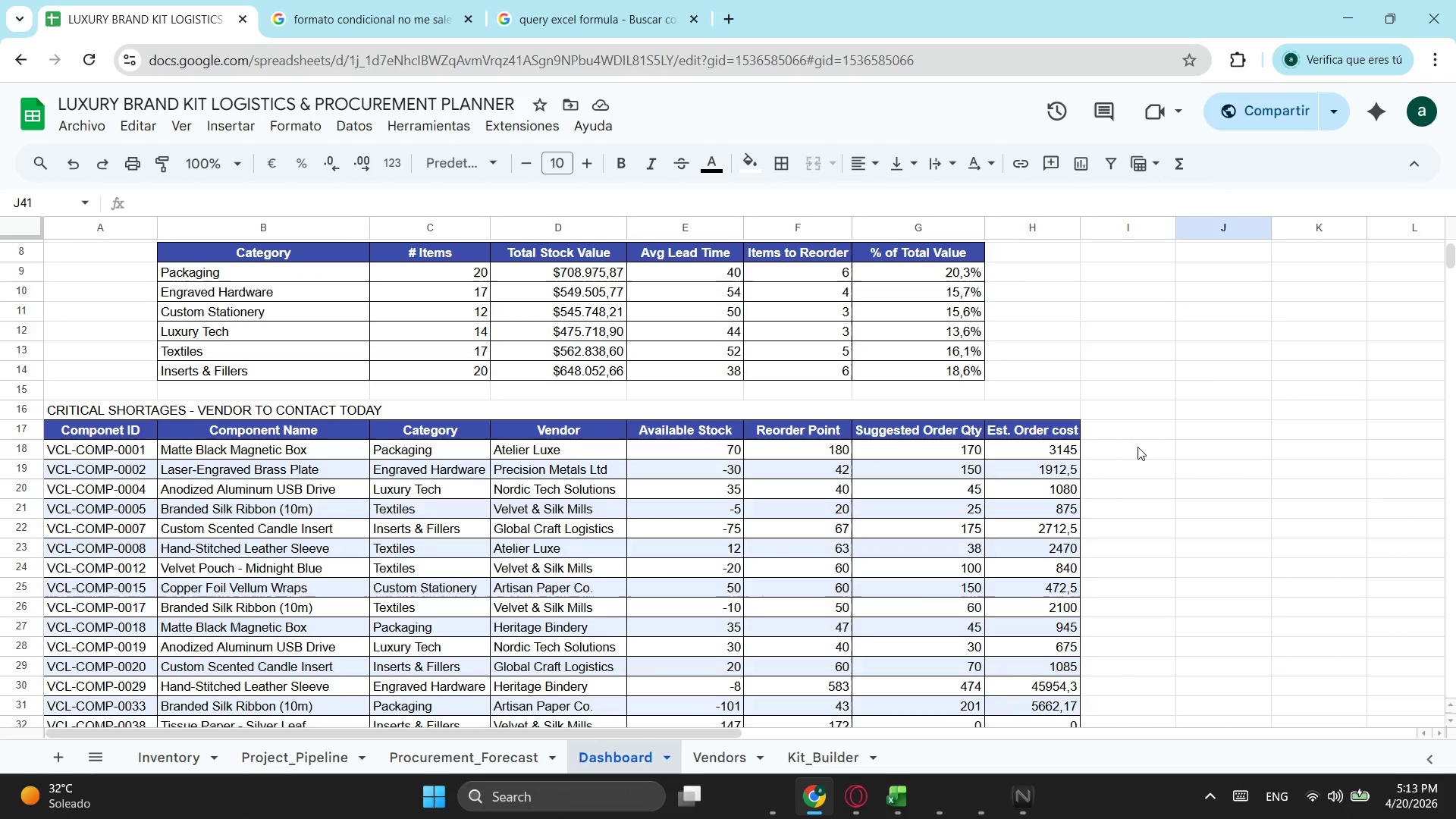 
scroll: coordinate [1146, 450], scroll_direction: down, amount: 3.0
 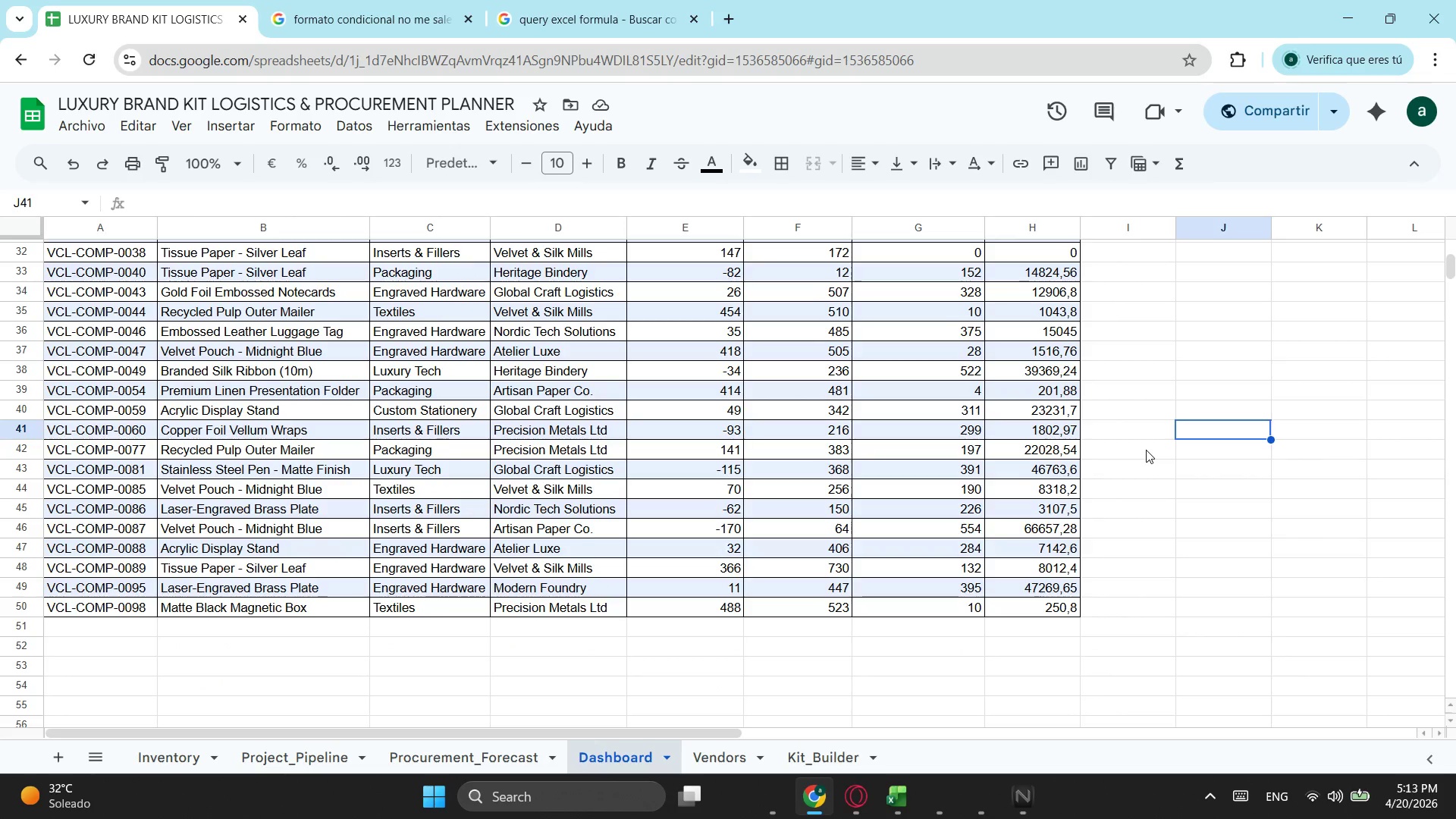 
scroll: coordinate [1146, 450], scroll_direction: up, amount: 3.0
 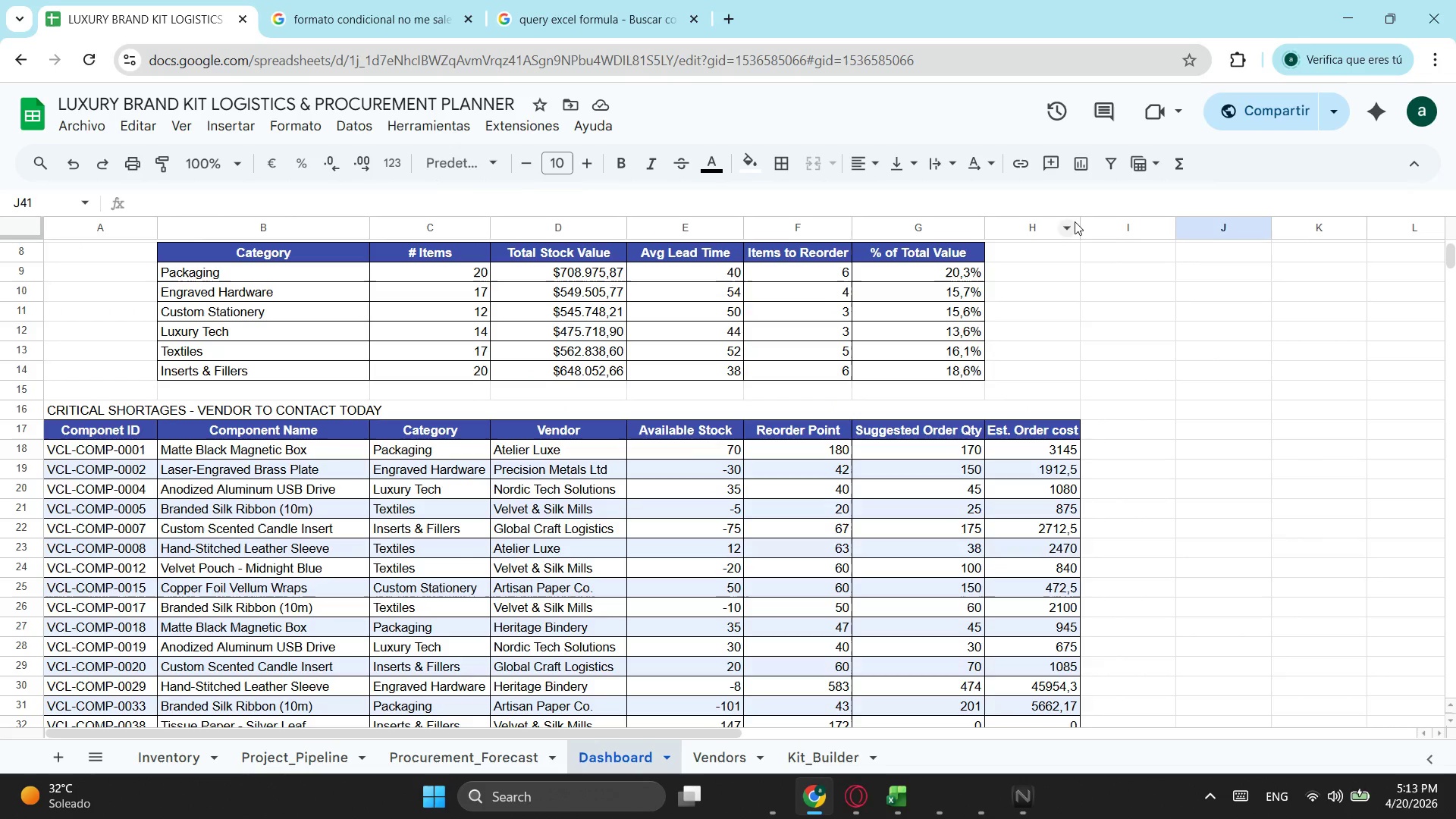 
left_click([1079, 219])
 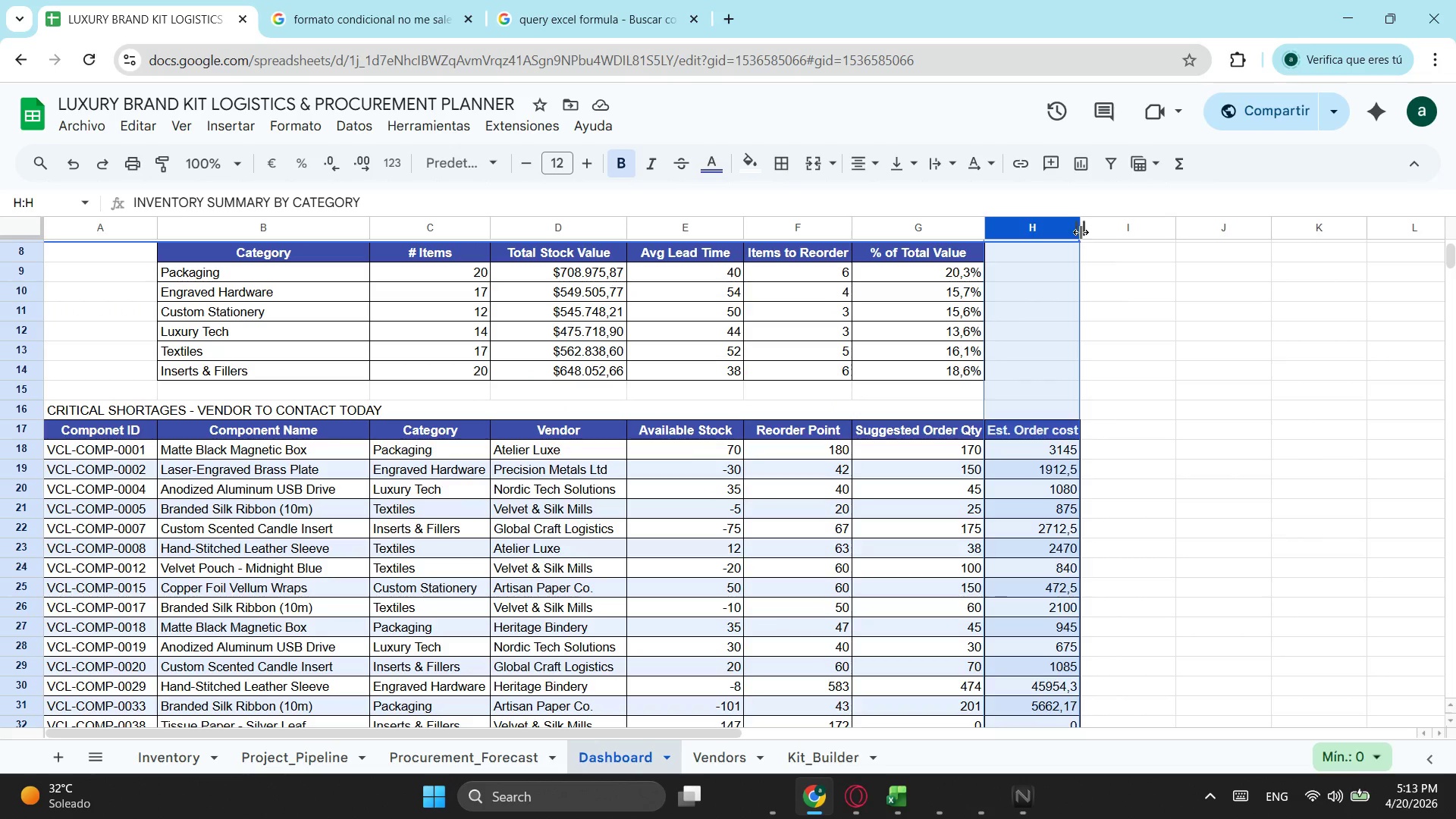 
left_click_drag(start_coordinate=[1081, 232], to_coordinate=[1084, 234])
 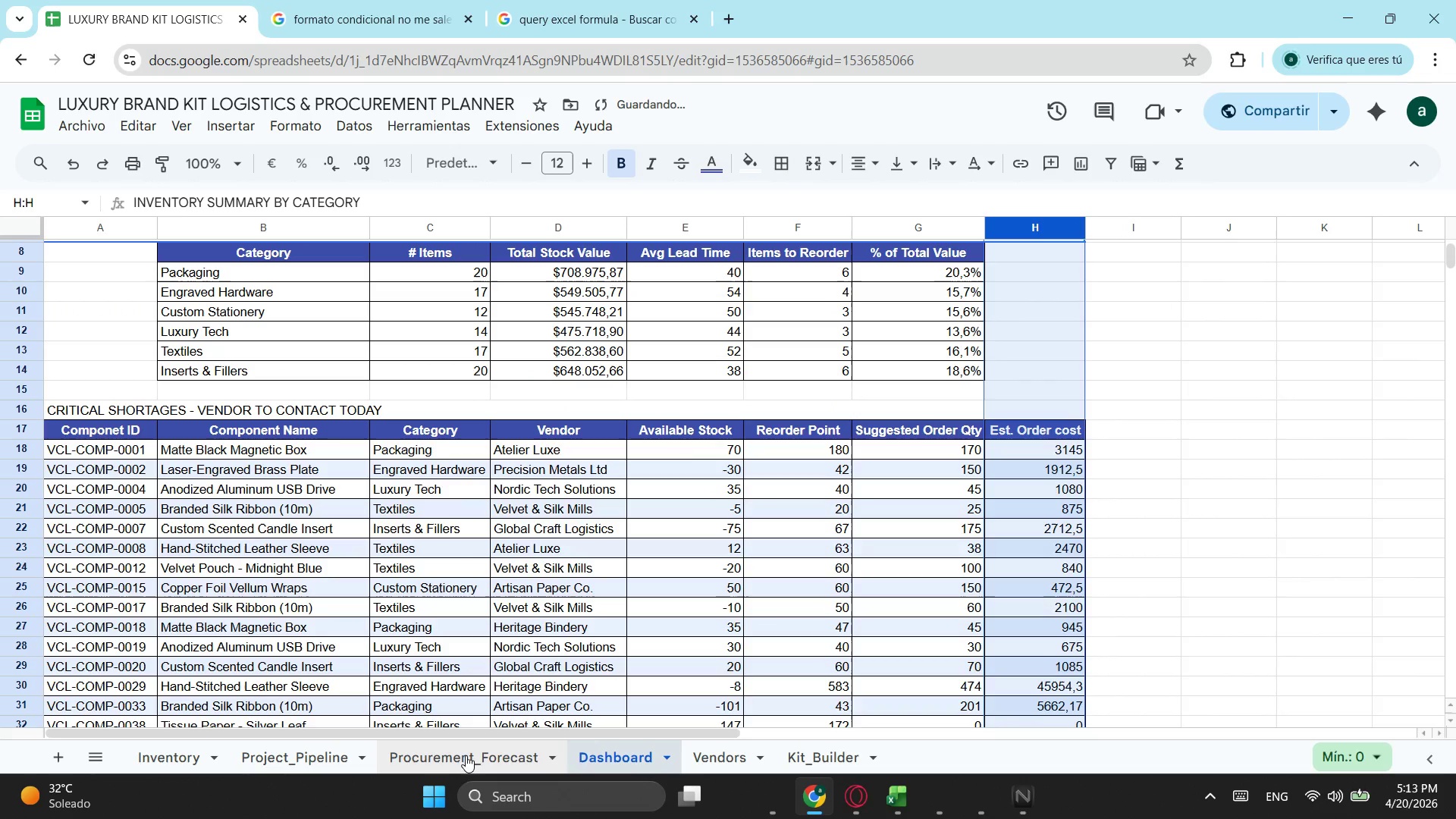 
left_click([463, 763])
 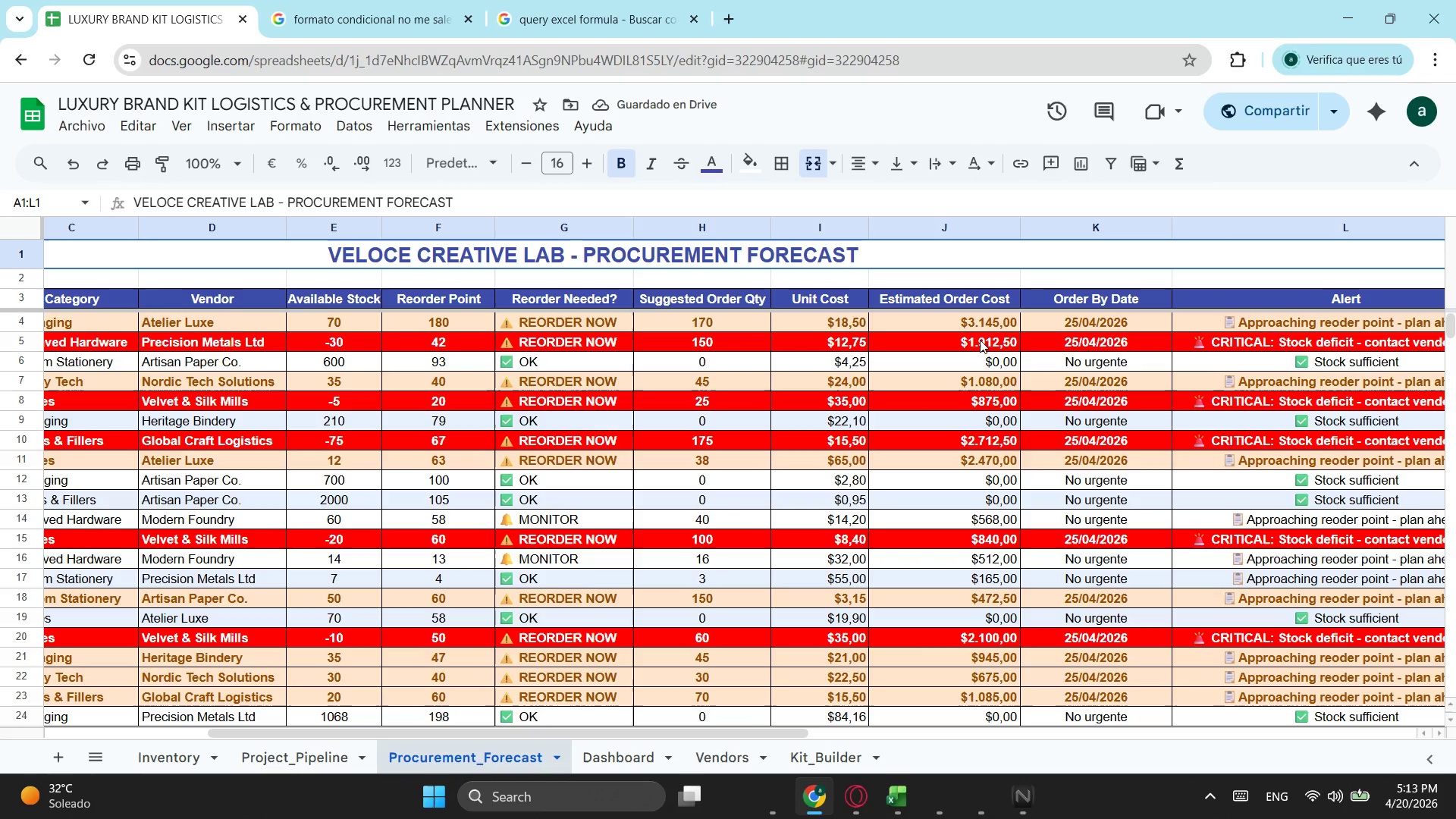 
left_click([963, 322])
 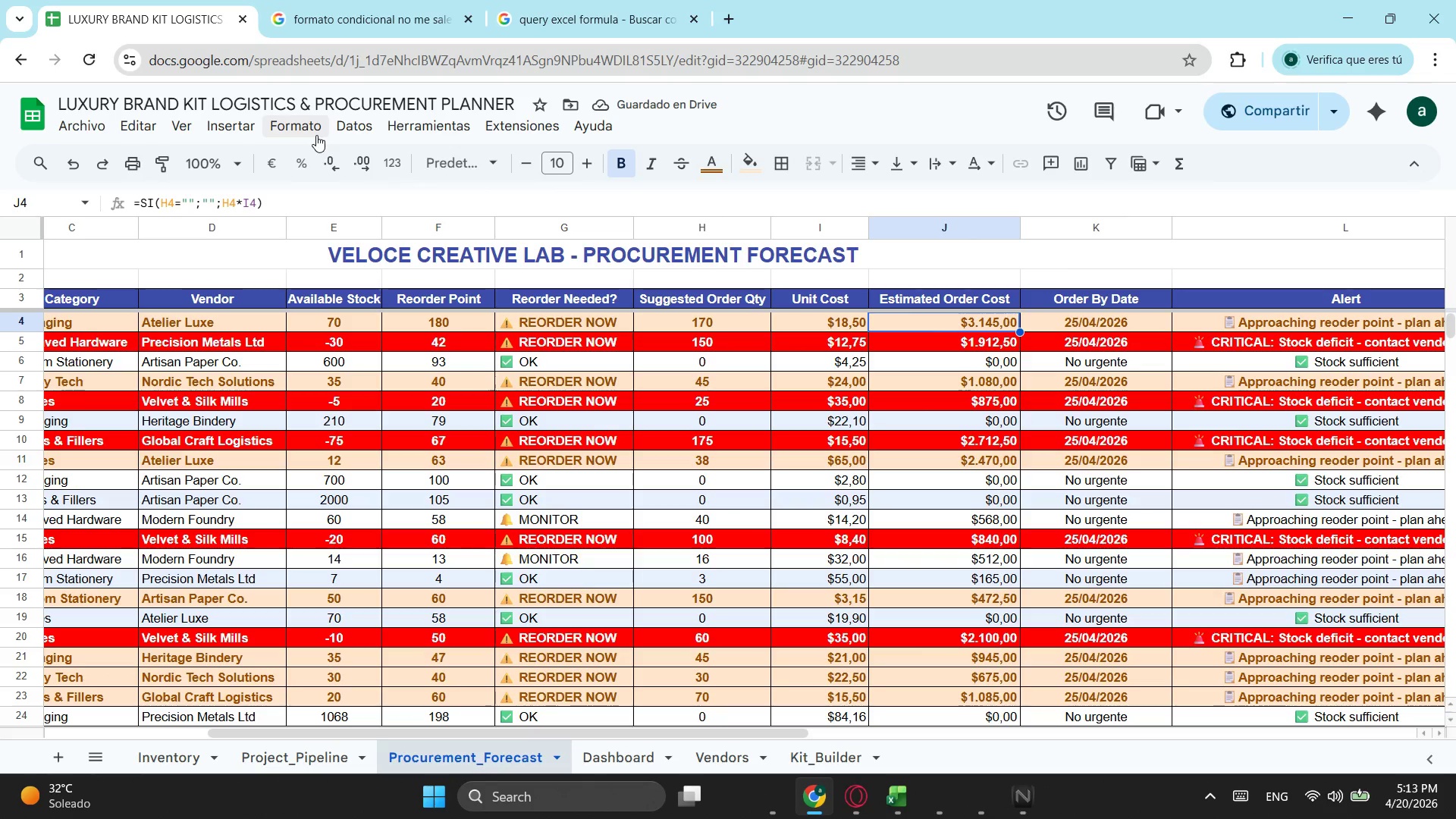 
left_click([353, 125])
 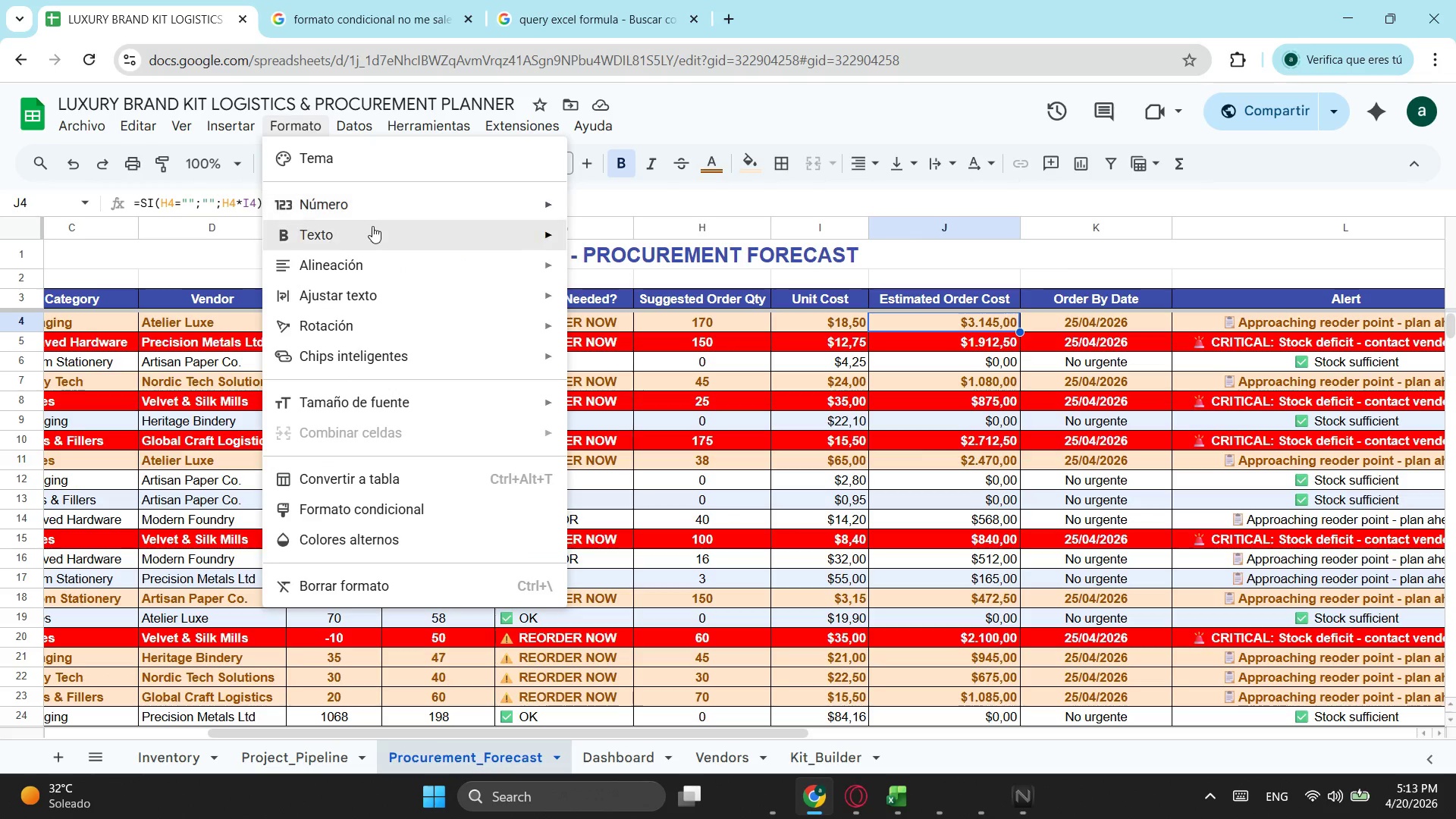 
left_click([395, 205])
 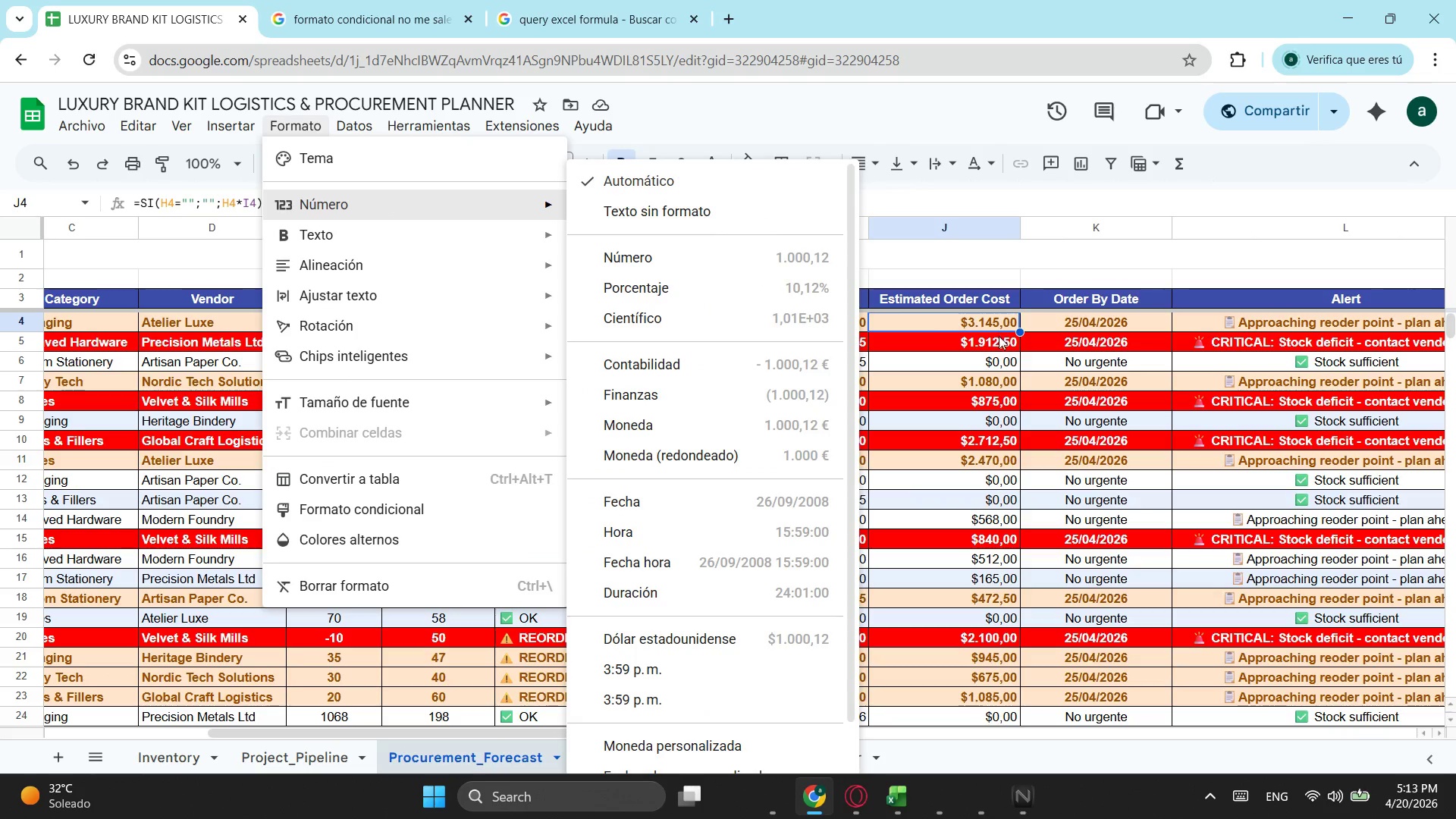 
left_click([1013, 342])
 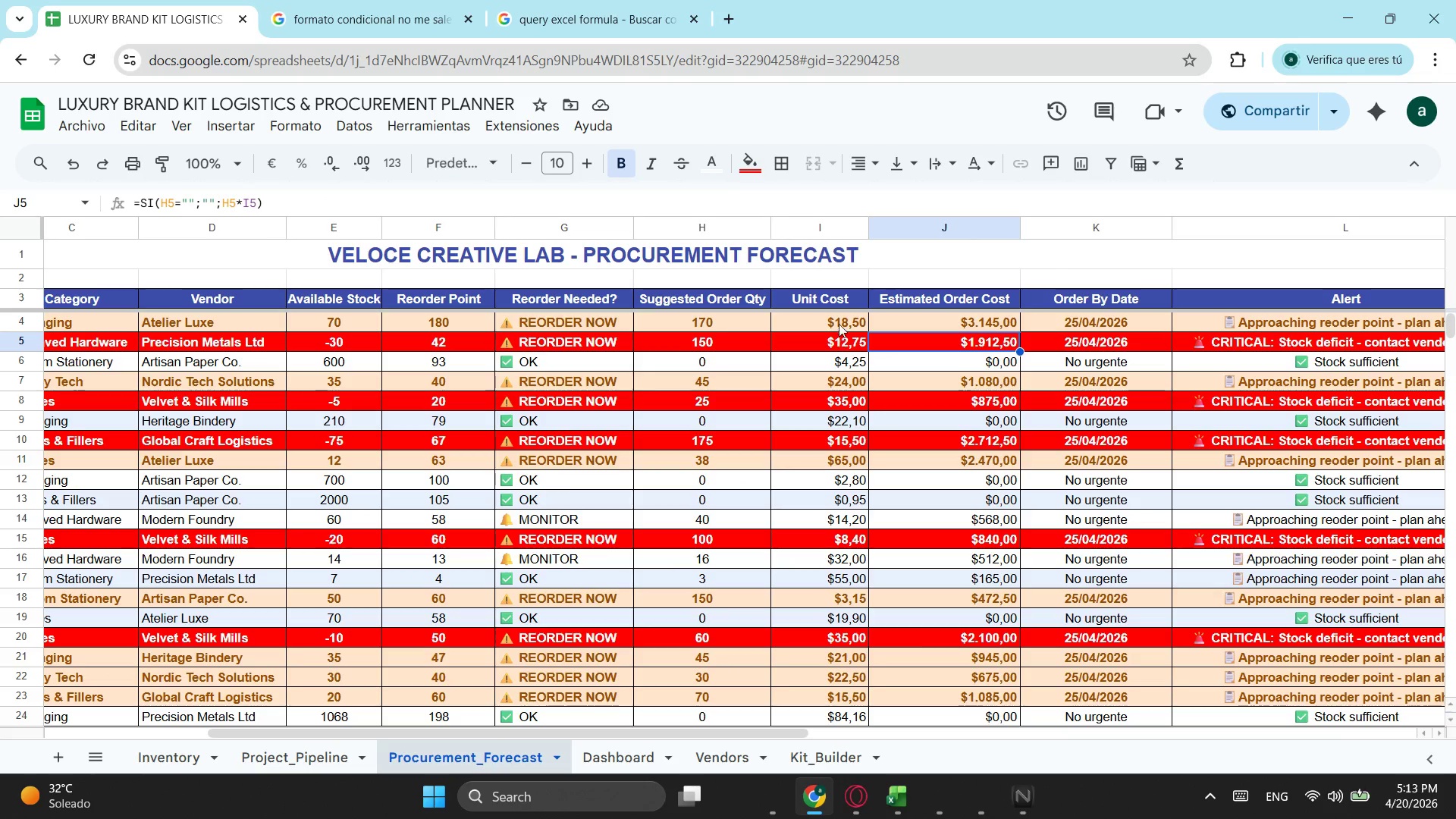 
left_click_drag(start_coordinate=[840, 315], to_coordinate=[975, 537])
 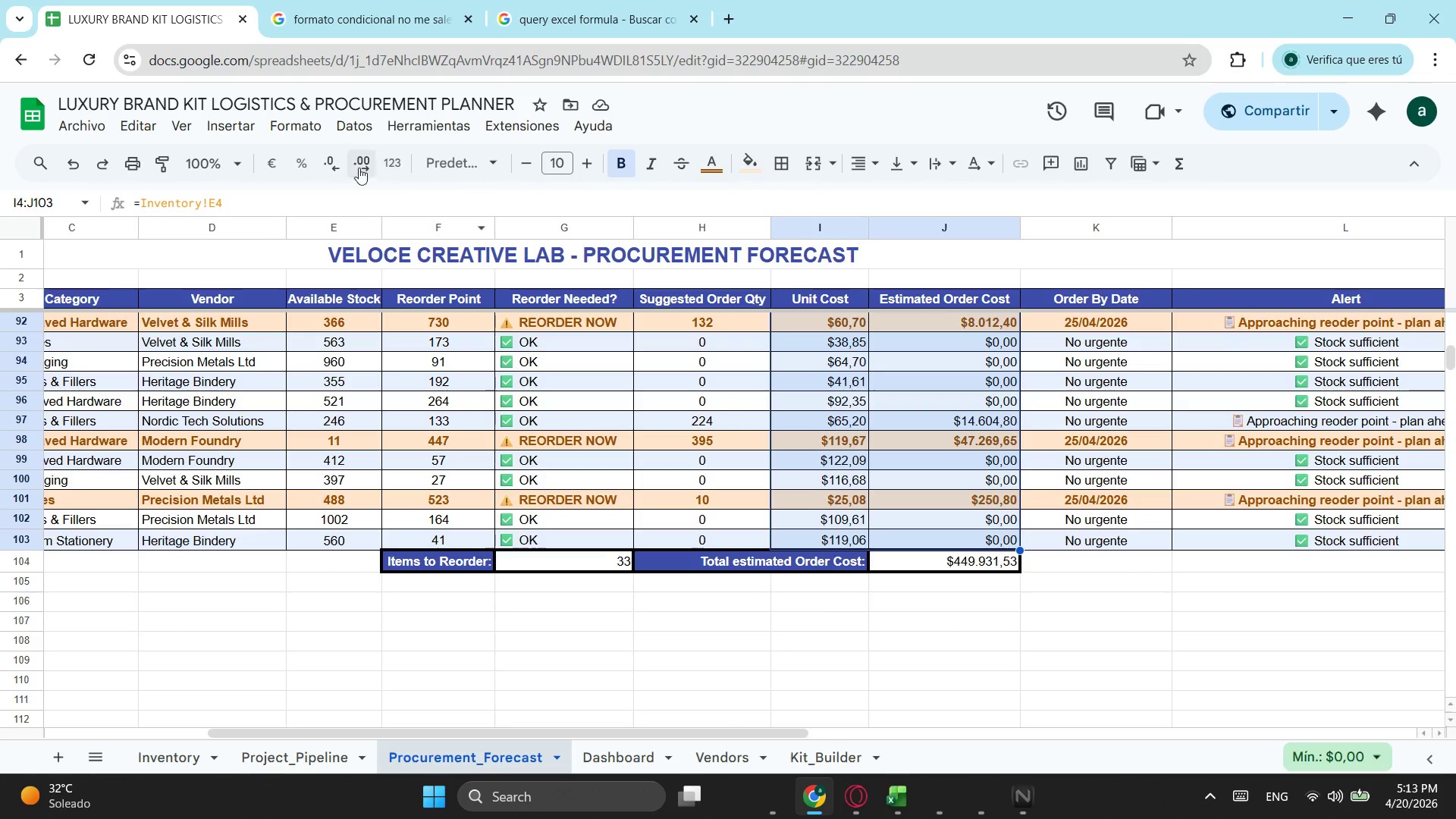 
scroll: coordinate [933, 514], scroll_direction: down, amount: 11.0
 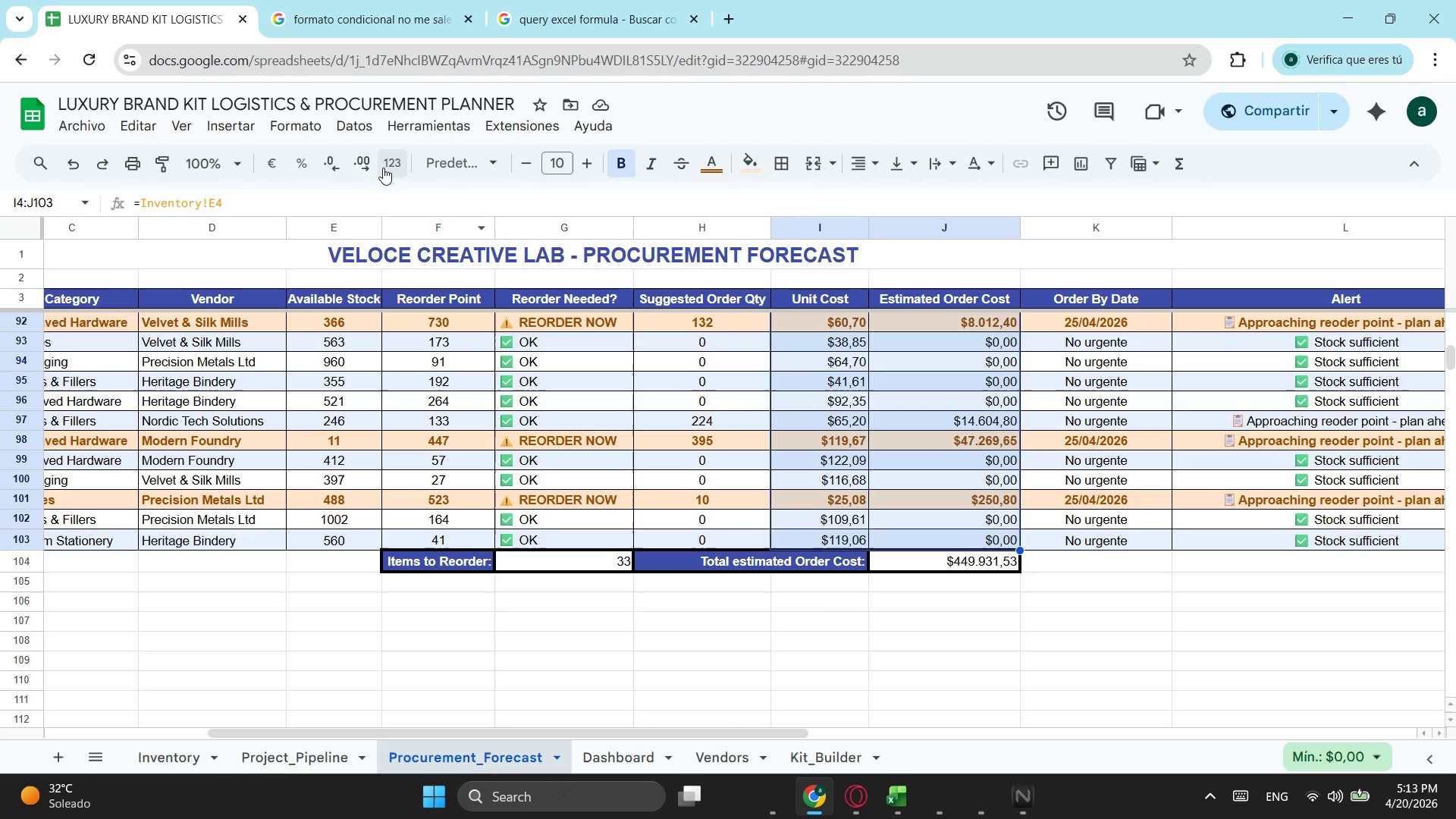 
left_click([305, 133])
 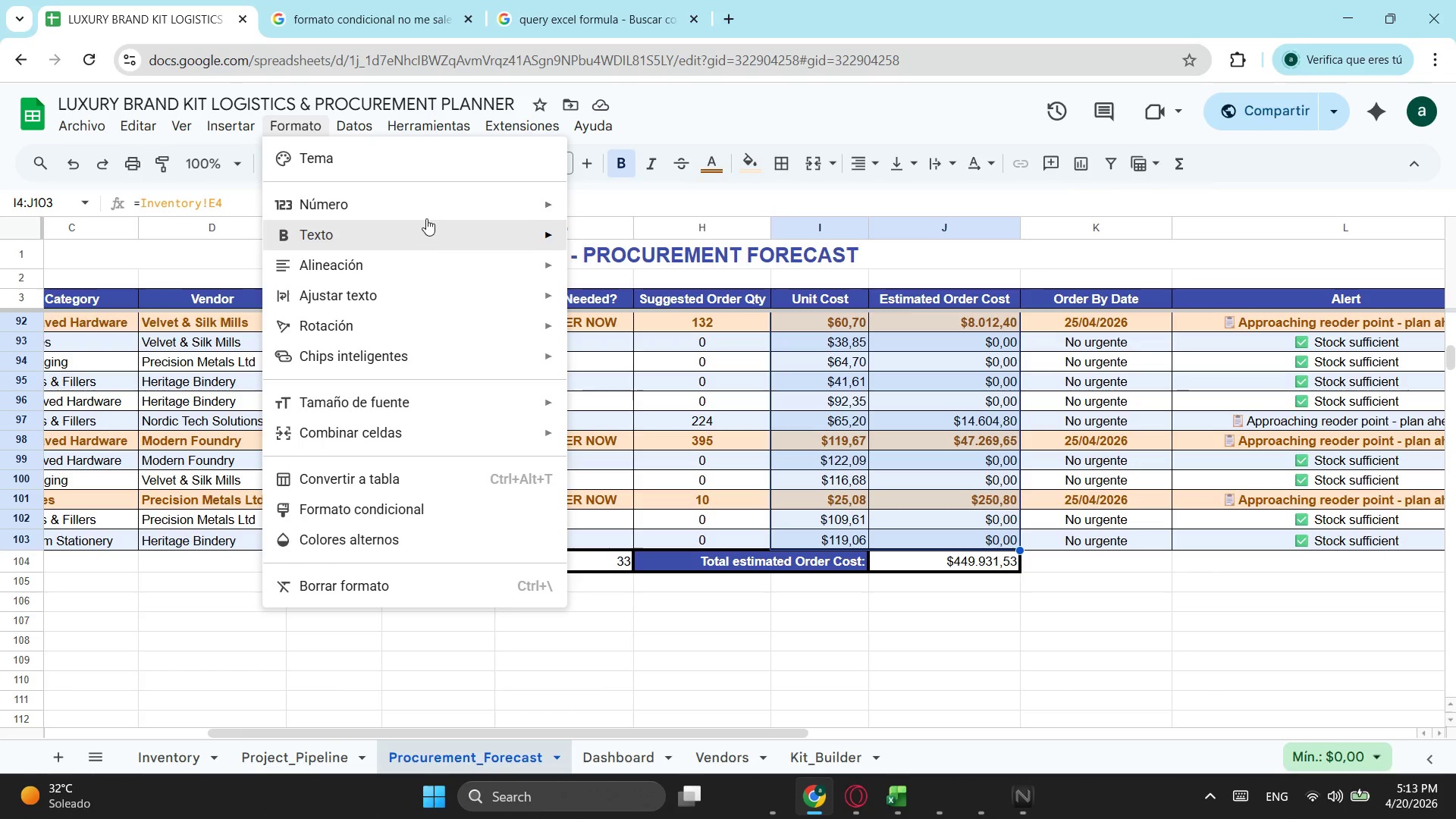 
left_click([428, 218])
 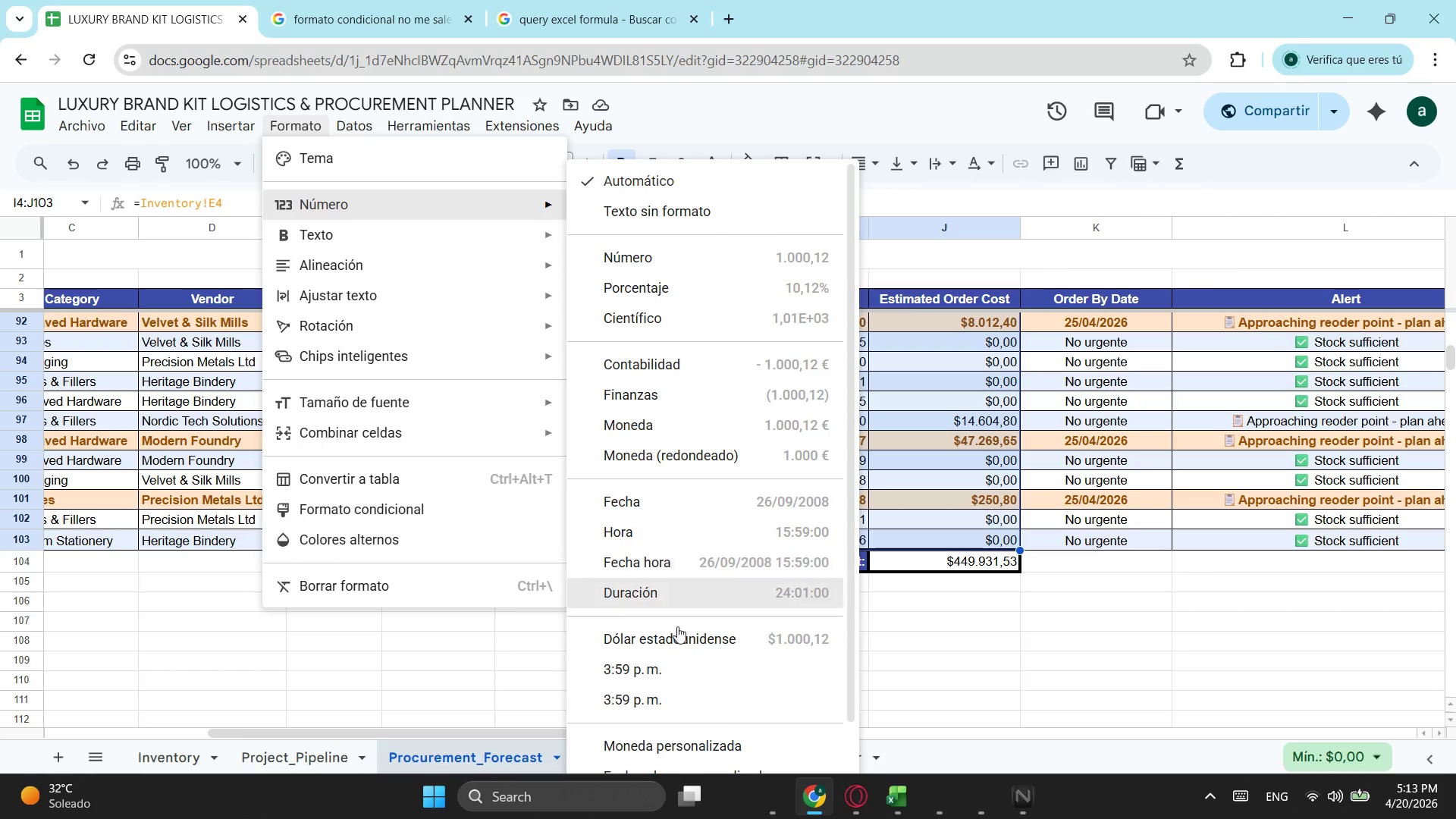 
left_click([683, 640])
 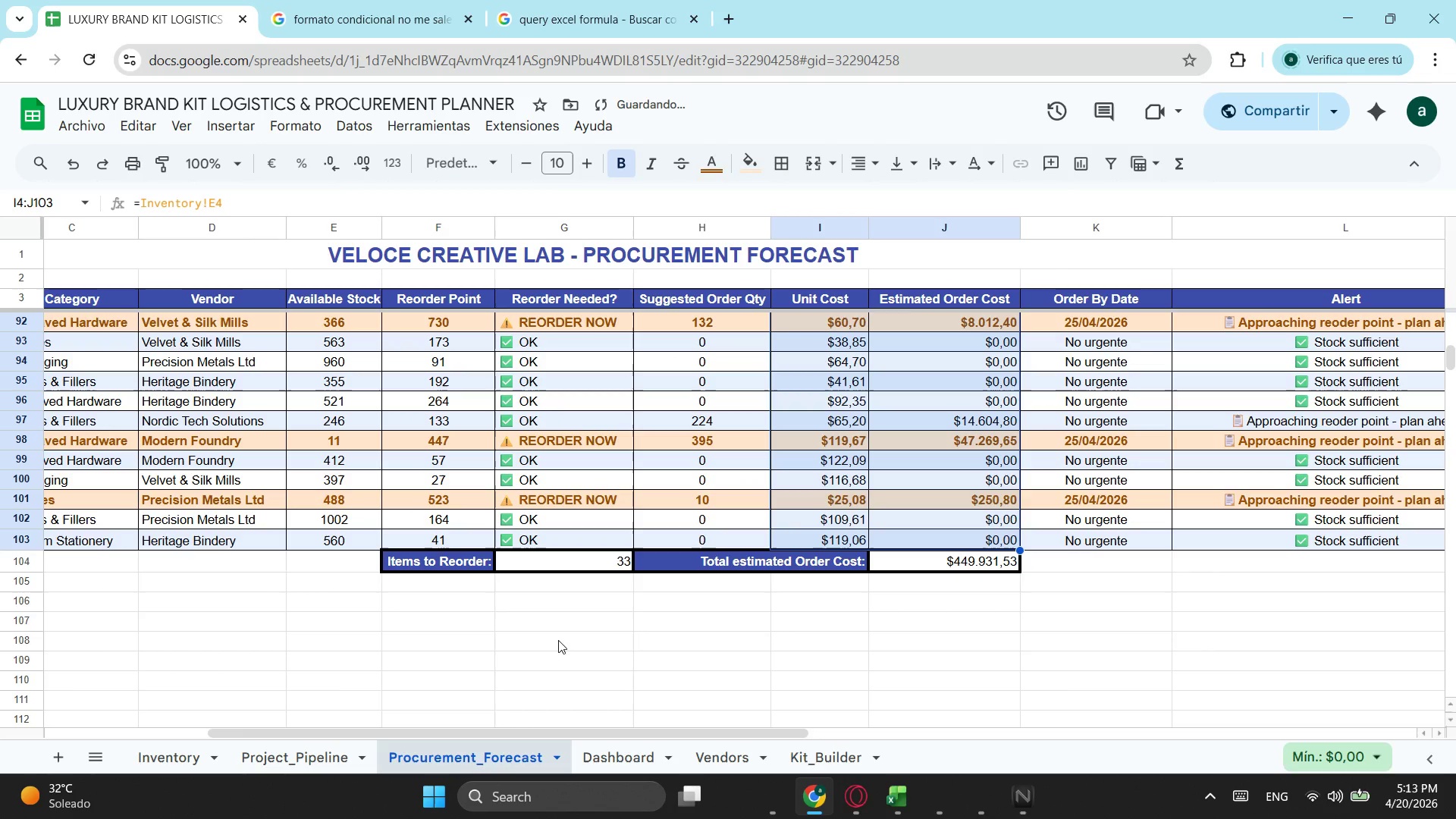 
left_click([558, 640])
 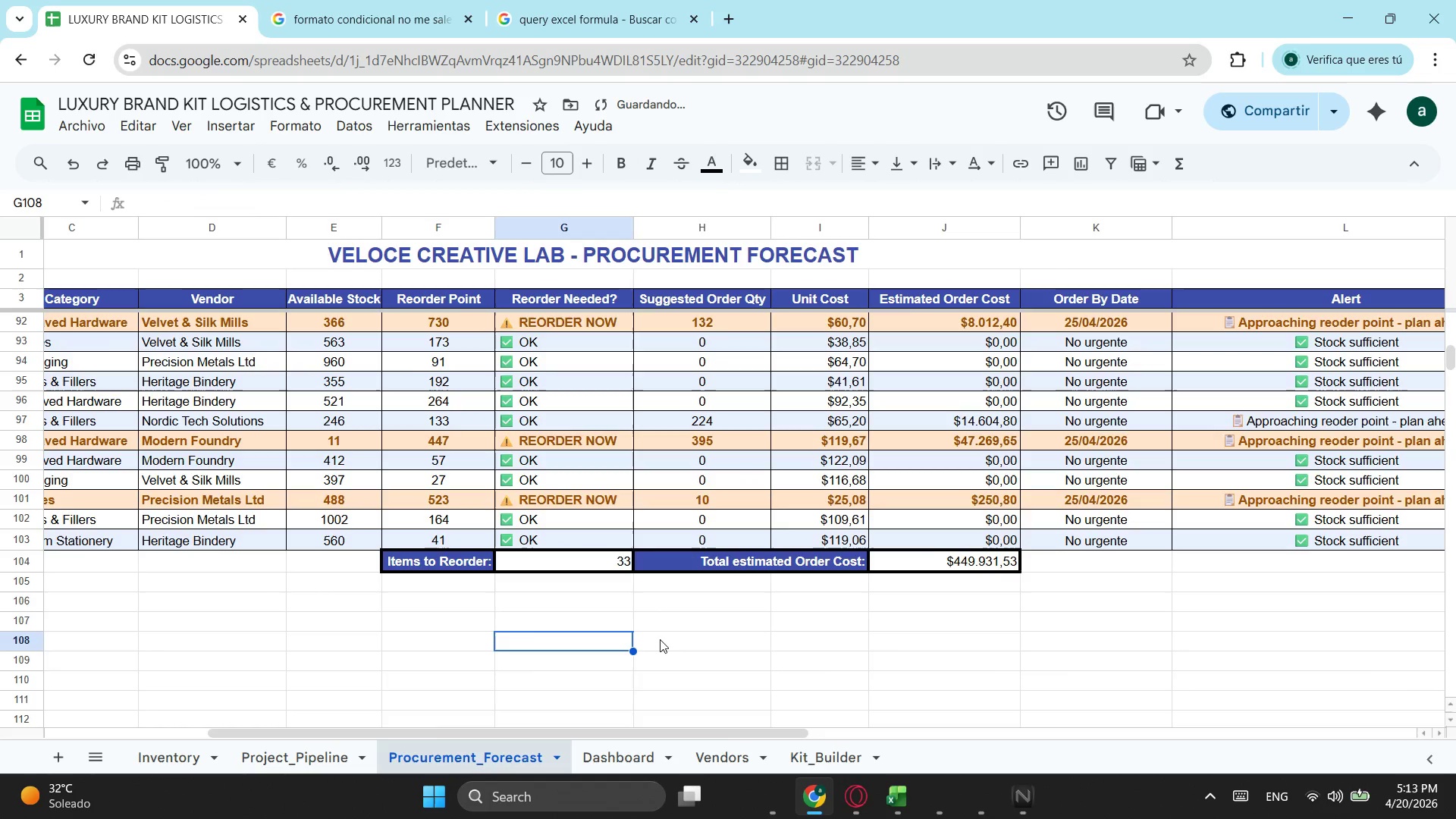 
scroll: coordinate [1164, 616], scroll_direction: up, amount: 9.0
 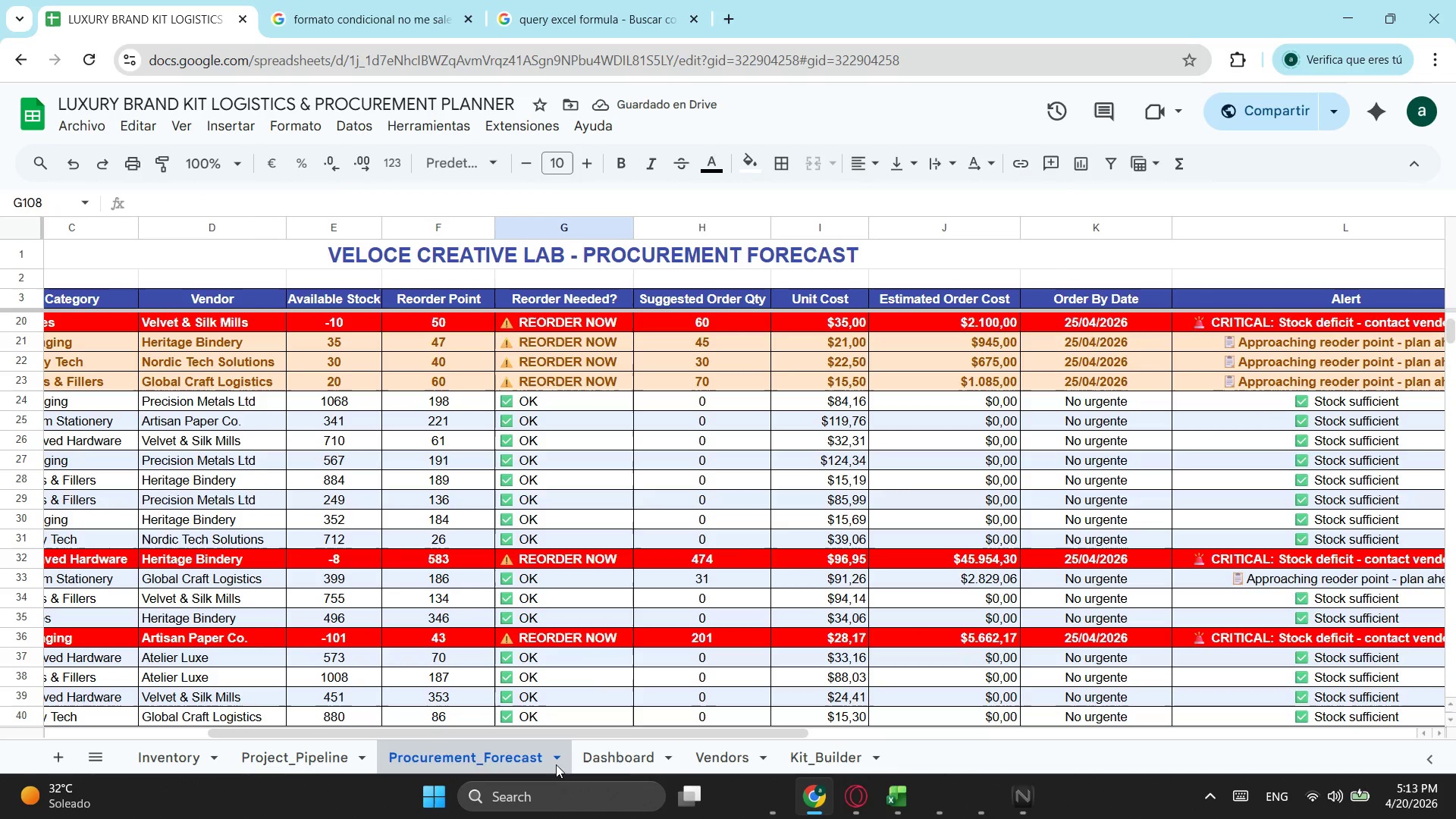 
left_click([632, 753])
 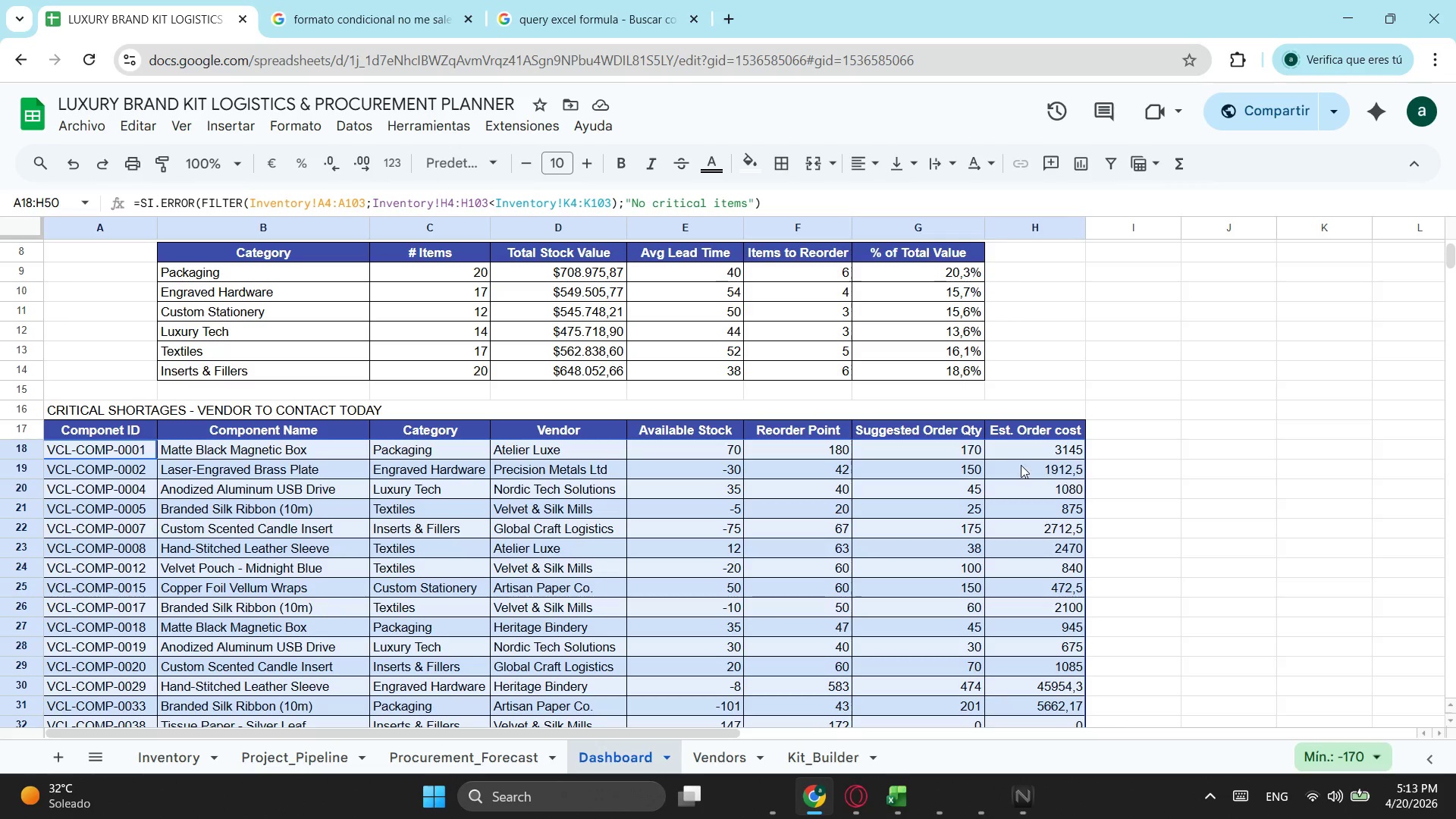 
left_click([1074, 470])
 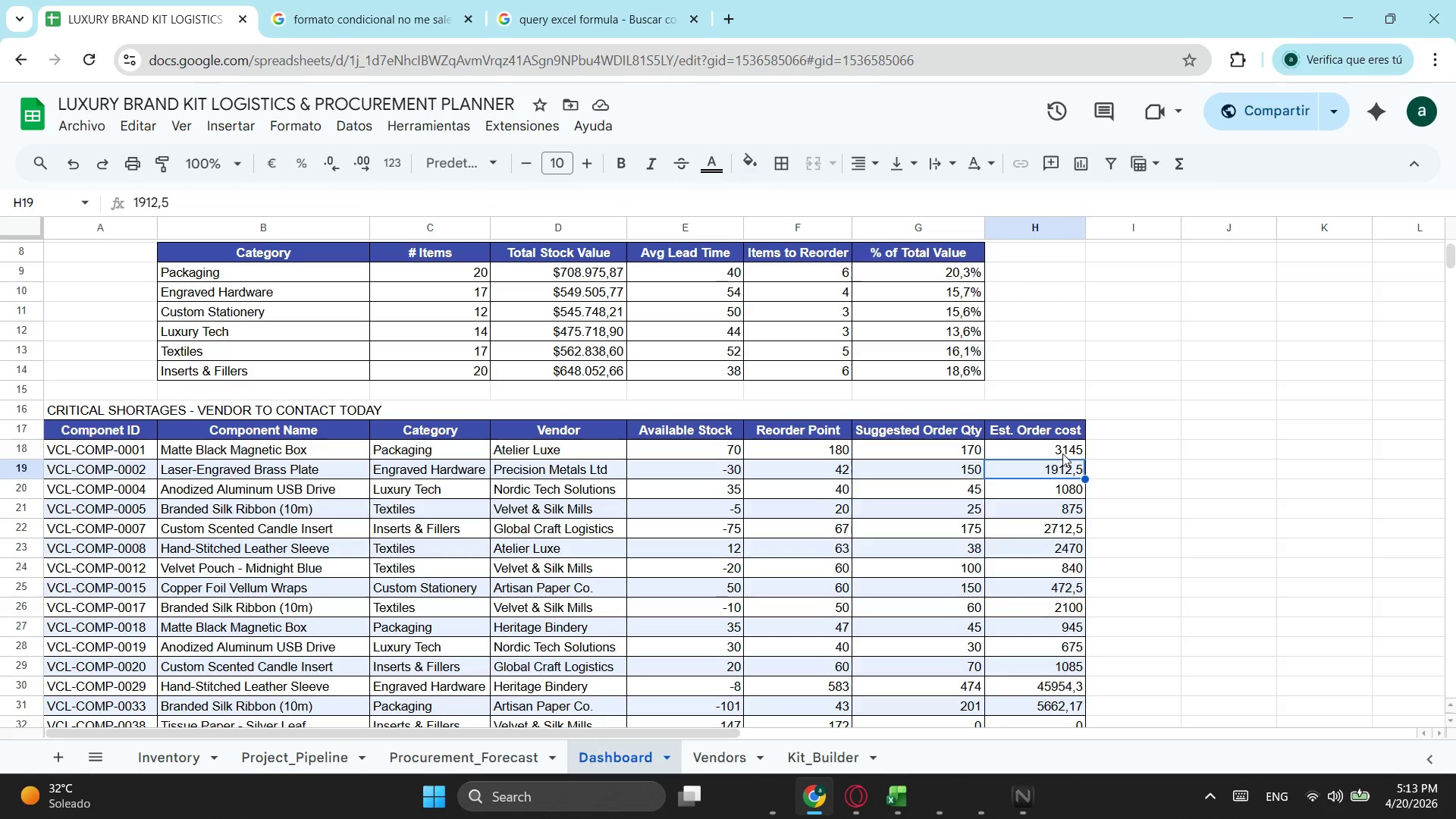 
left_click_drag(start_coordinate=[1062, 452], to_coordinate=[1069, 447])
 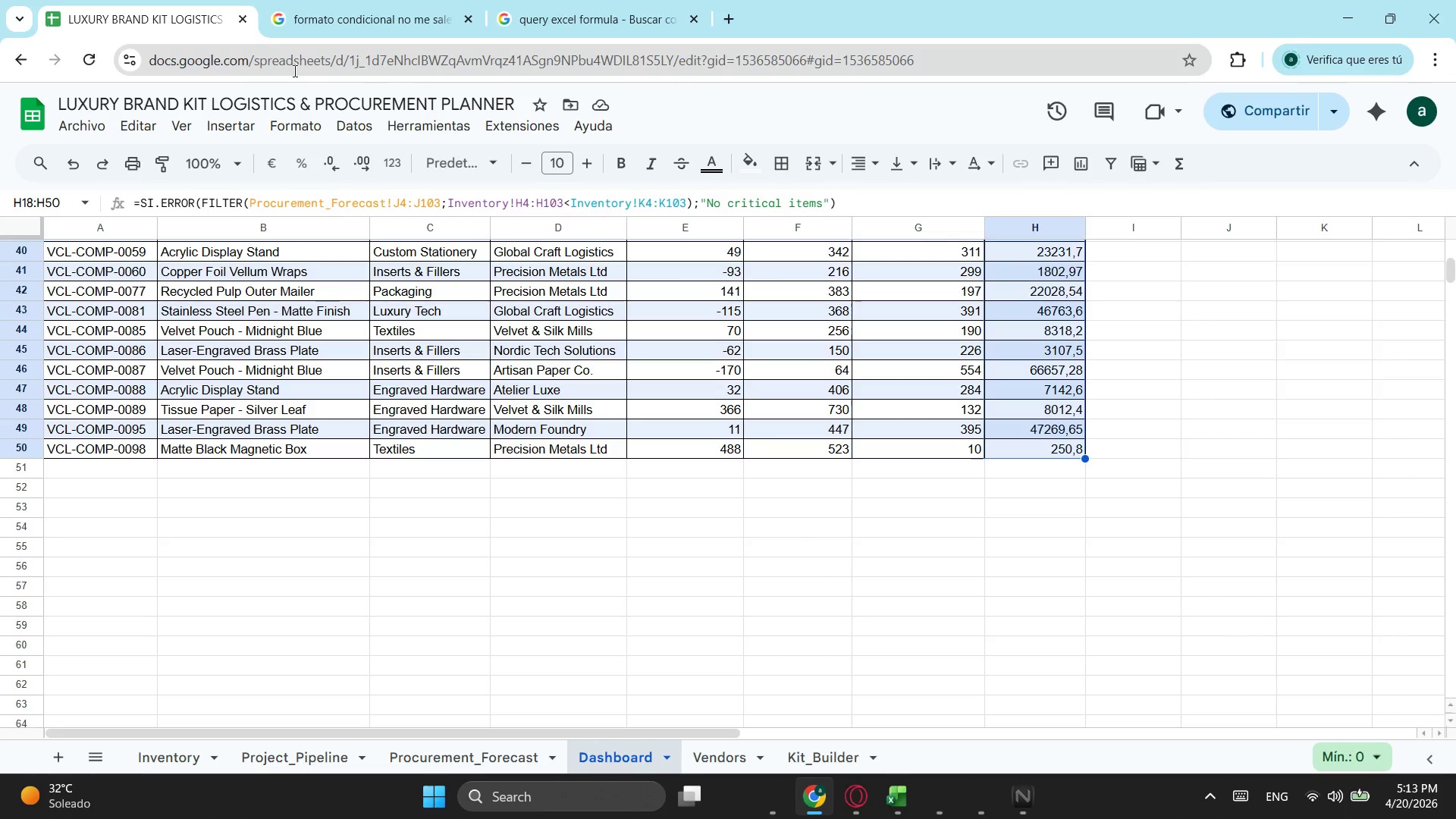 
scroll: coordinate [1066, 645], scroll_direction: down, amount: 4.0
 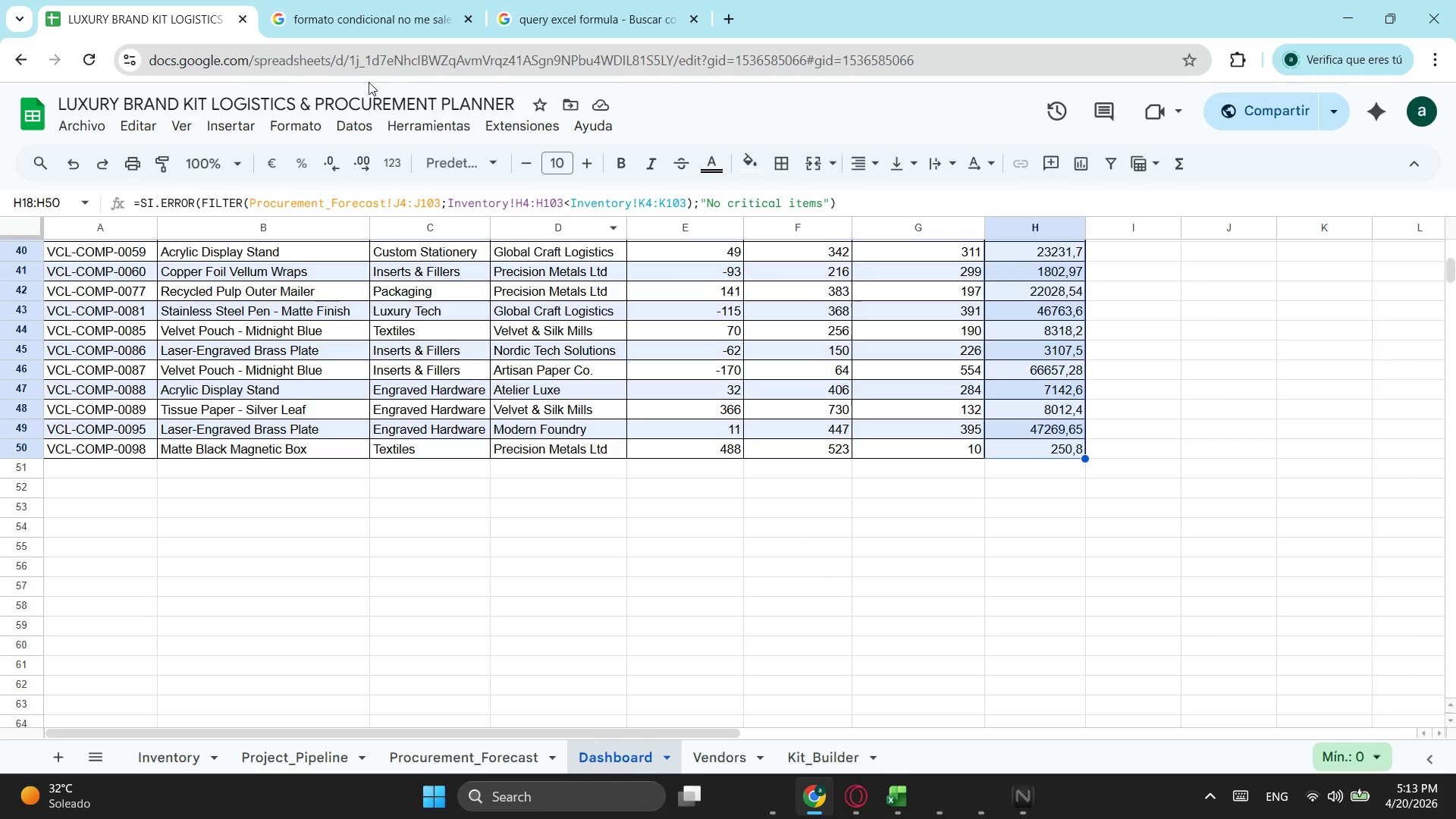 
left_click([281, 124])
 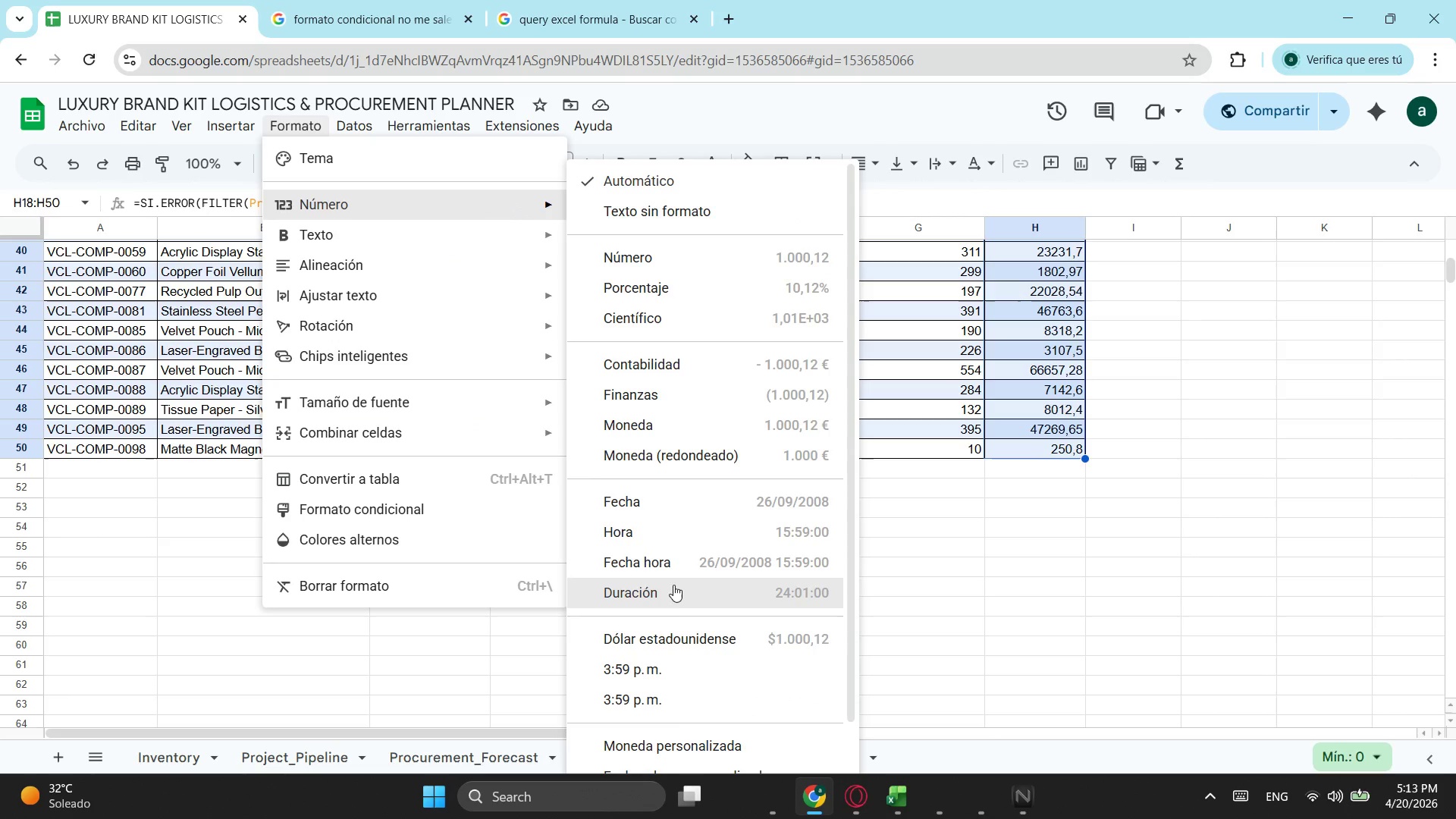 
left_click([688, 625])
 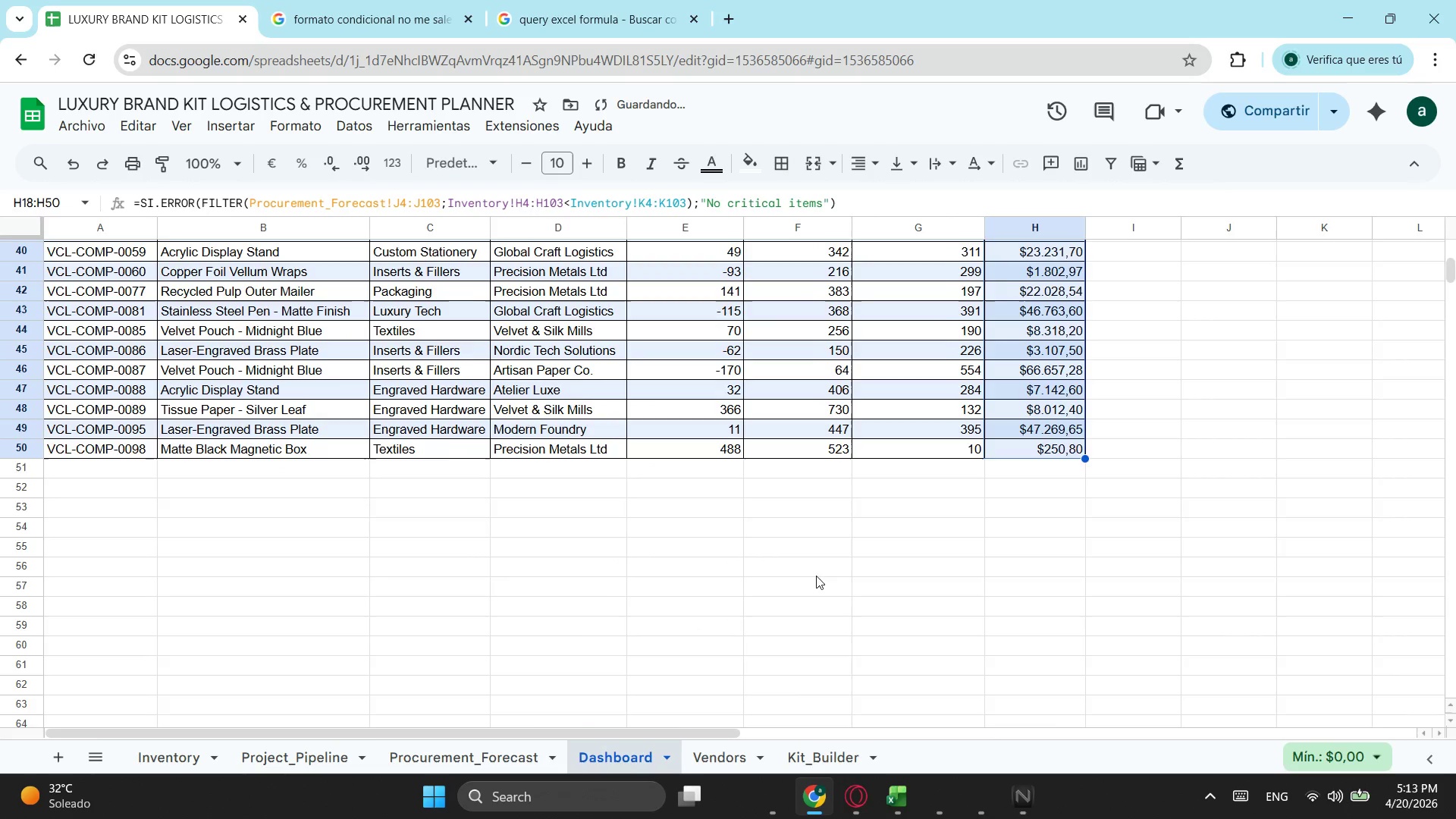 
scroll: coordinate [1002, 510], scroll_direction: up, amount: 4.0
 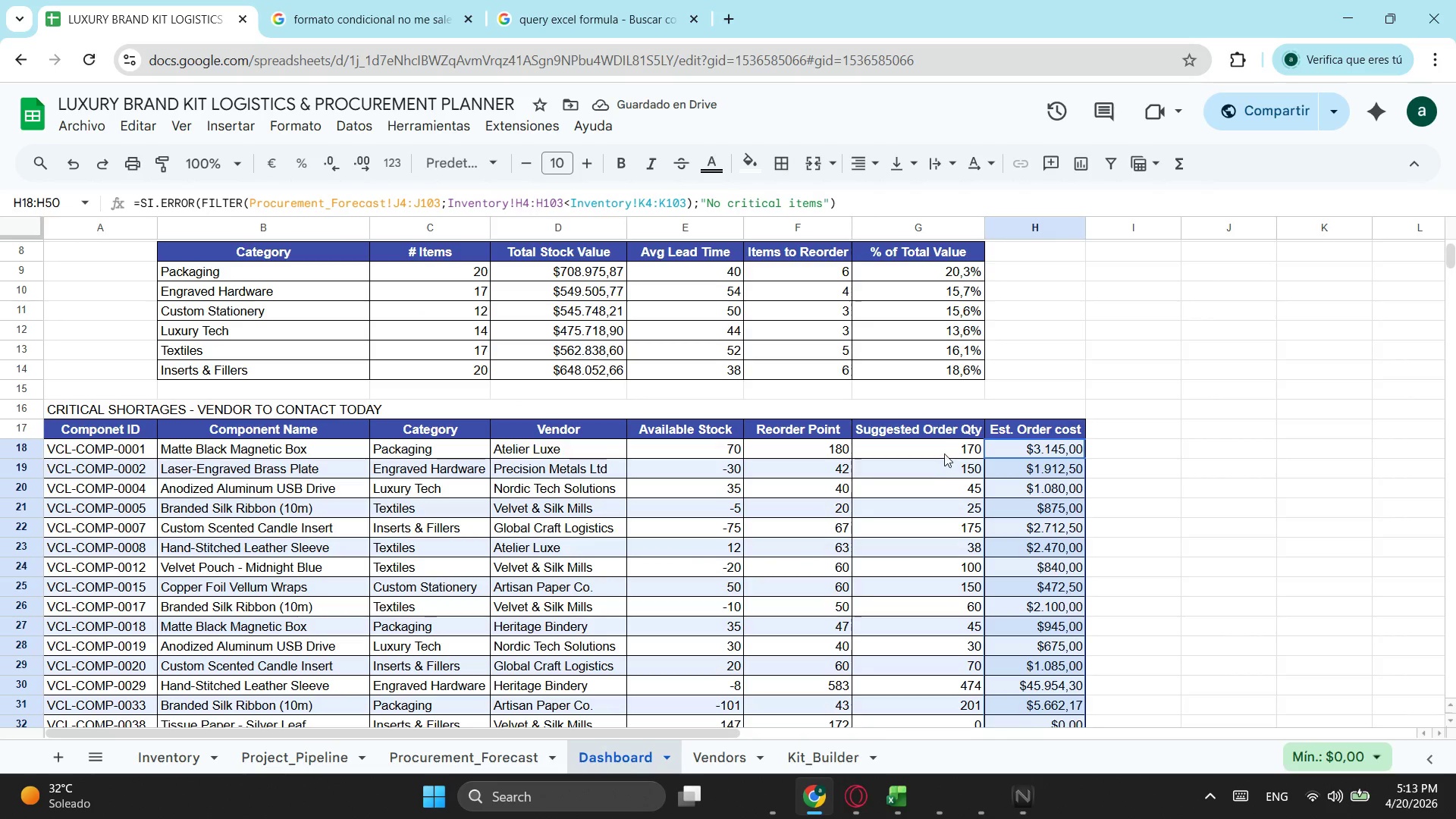 
left_click_drag(start_coordinate=[945, 447], to_coordinate=[940, 431])
 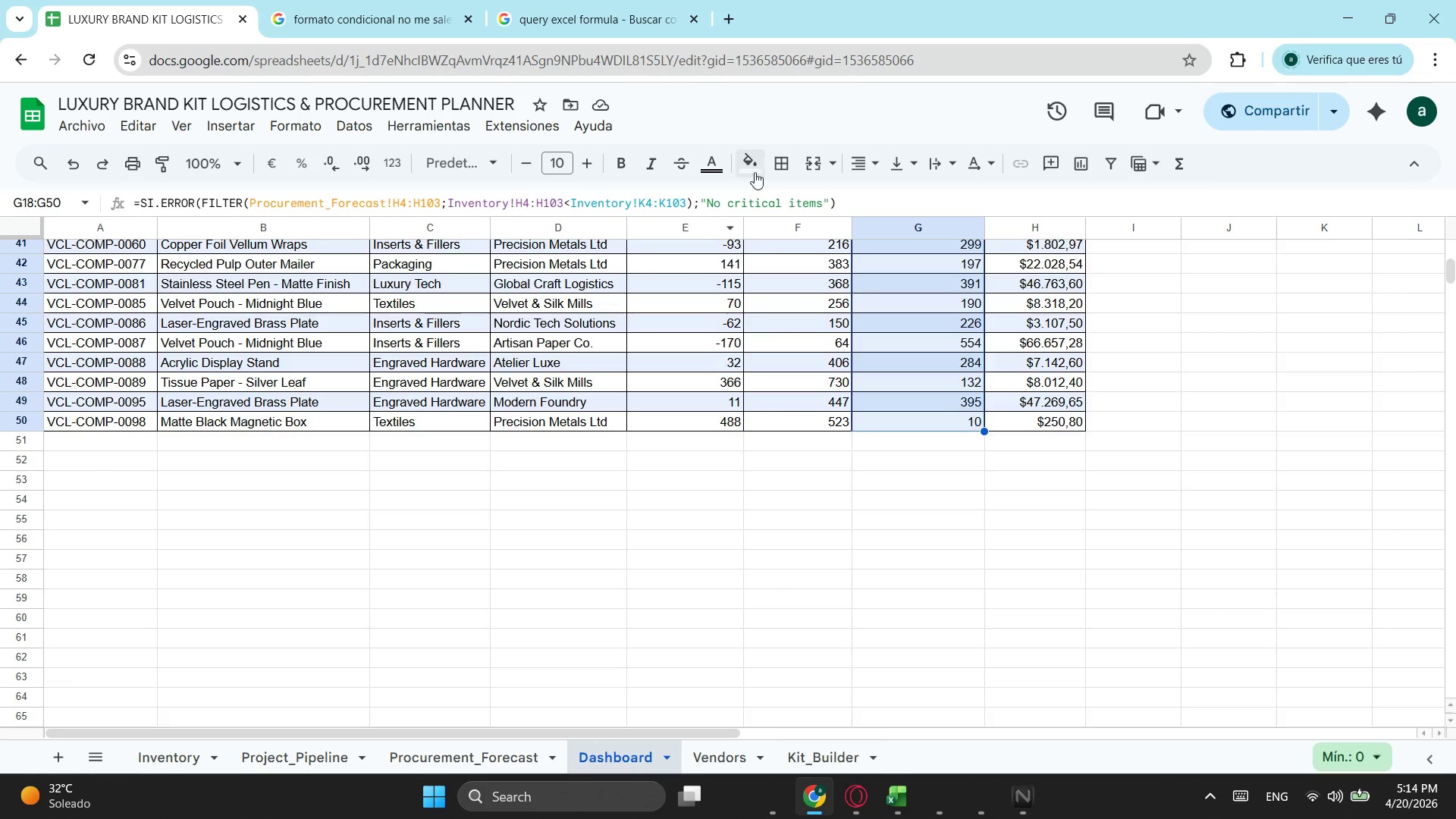 
scroll: coordinate [927, 610], scroll_direction: down, amount: 4.0
 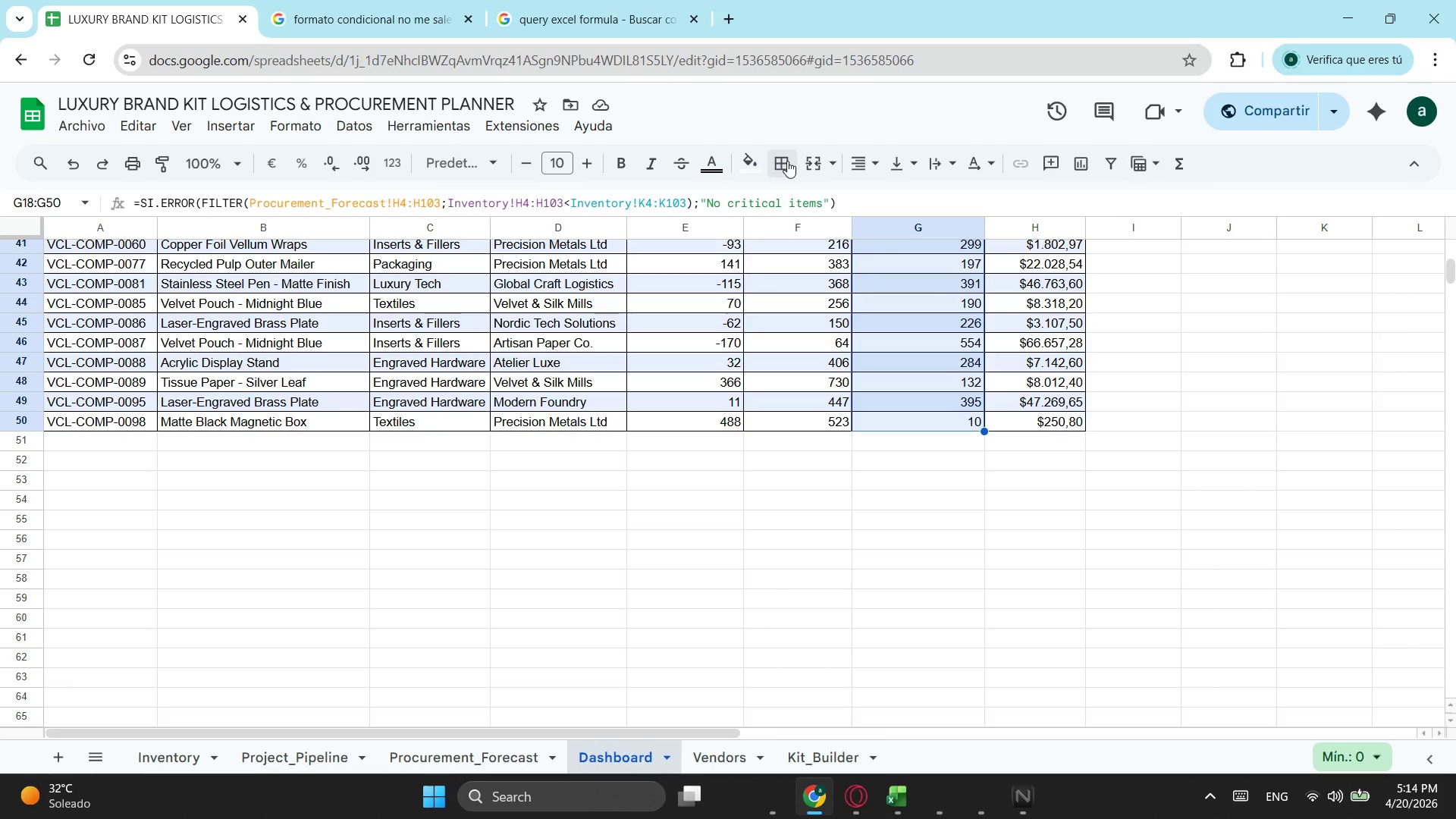 
left_click([873, 165])
 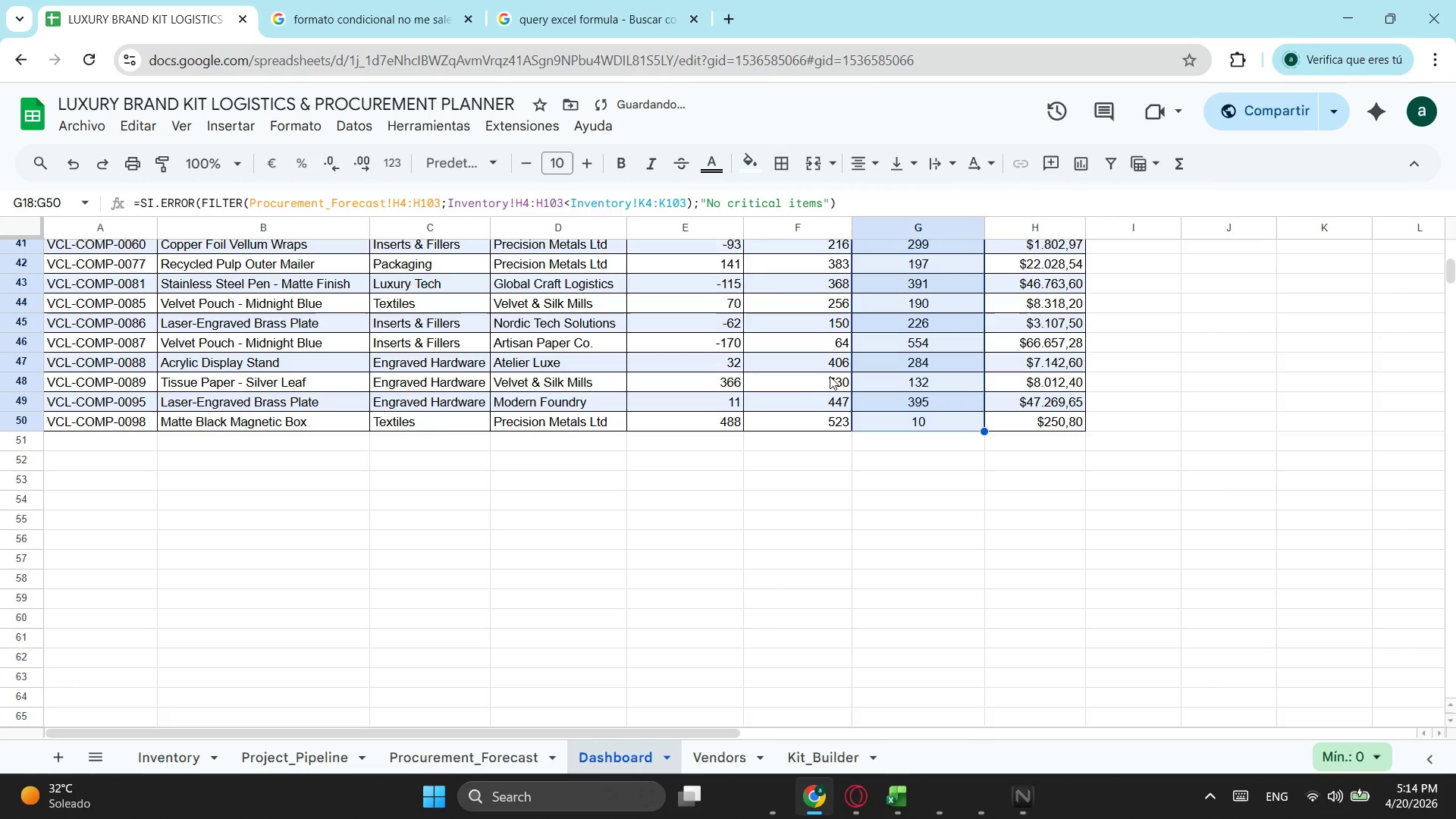 
scroll: coordinate [802, 537], scroll_direction: up, amount: 4.0
 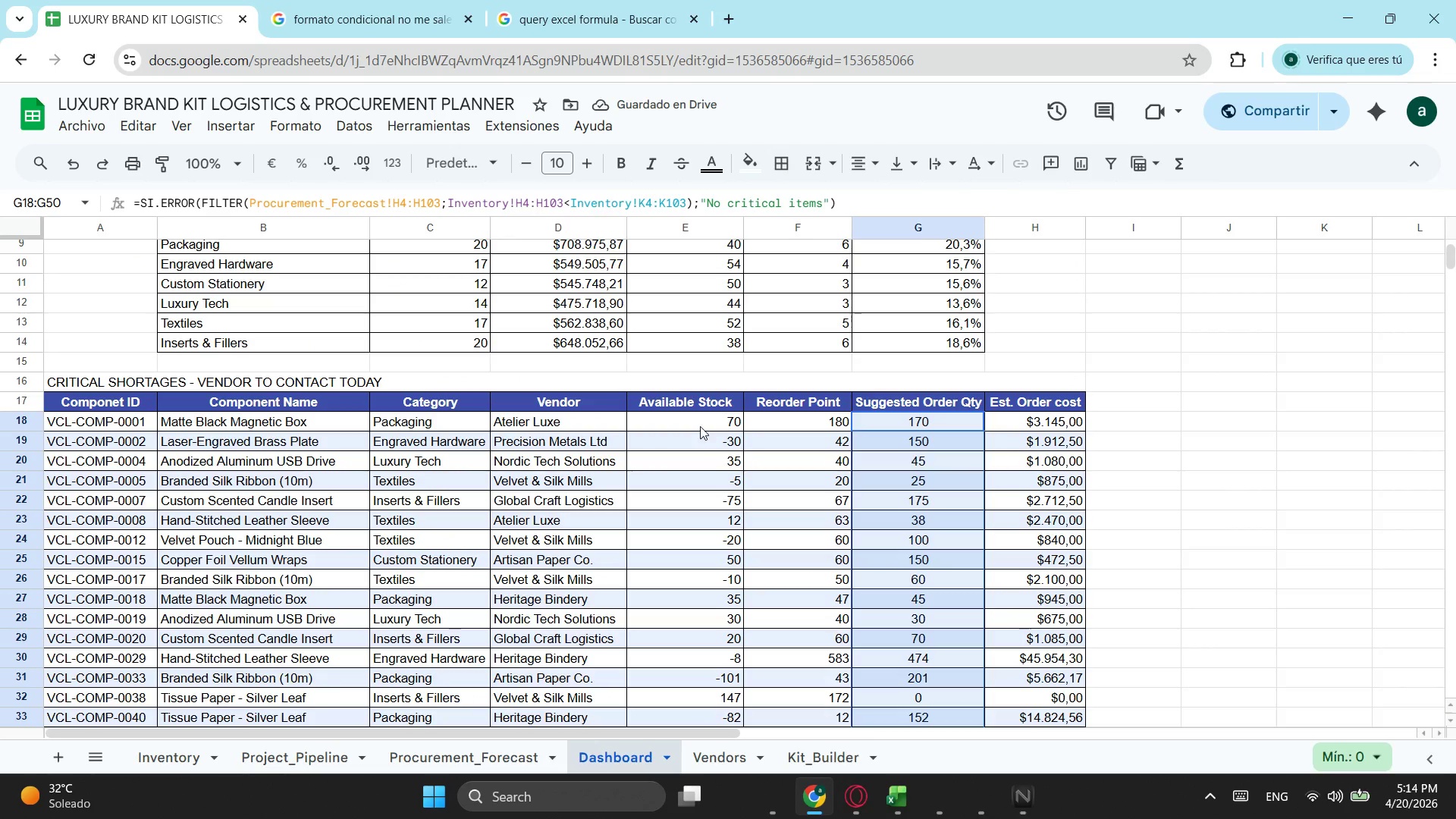 
left_click_drag(start_coordinate=[699, 419], to_coordinate=[802, 420])
 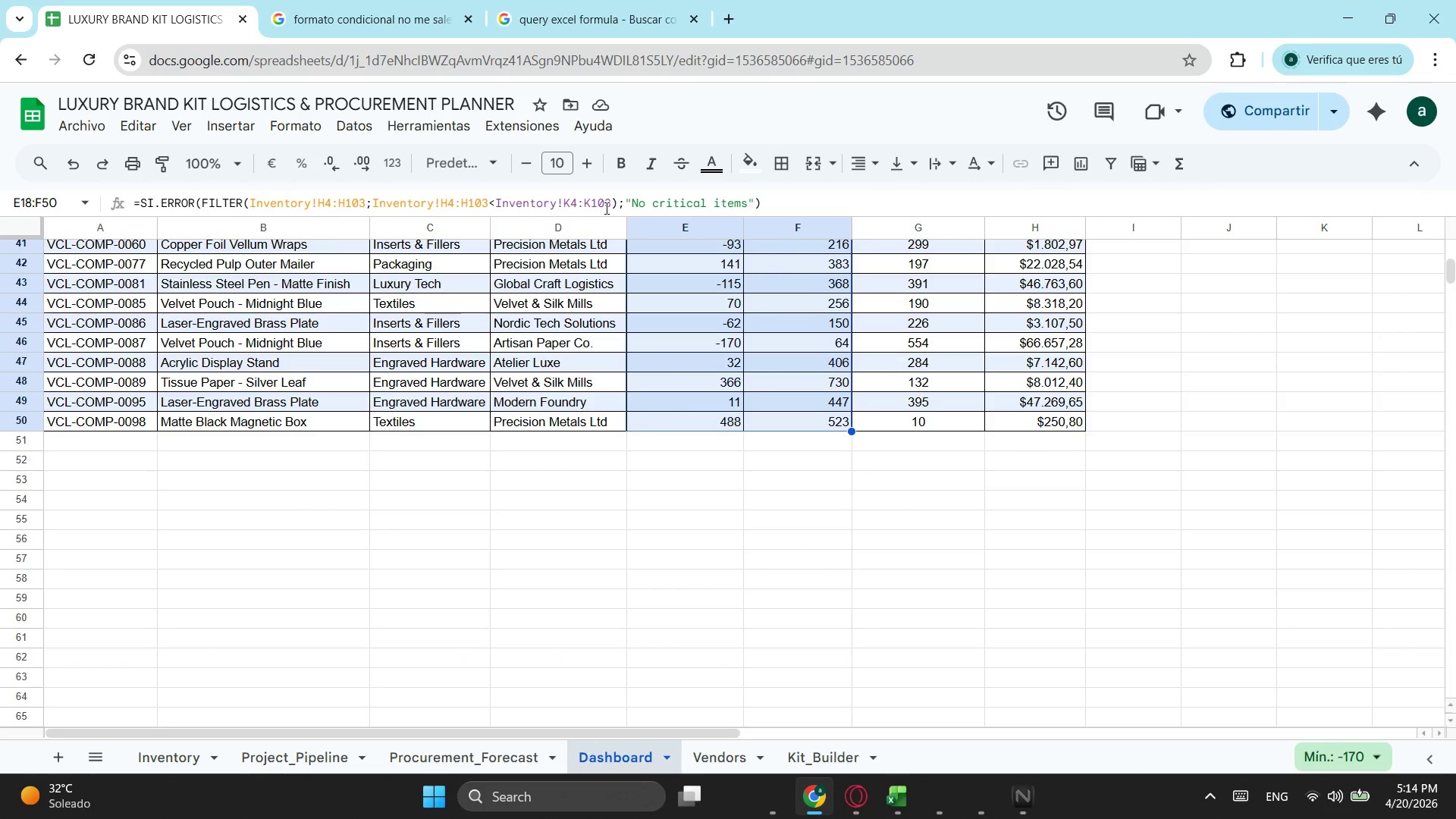 
scroll: coordinate [800, 523], scroll_direction: down, amount: 4.0
 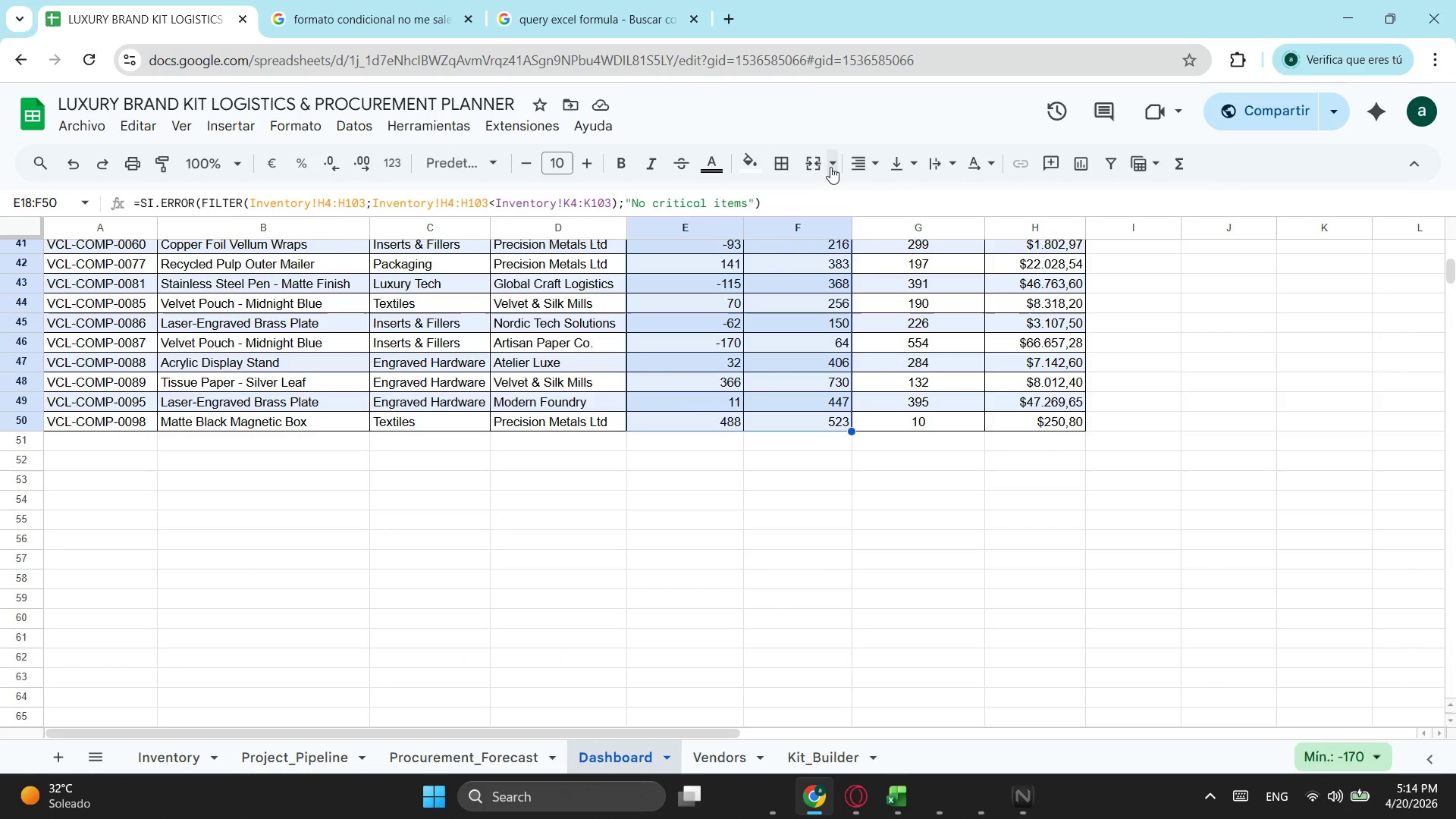 
double_click([890, 199])
 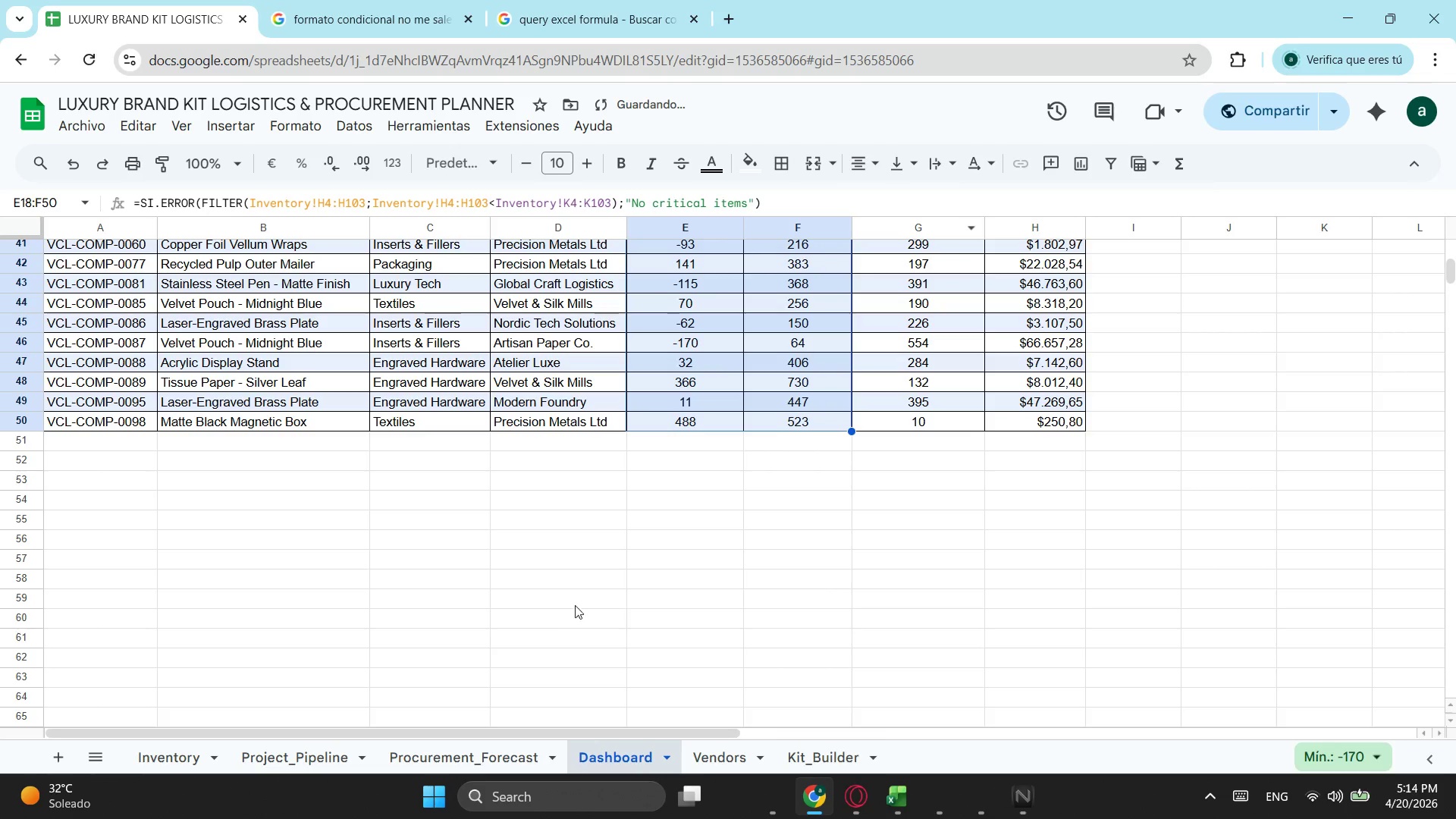 
left_click([551, 625])
 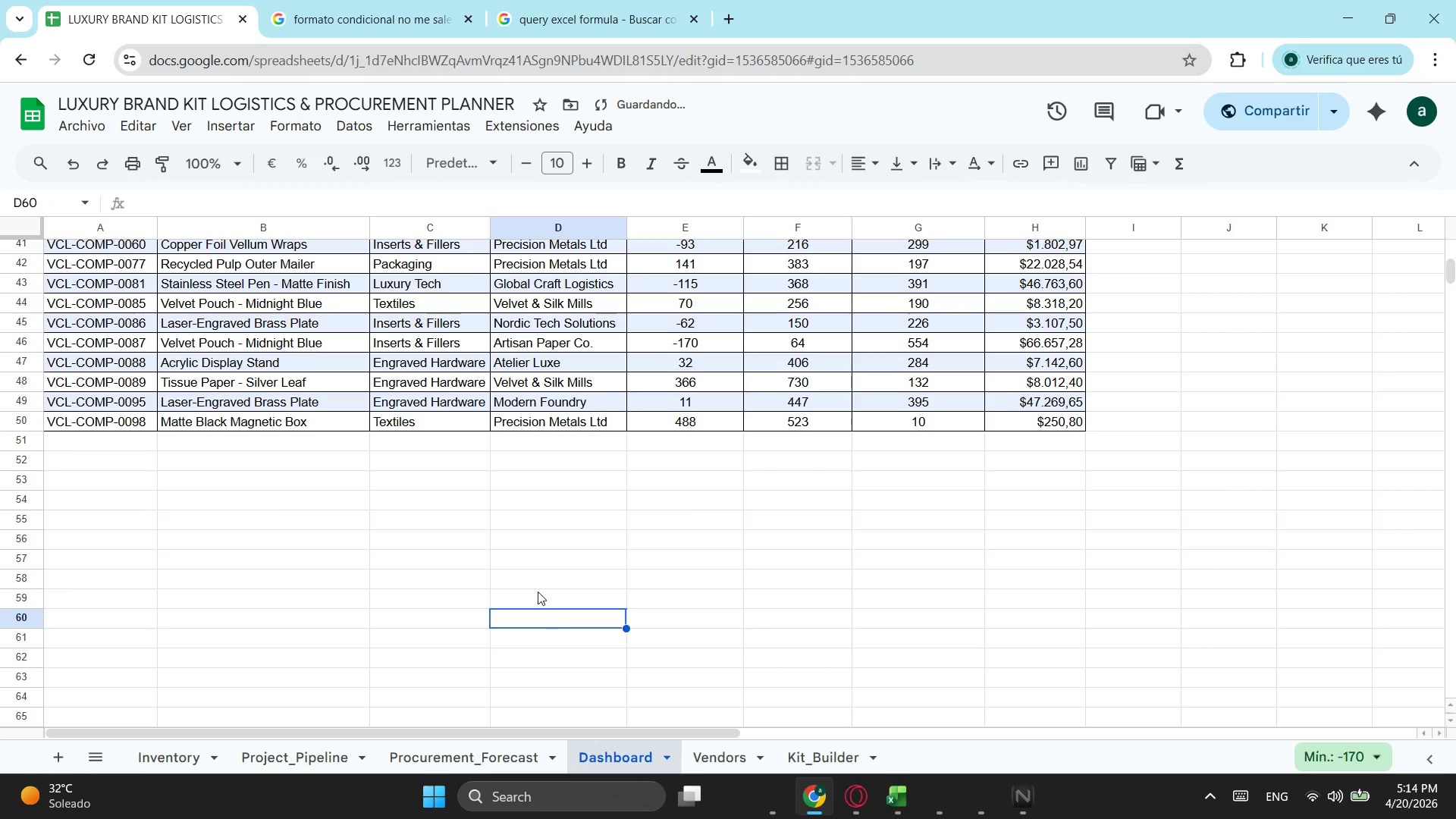 
scroll: coordinate [526, 544], scroll_direction: up, amount: 5.0
 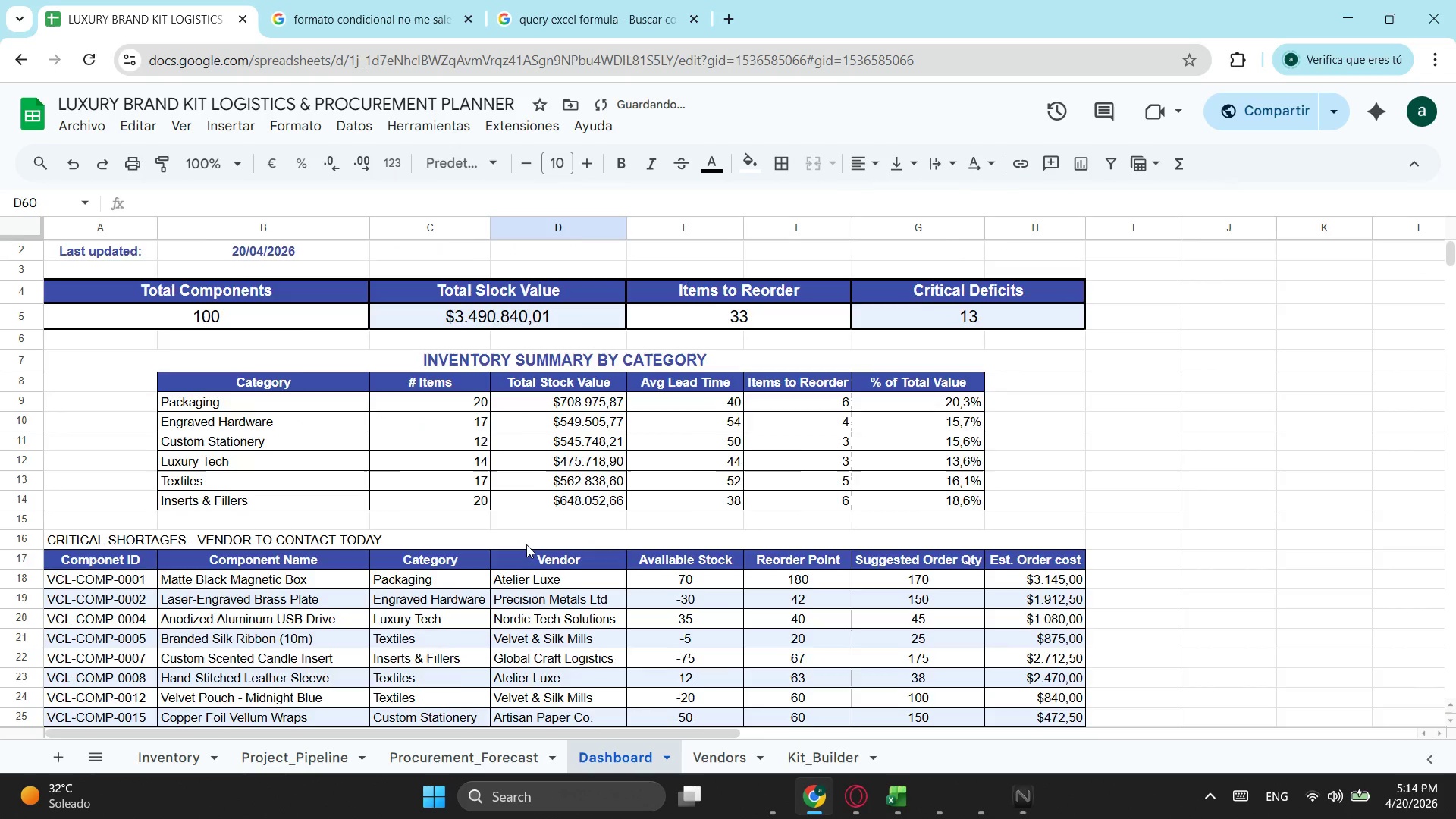 
scroll: coordinate [526, 544], scroll_direction: down, amount: 2.0
 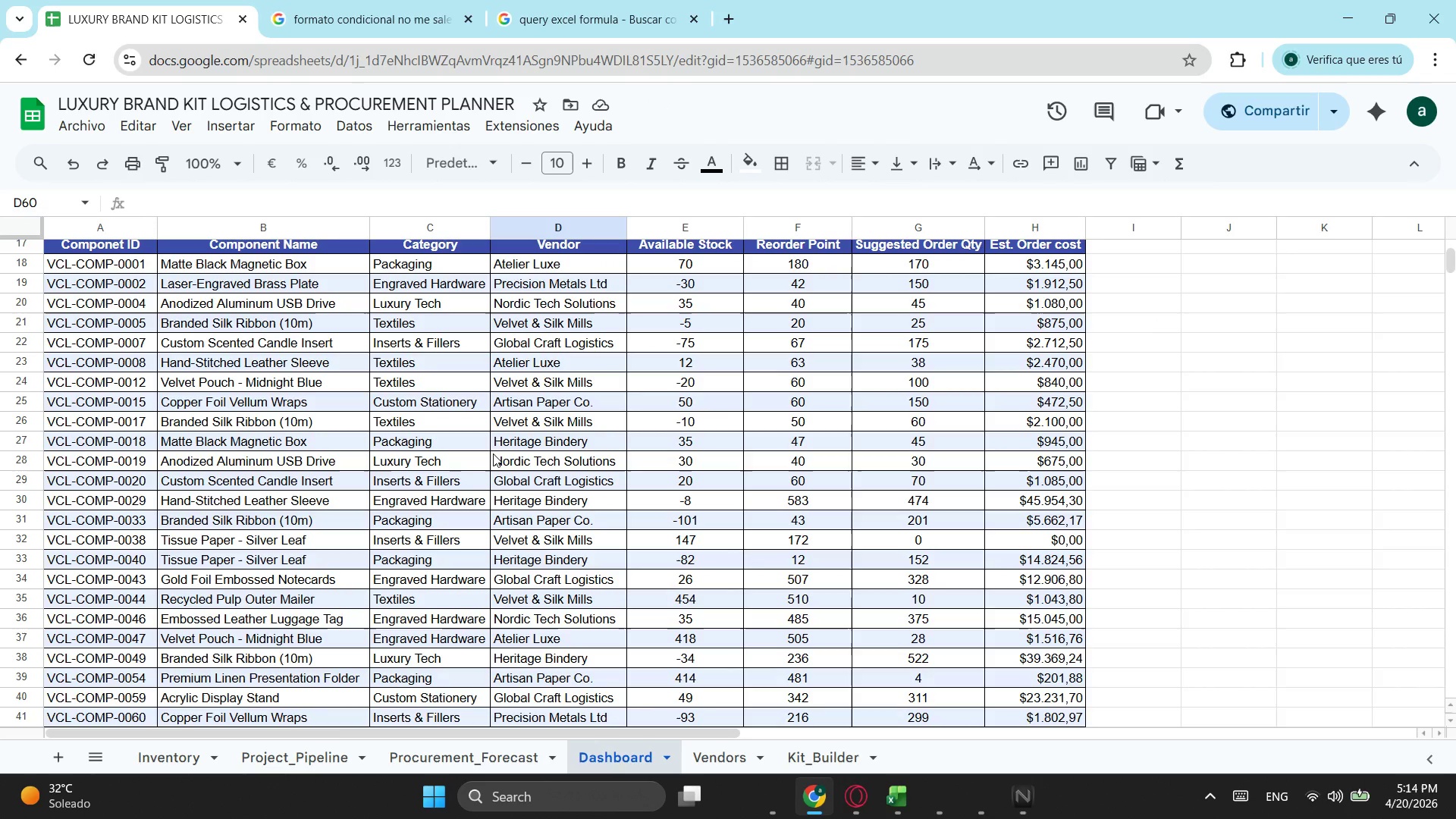 
scroll: coordinate [557, 483], scroll_direction: up, amount: 1.0
 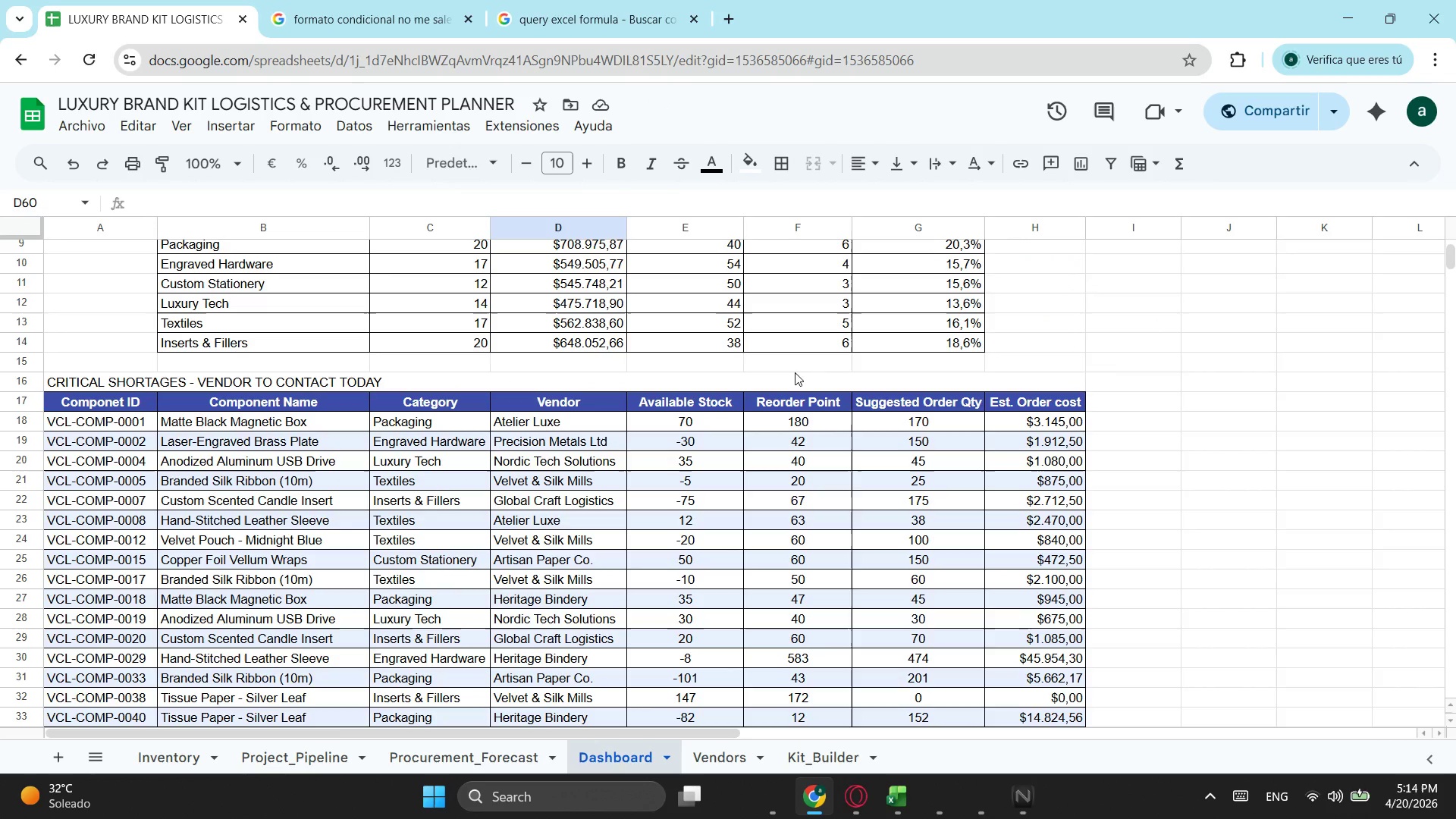 
left_click([880, 378])
 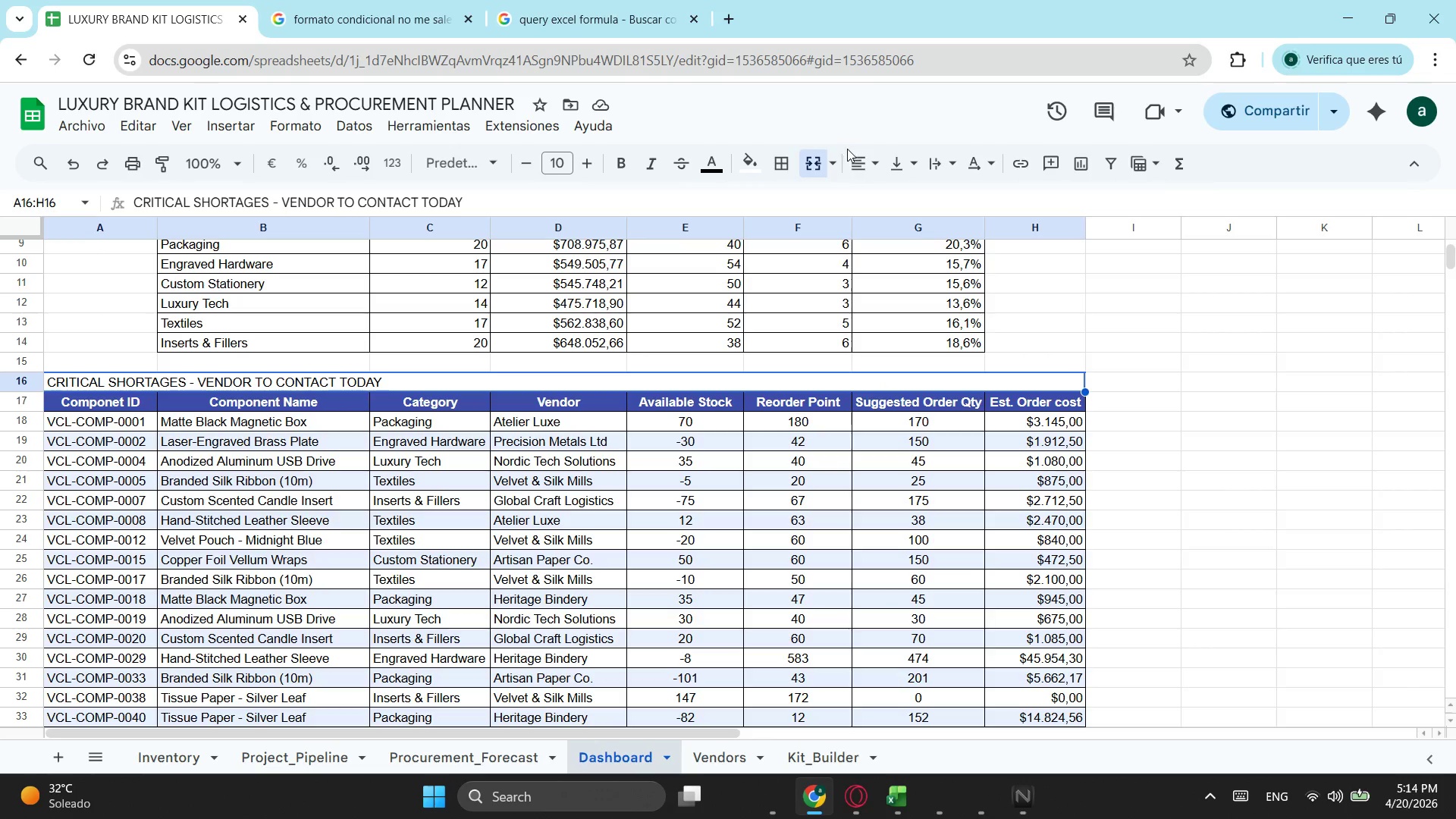 
left_click([858, 158])
 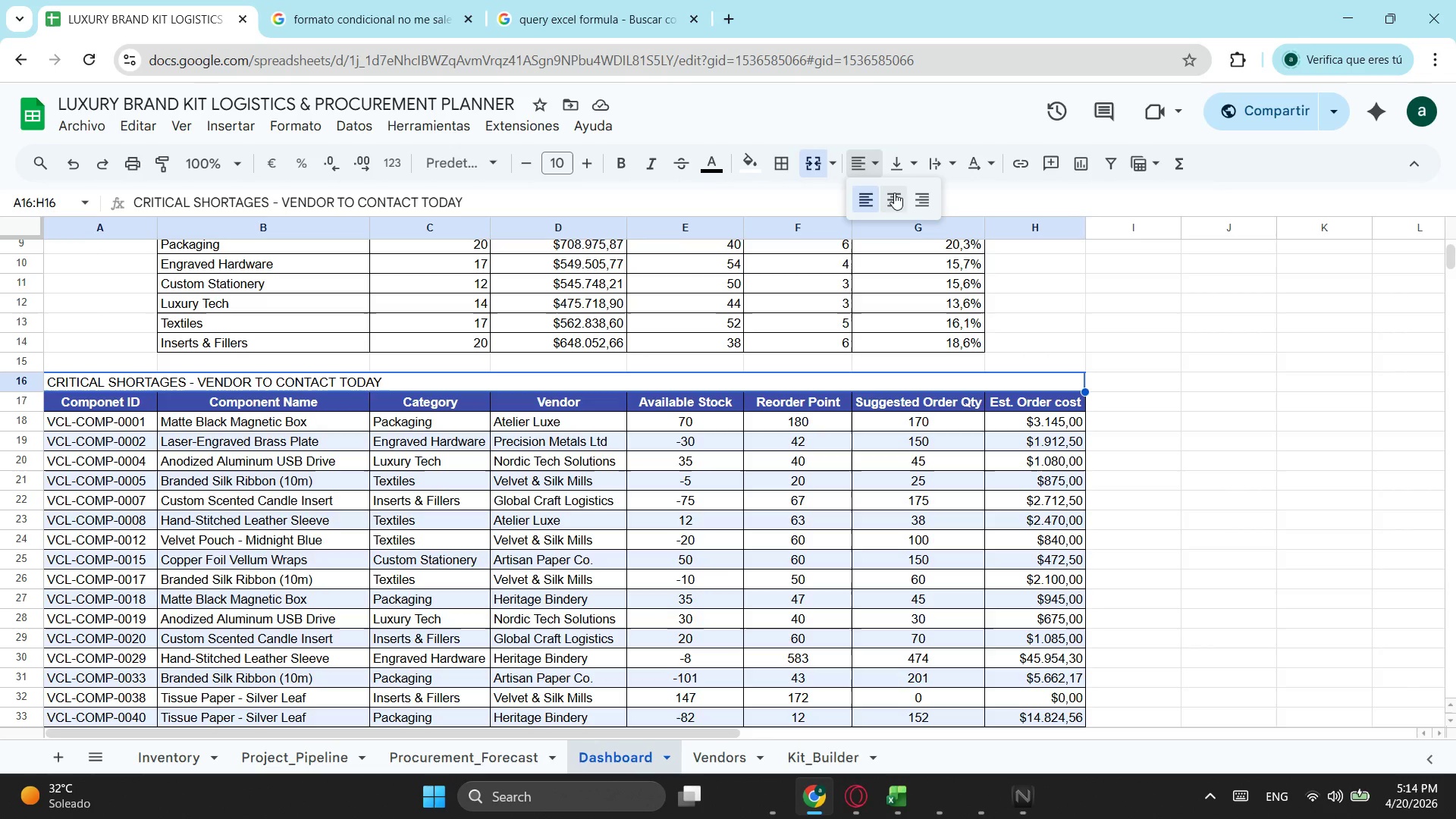 
left_click([894, 193])
 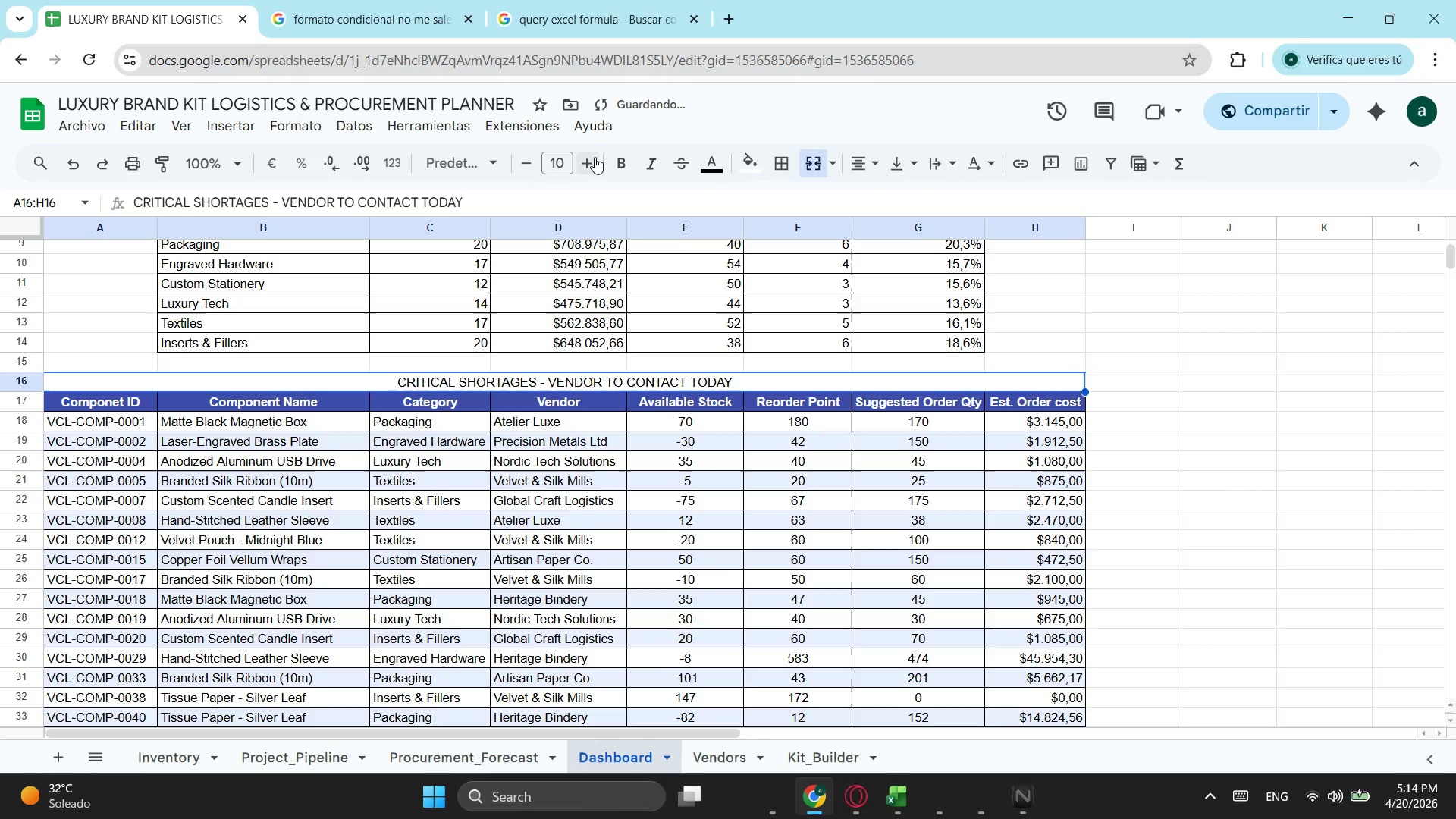 
double_click([593, 158])
 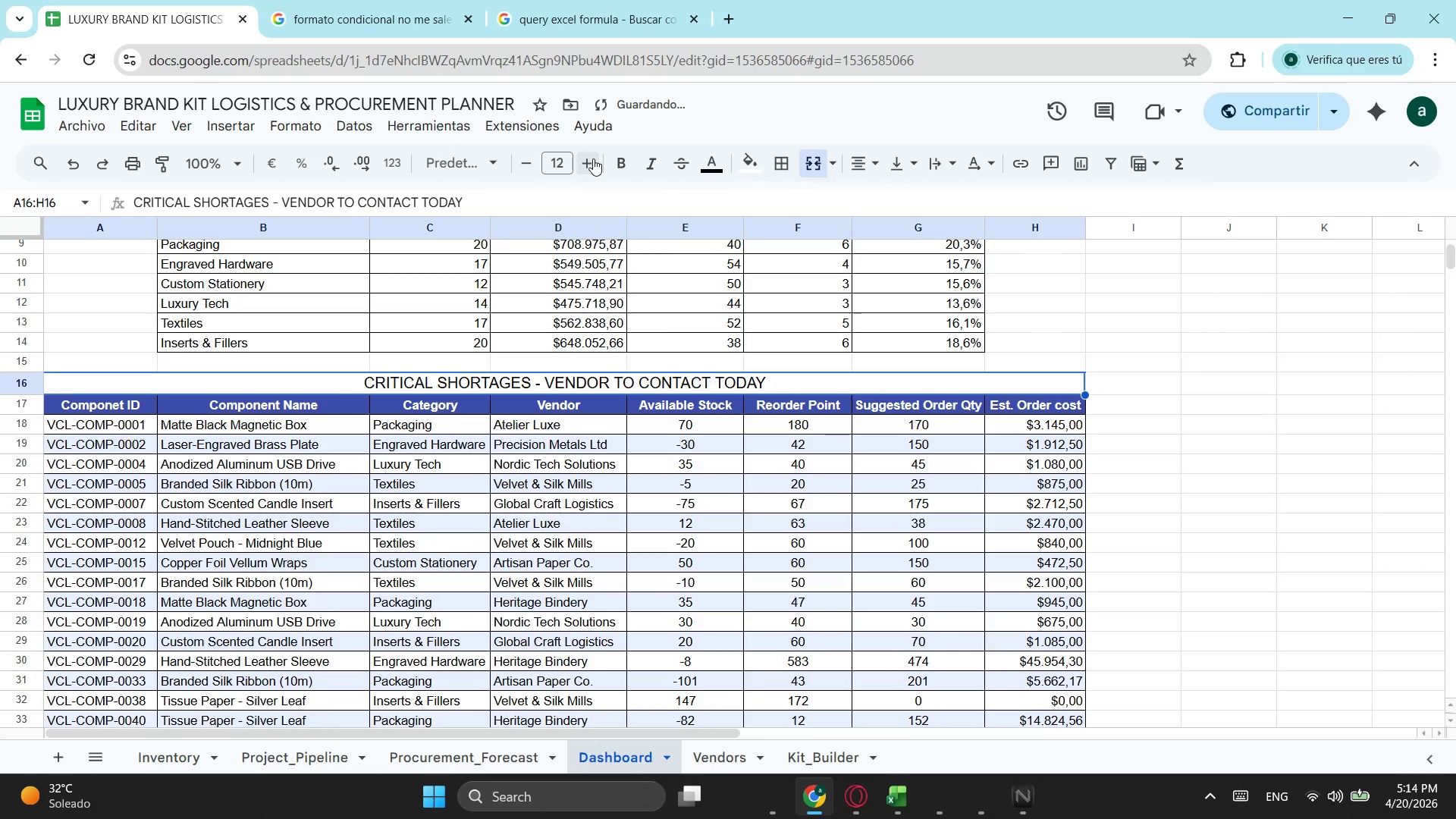 
triple_click([593, 158])
 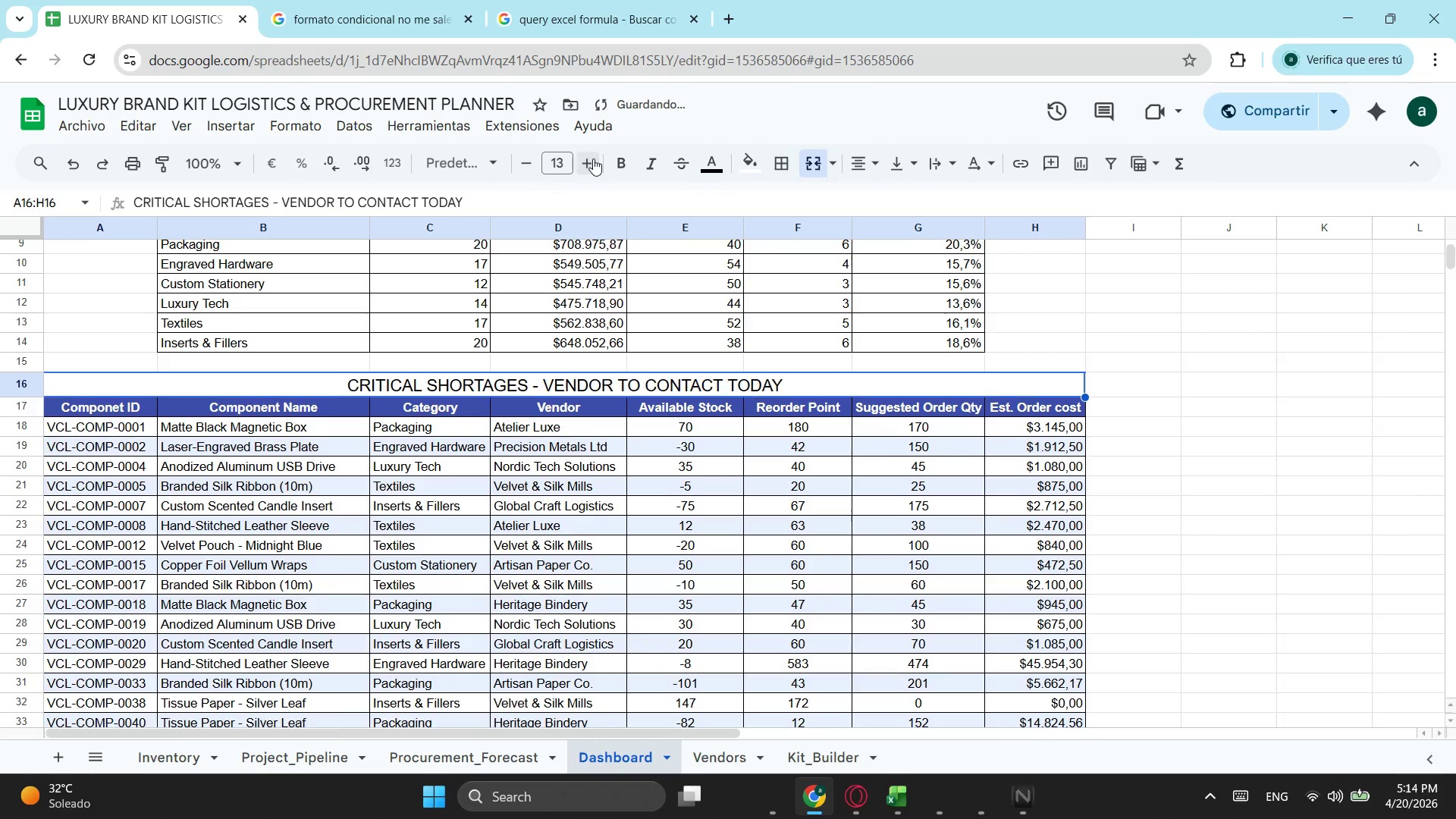 
triple_click([593, 158])
 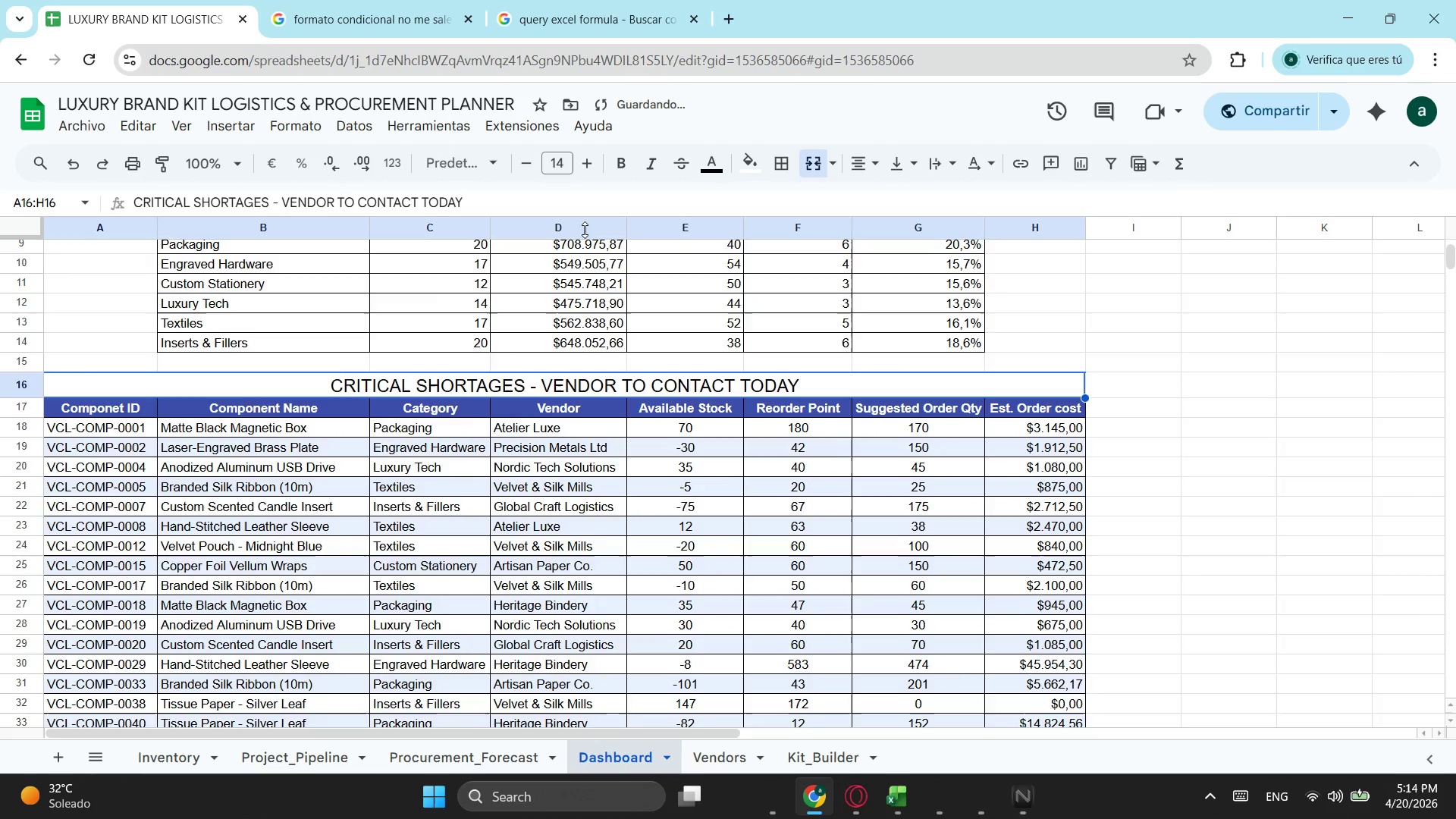 
scroll: coordinate [605, 295], scroll_direction: up, amount: 4.0
 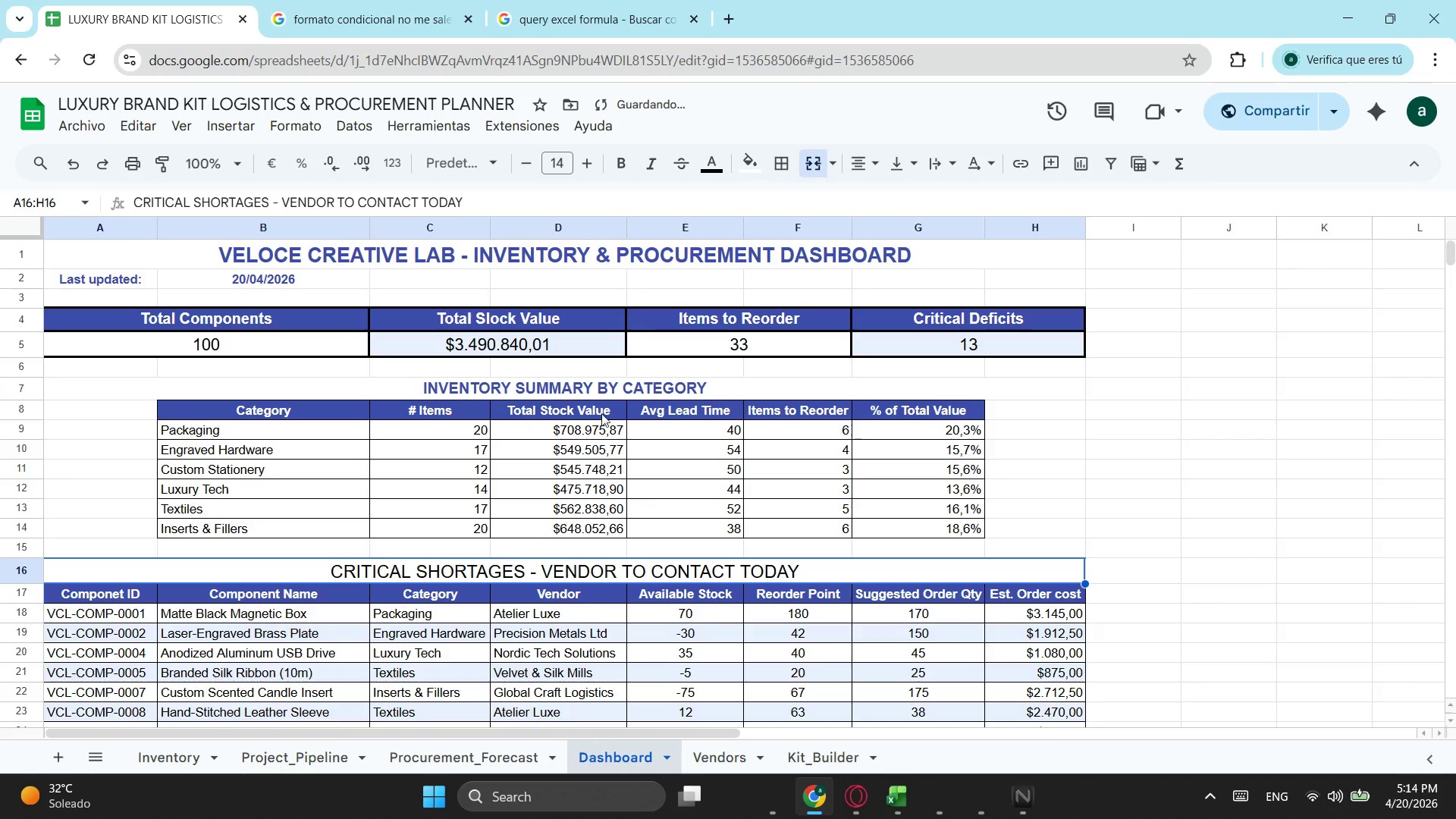 
left_click([599, 388])
 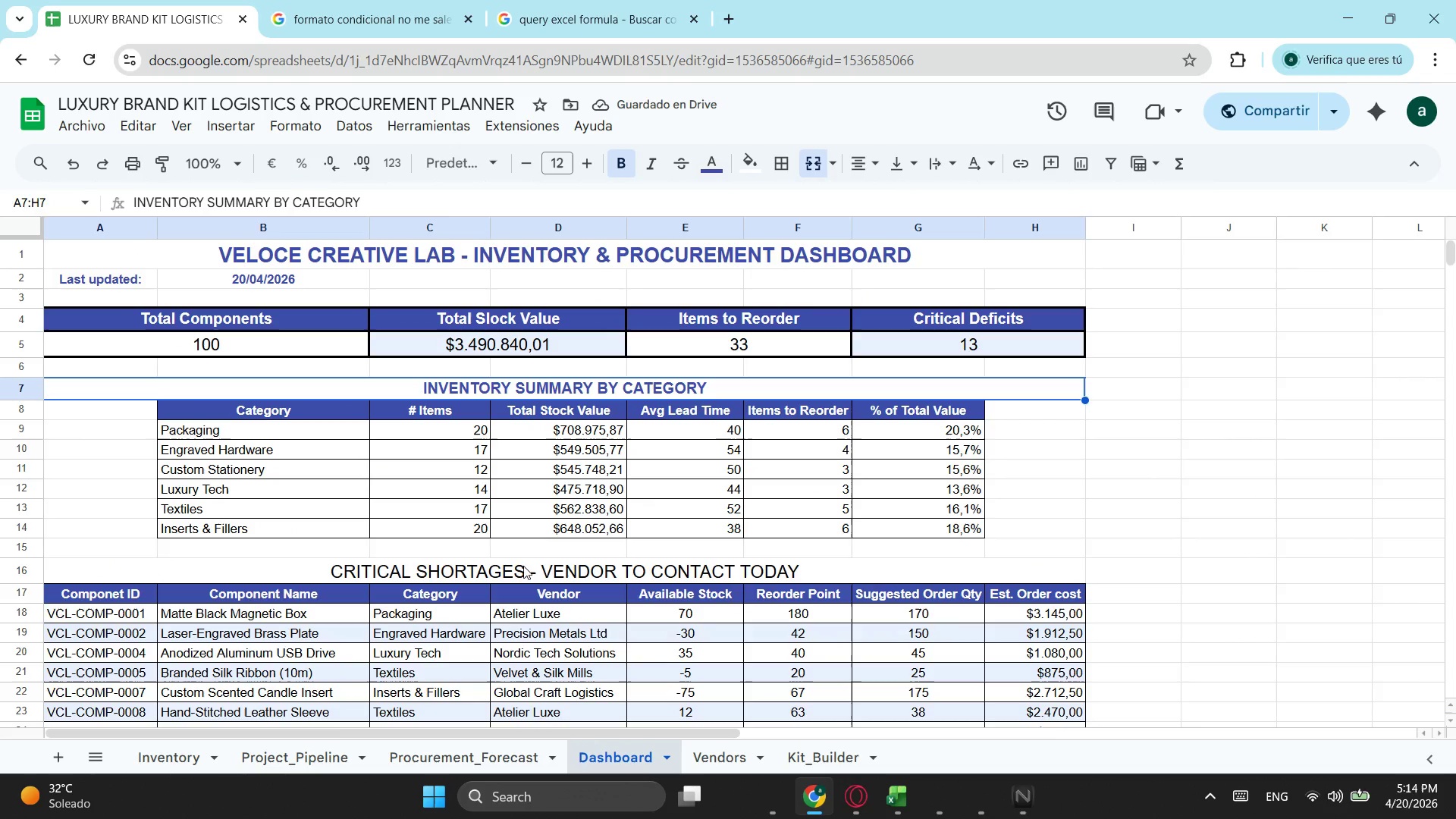 
left_click([522, 566])
 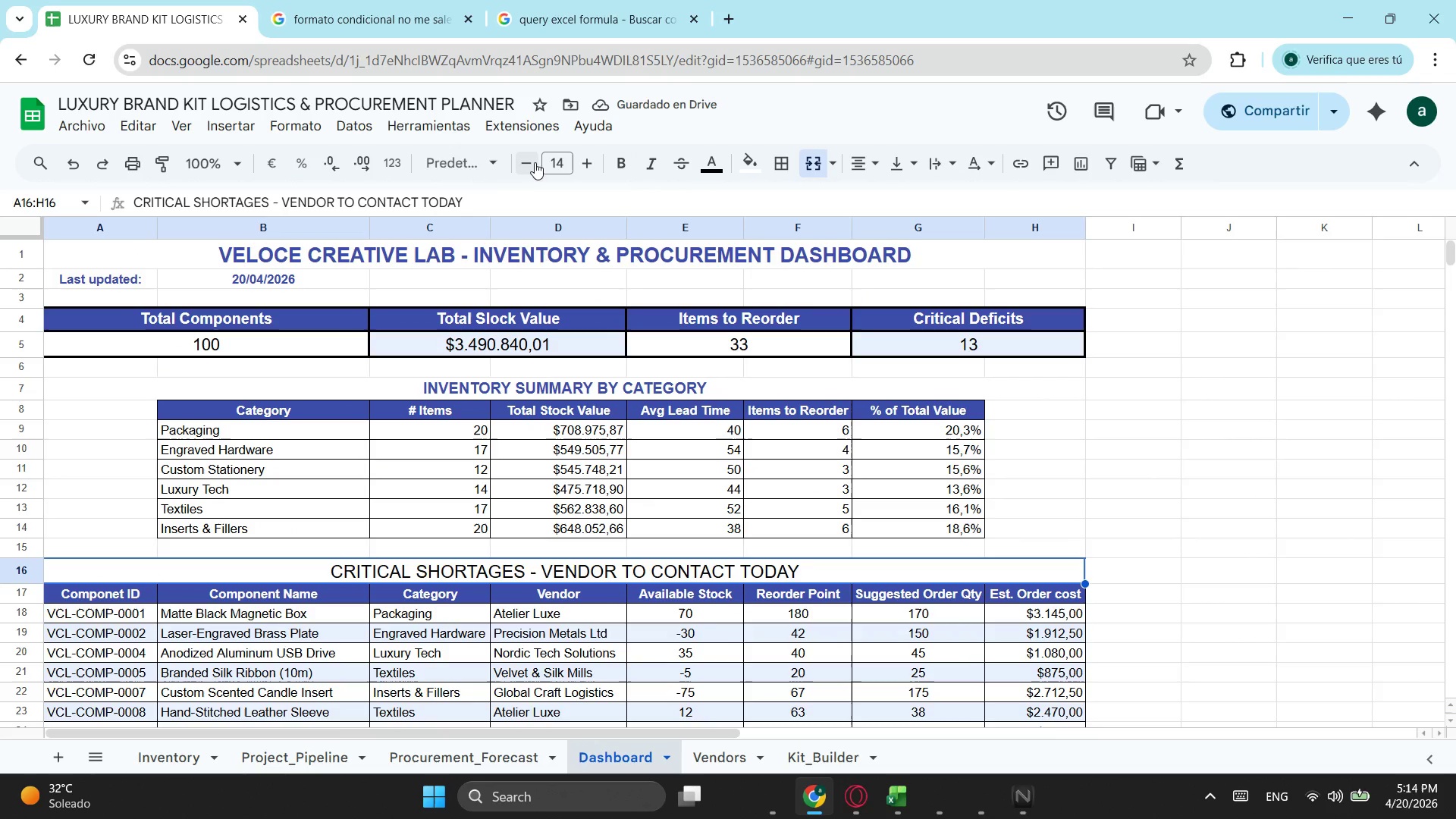 
double_click([534, 164])
 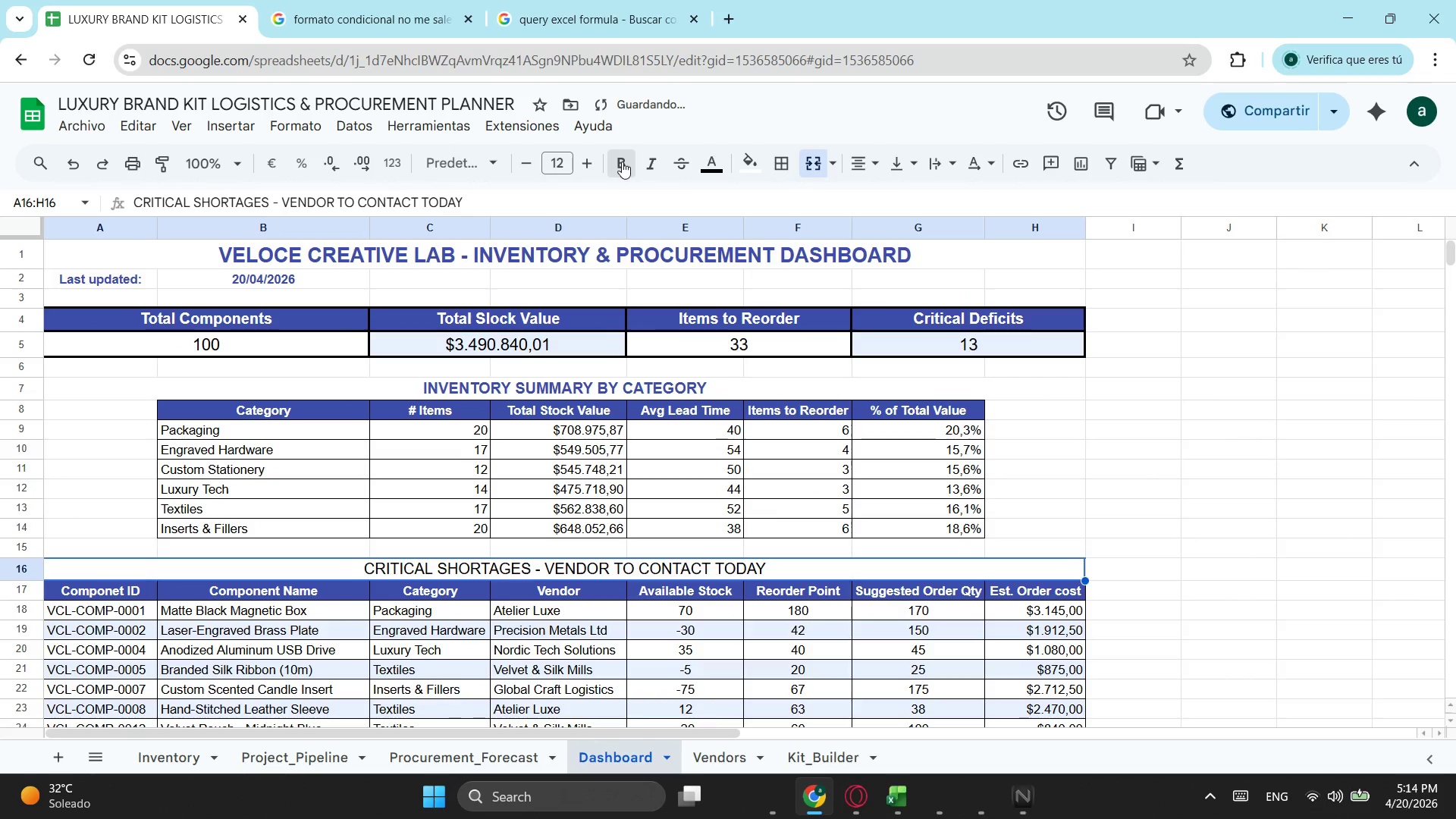 
double_click([714, 171])
 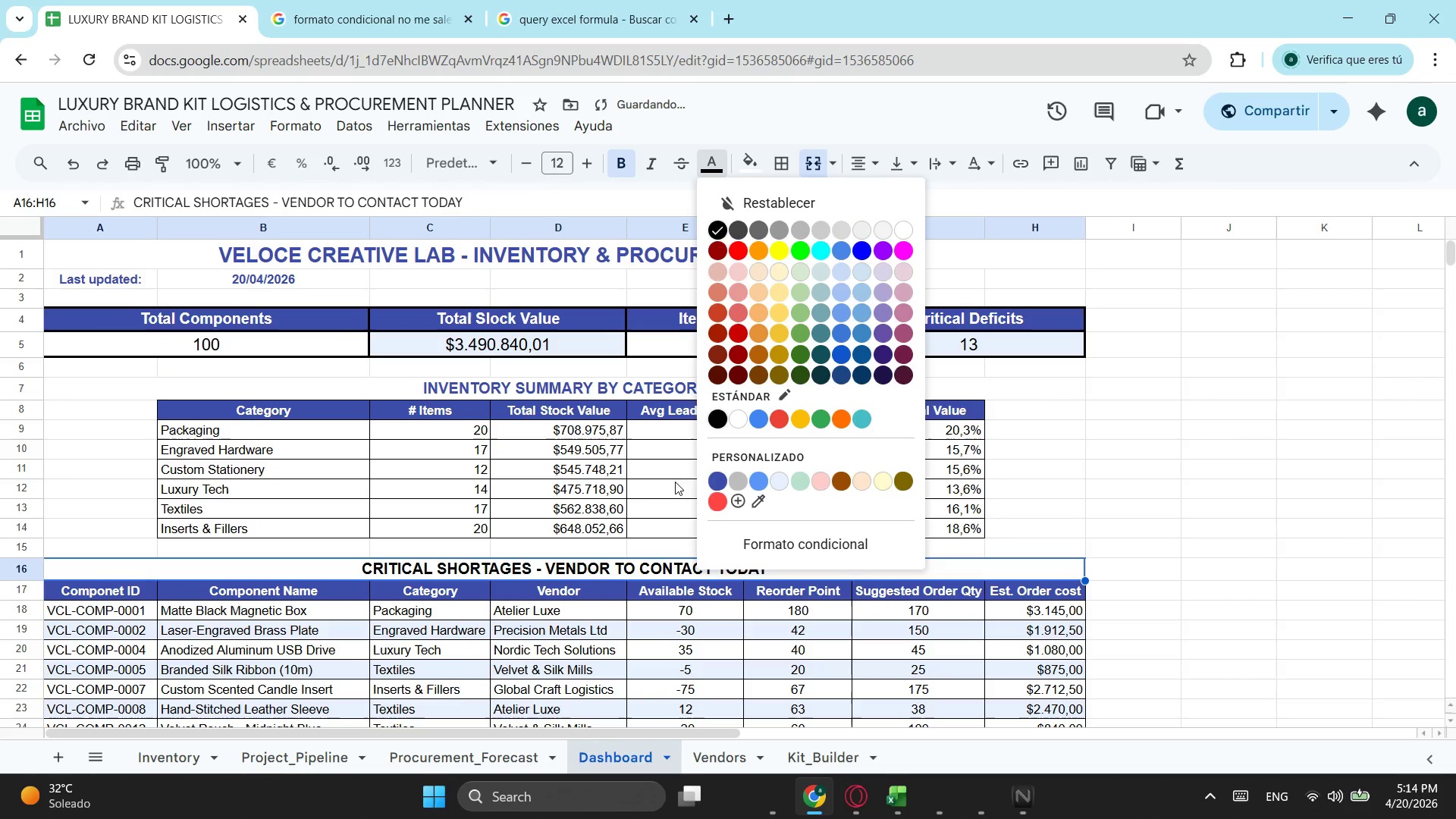 
left_click([708, 479])
 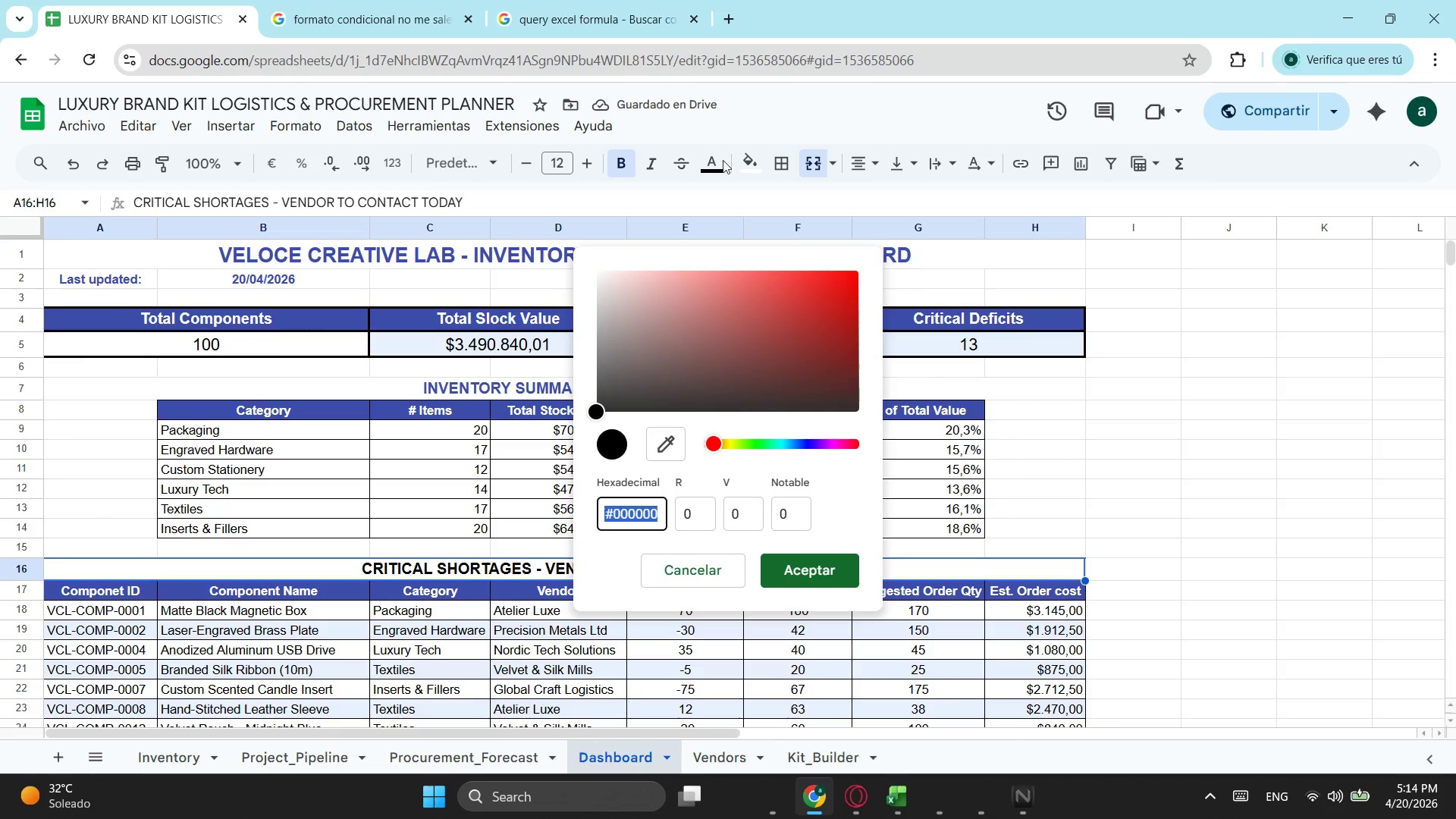 
left_click([702, 553])
 